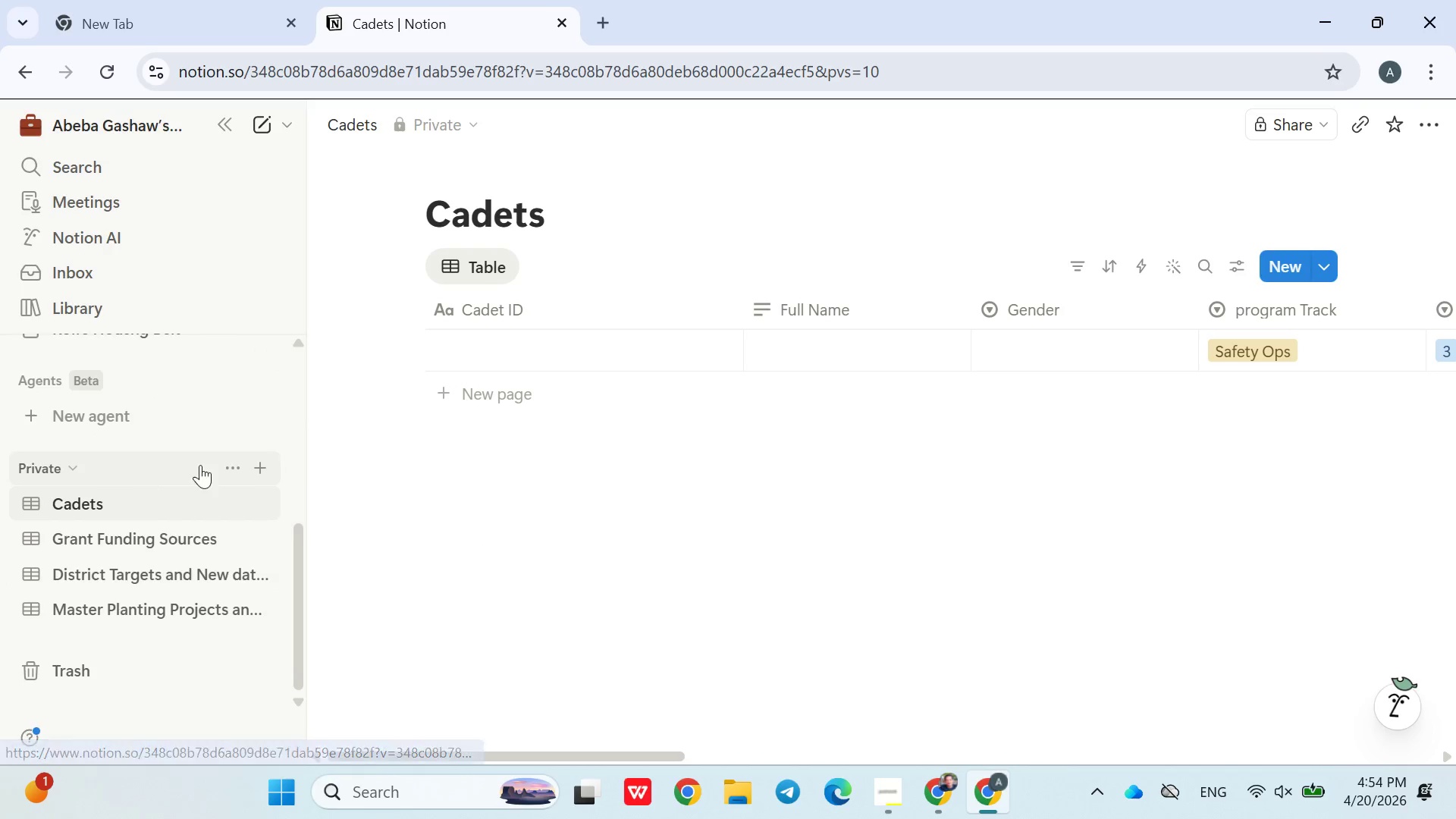 
left_click([251, 458])
 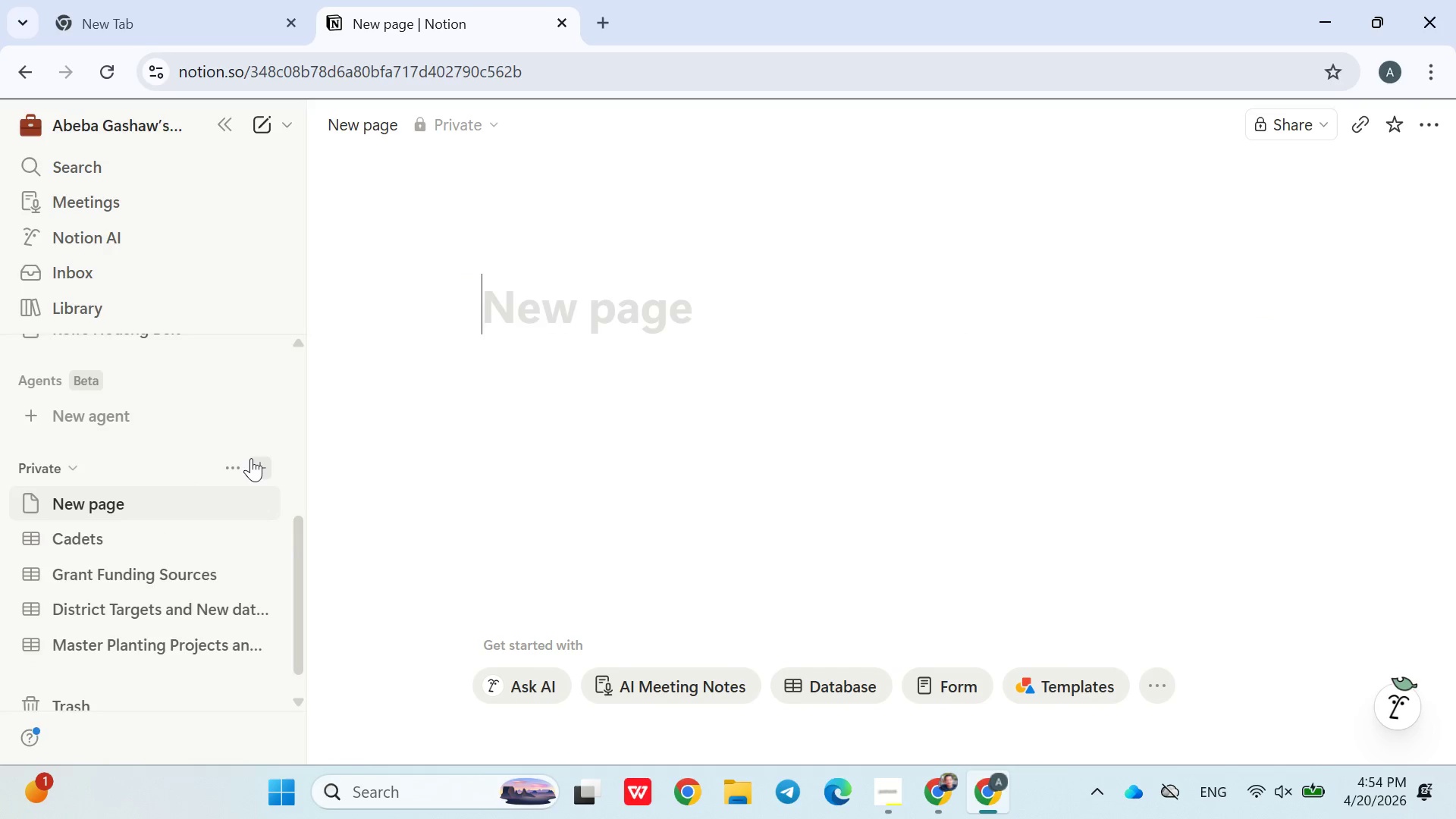 
type(Assesments)
 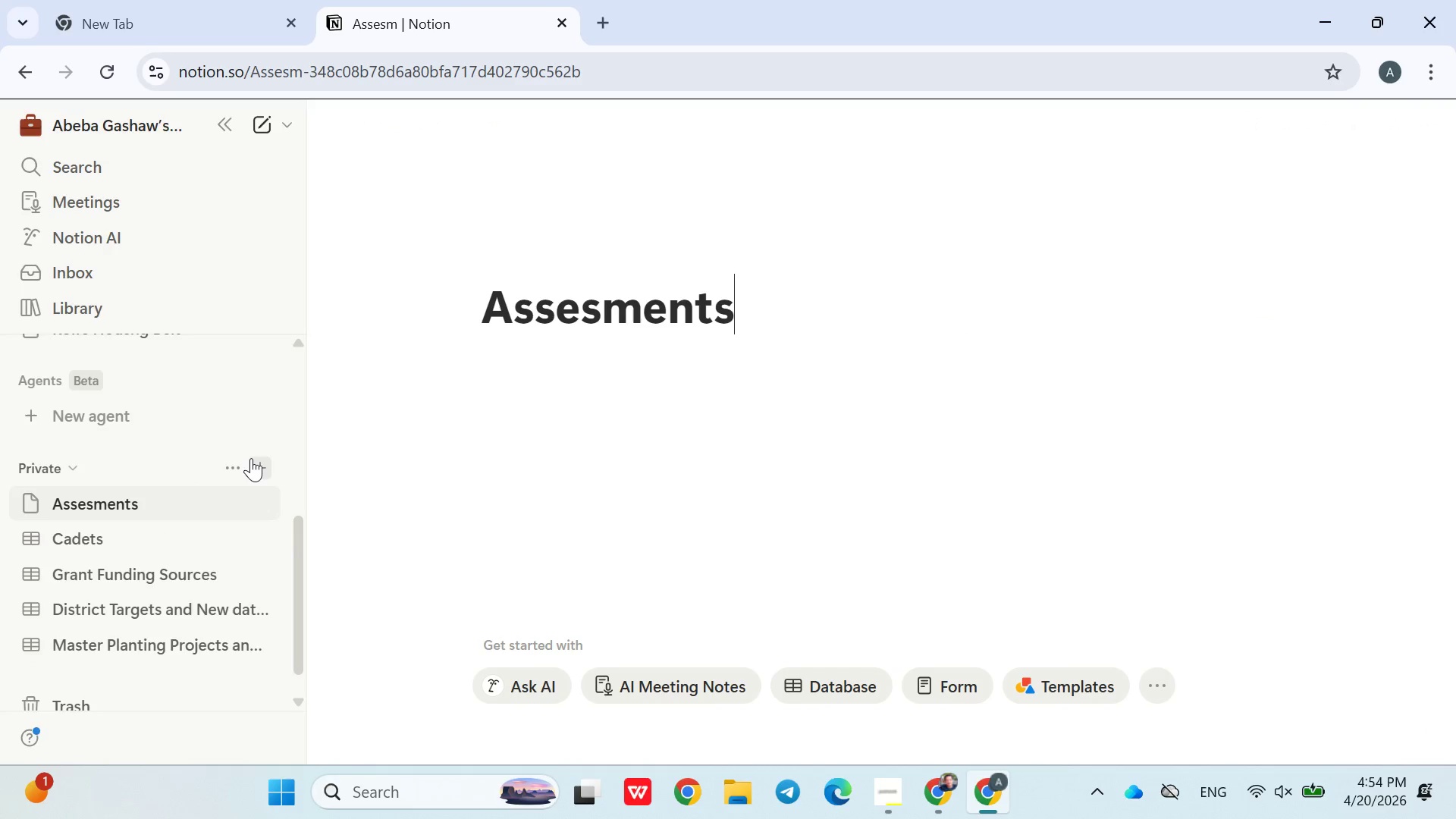 
key(Enter)
 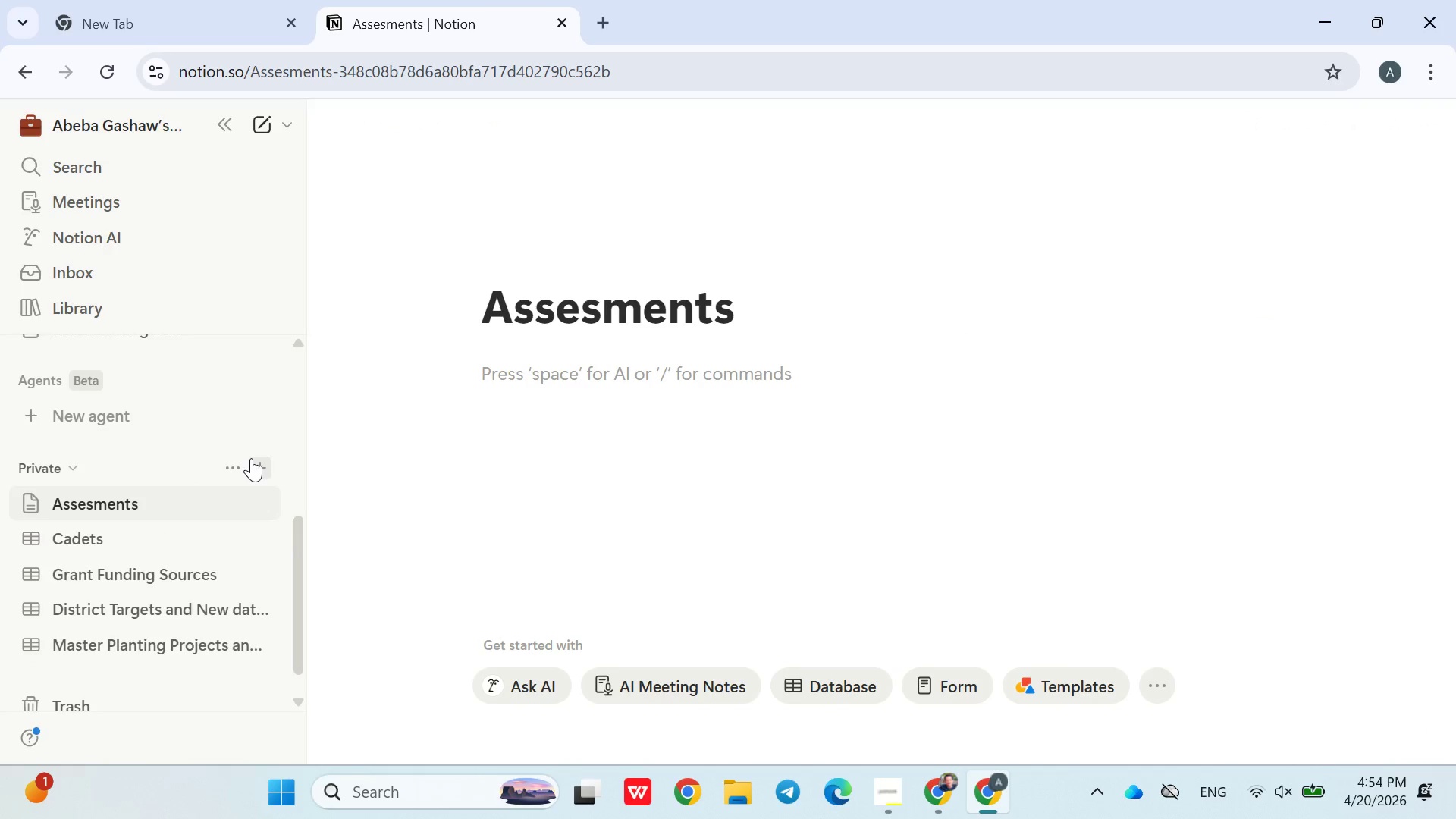 
scroll: coordinate [304, 483], scroll_direction: down, amount: 2.0
 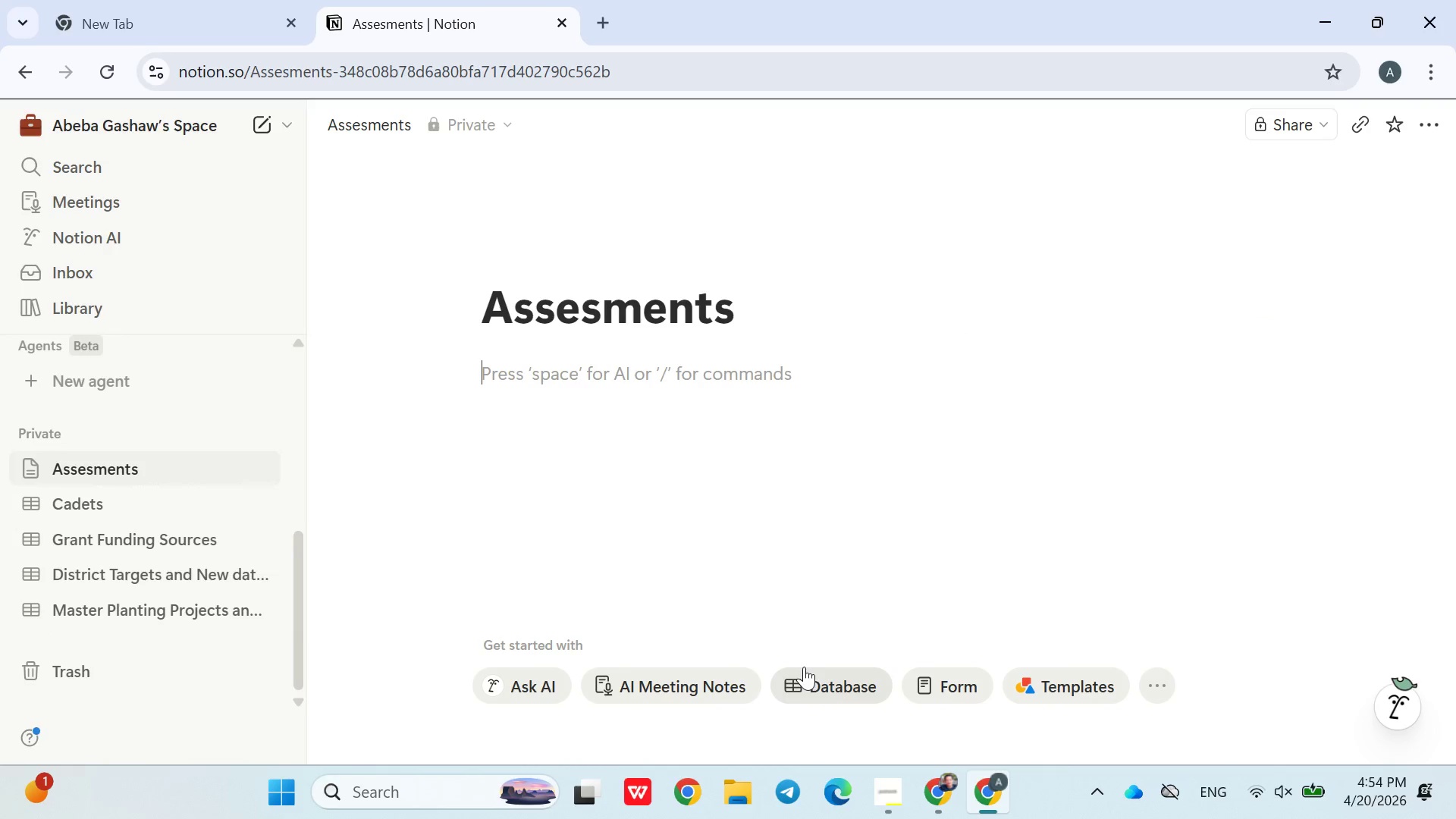 
left_click([816, 685])
 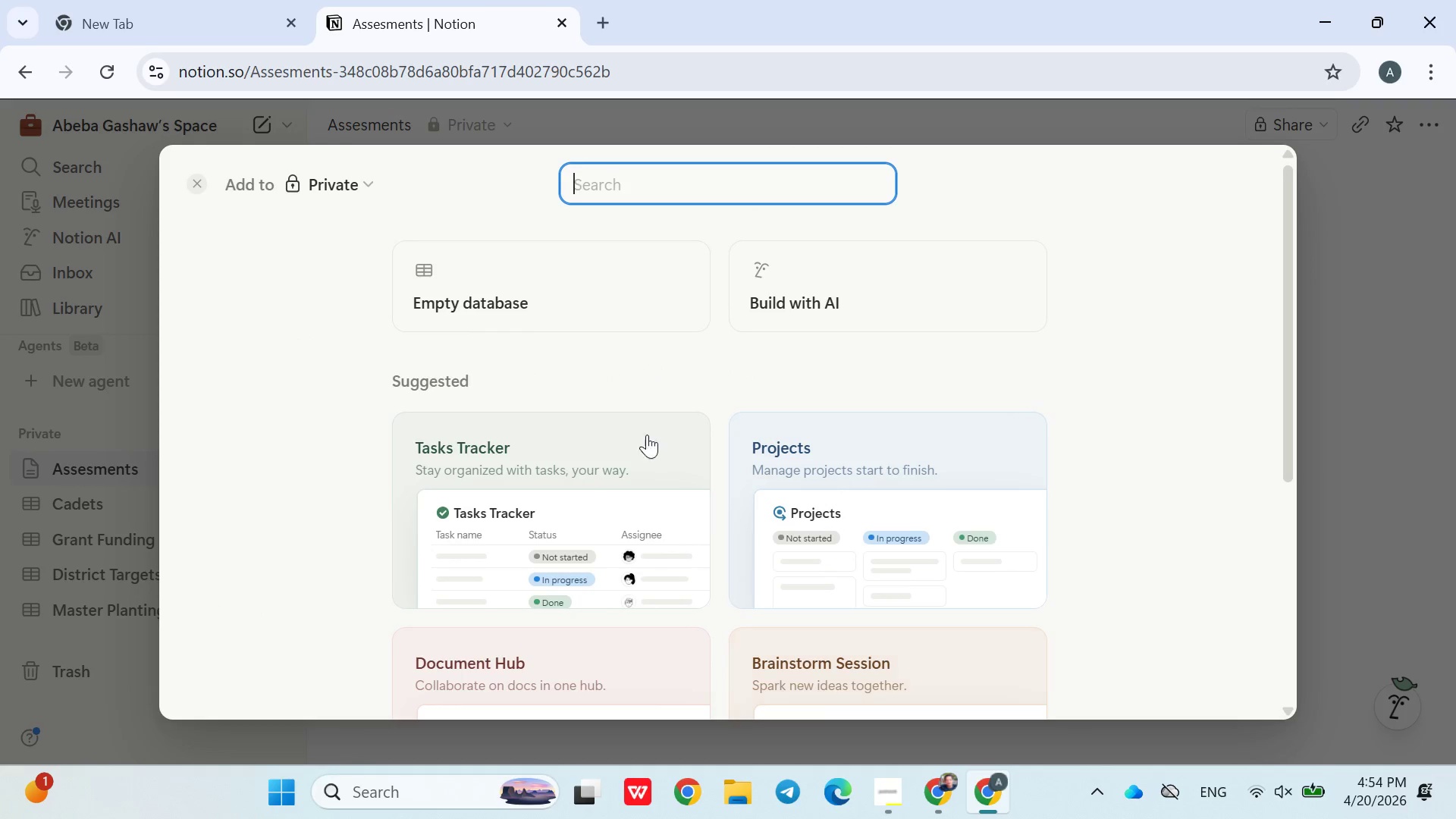 
left_click([553, 293])
 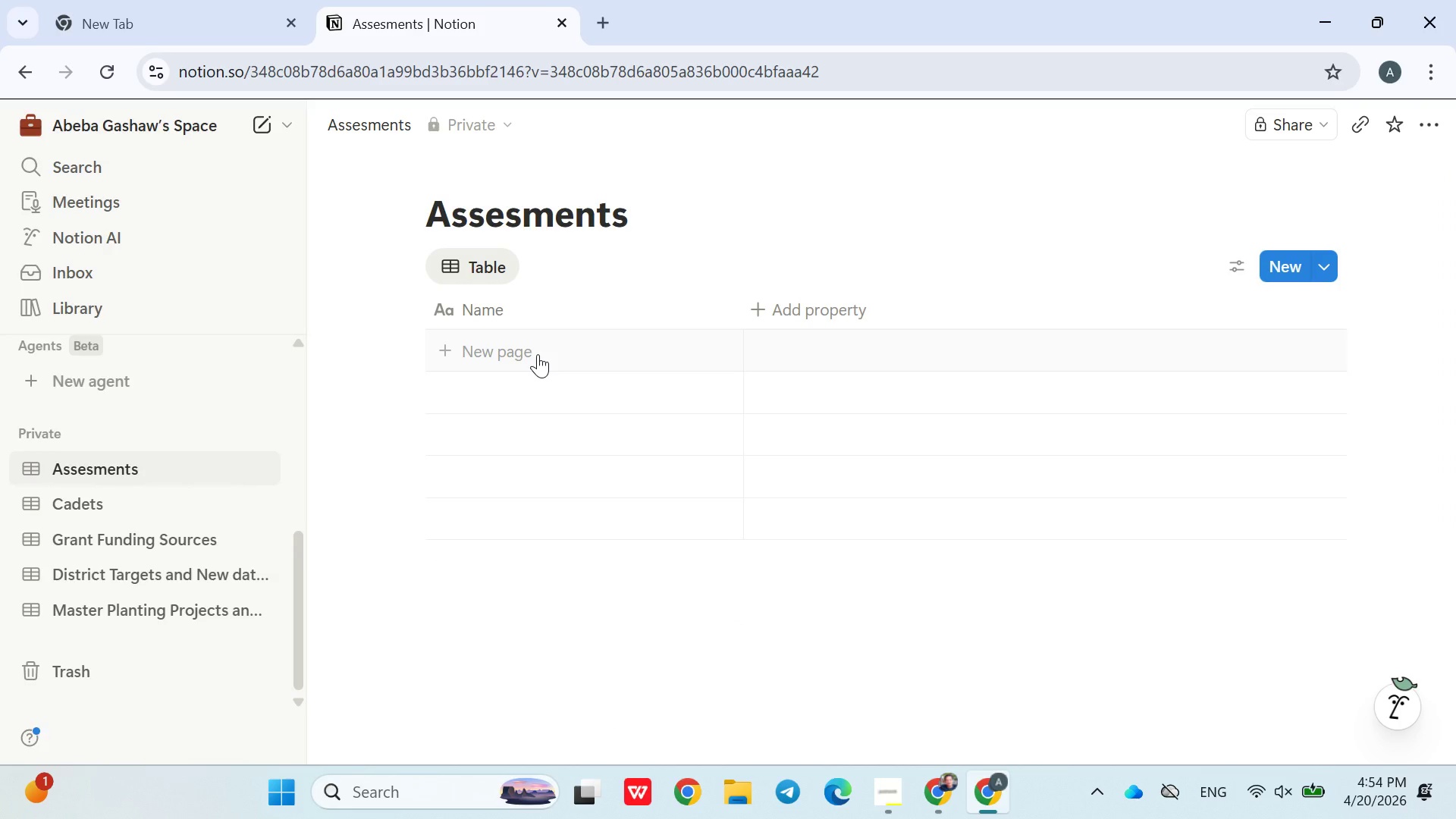 
wait(6.25)
 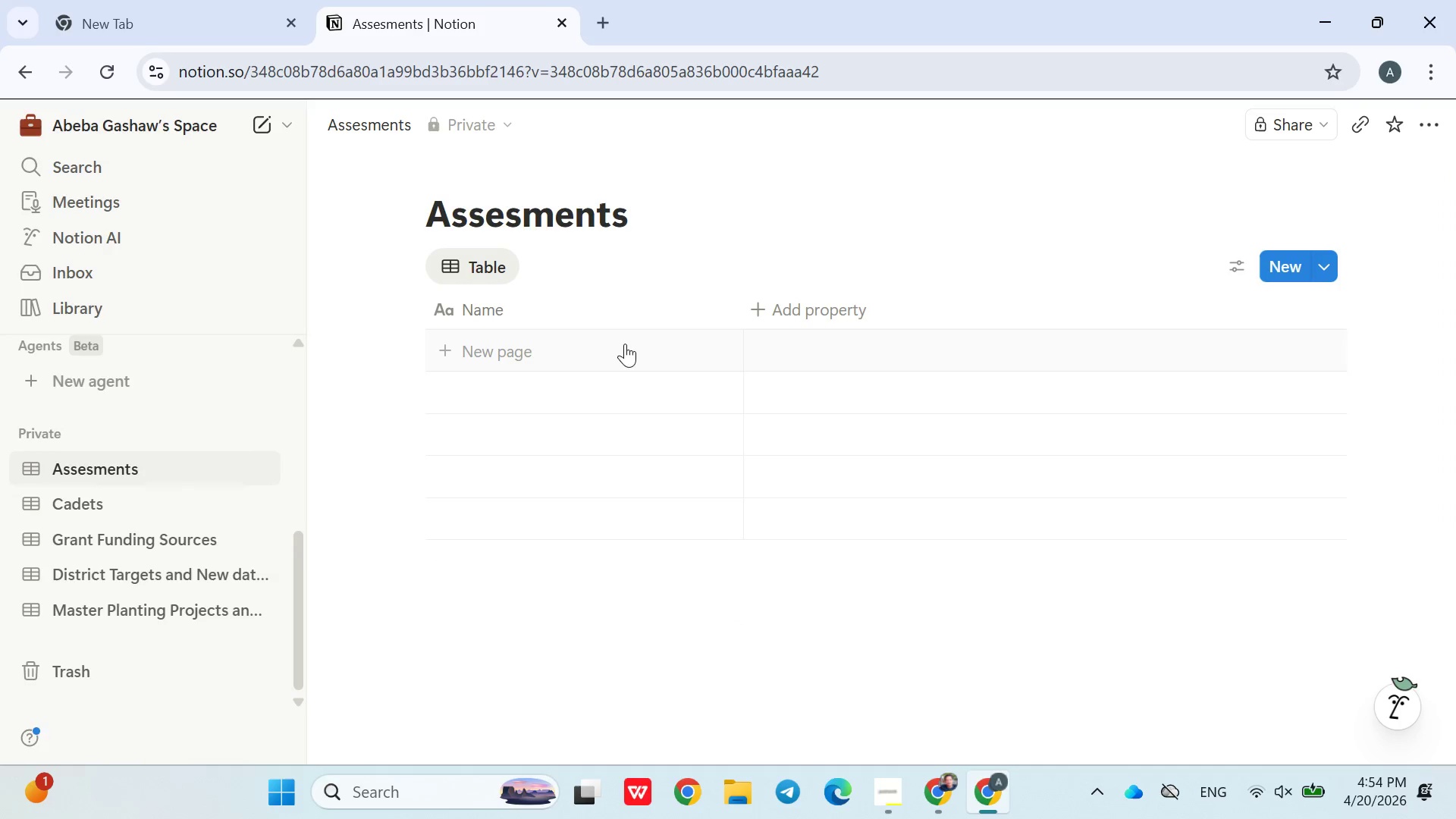 
left_click([490, 334])
 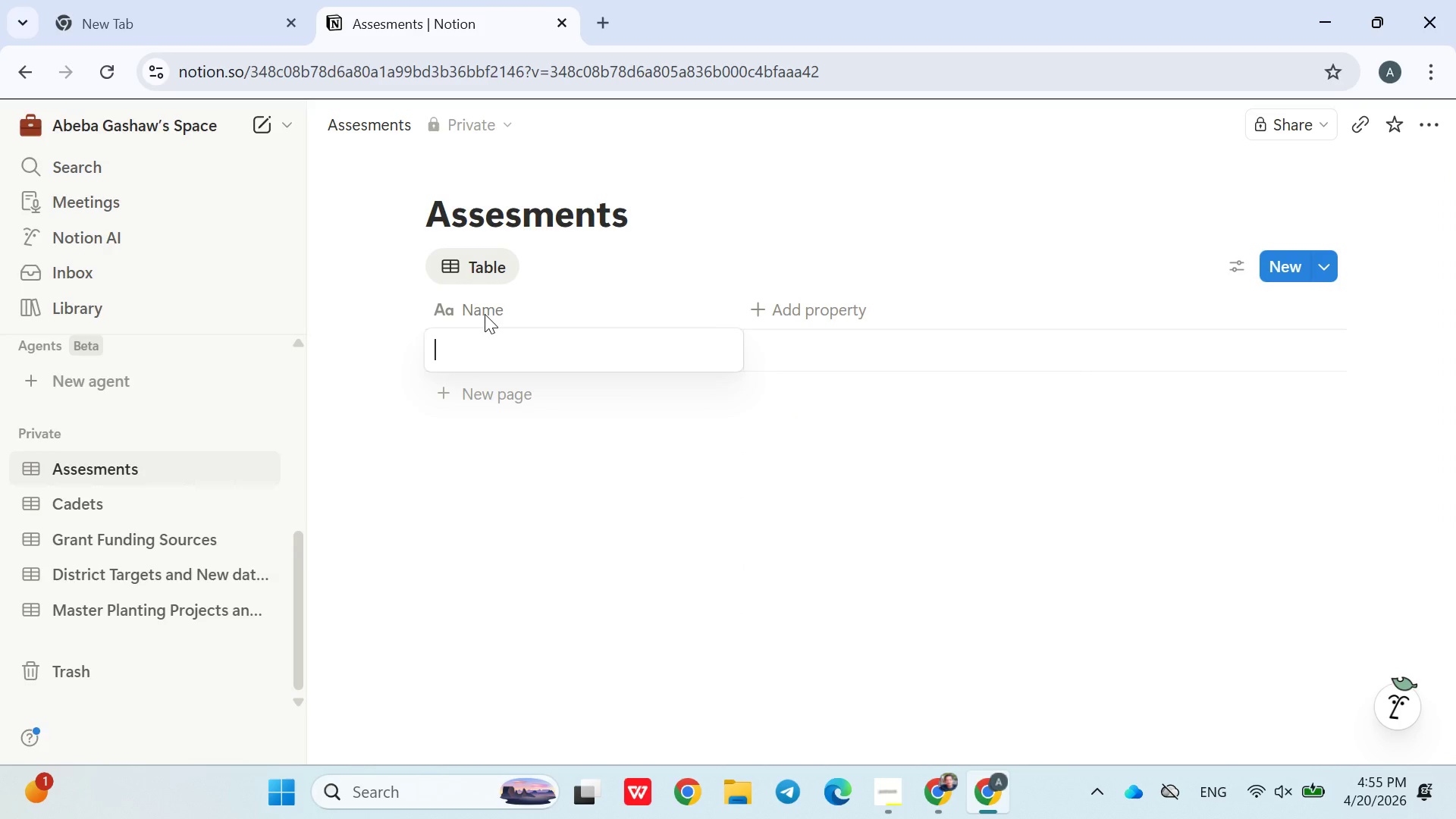 
left_click([485, 314])
 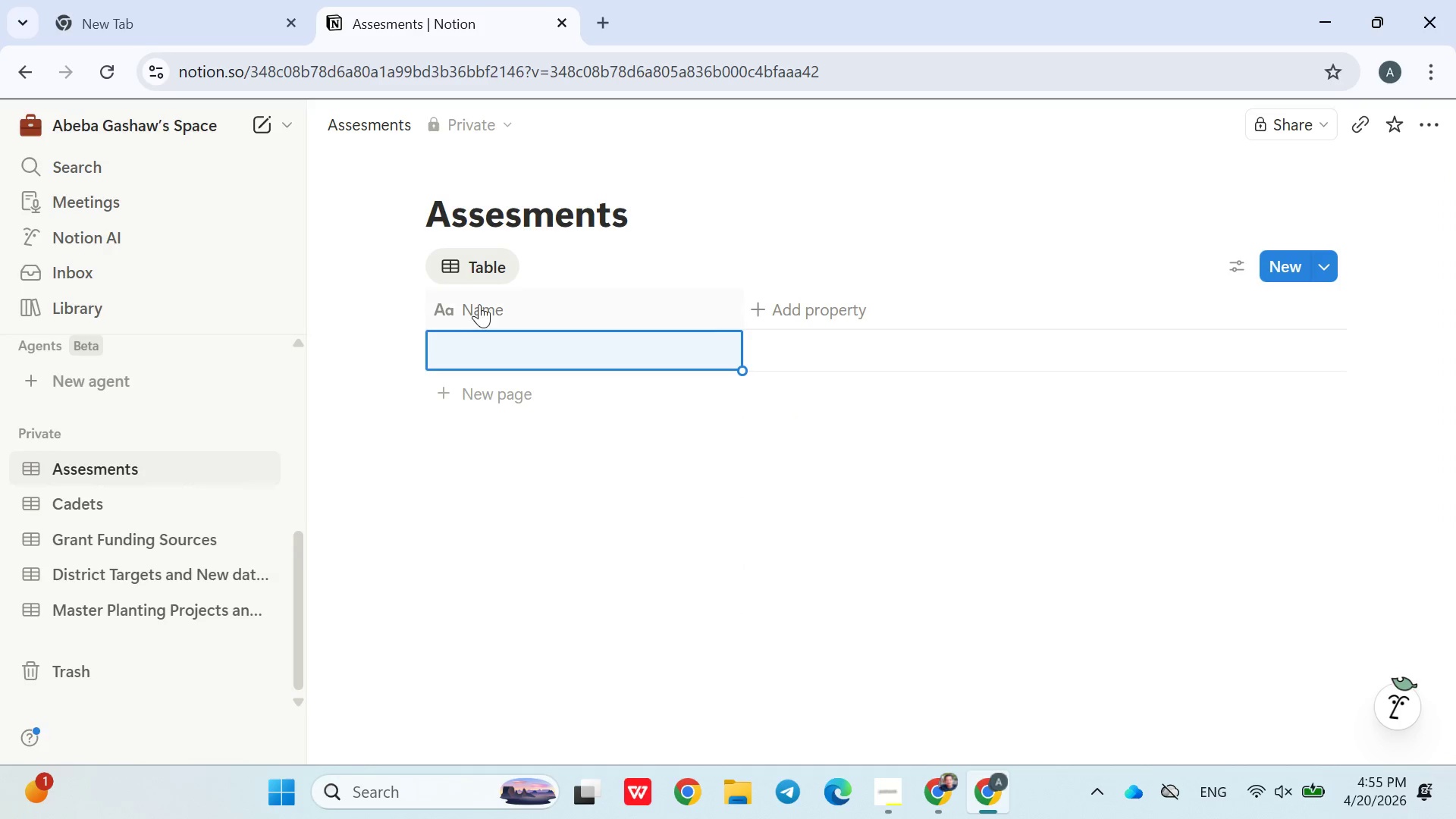 
left_click([479, 304])
 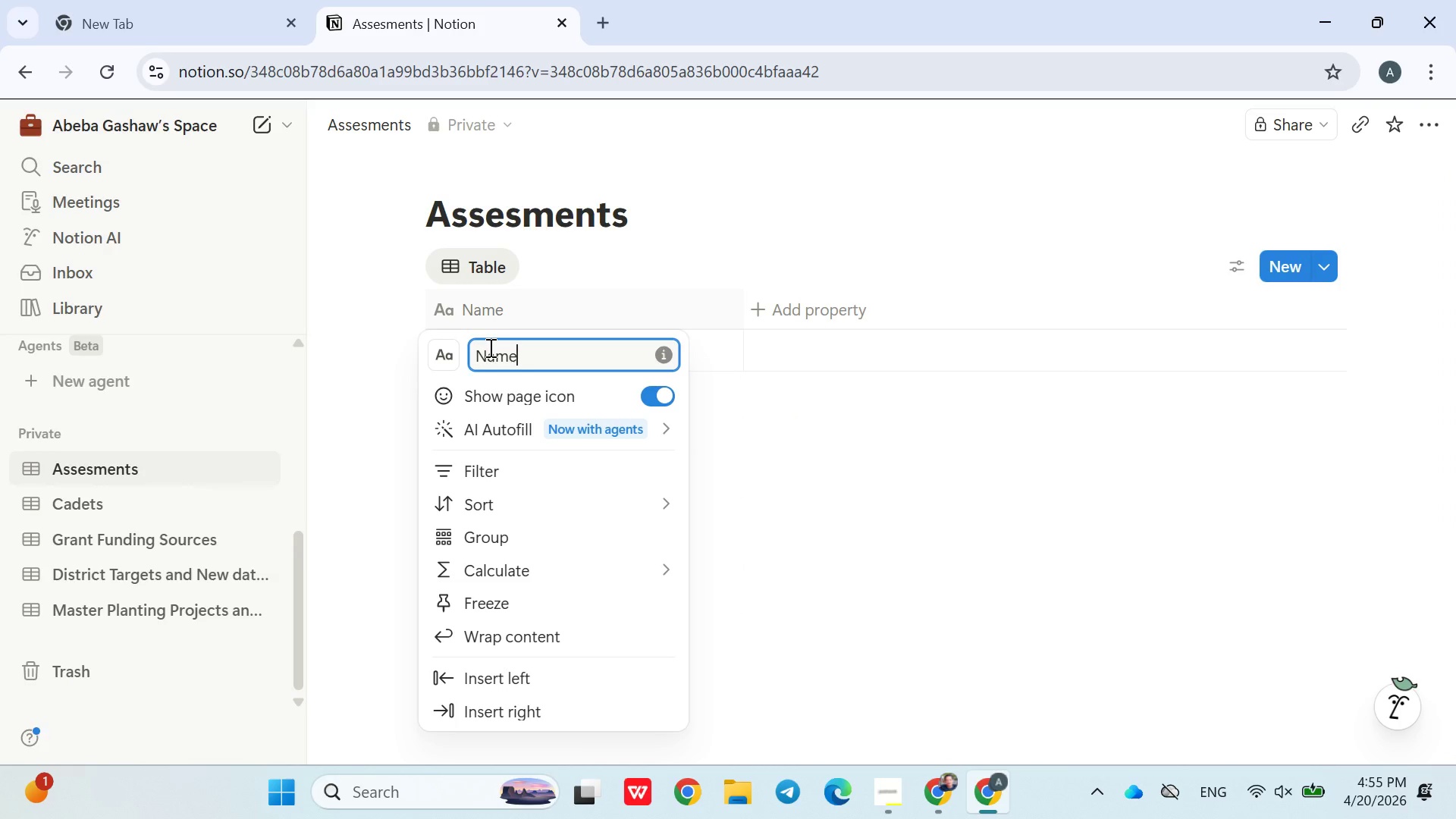 
double_click([489, 347])
 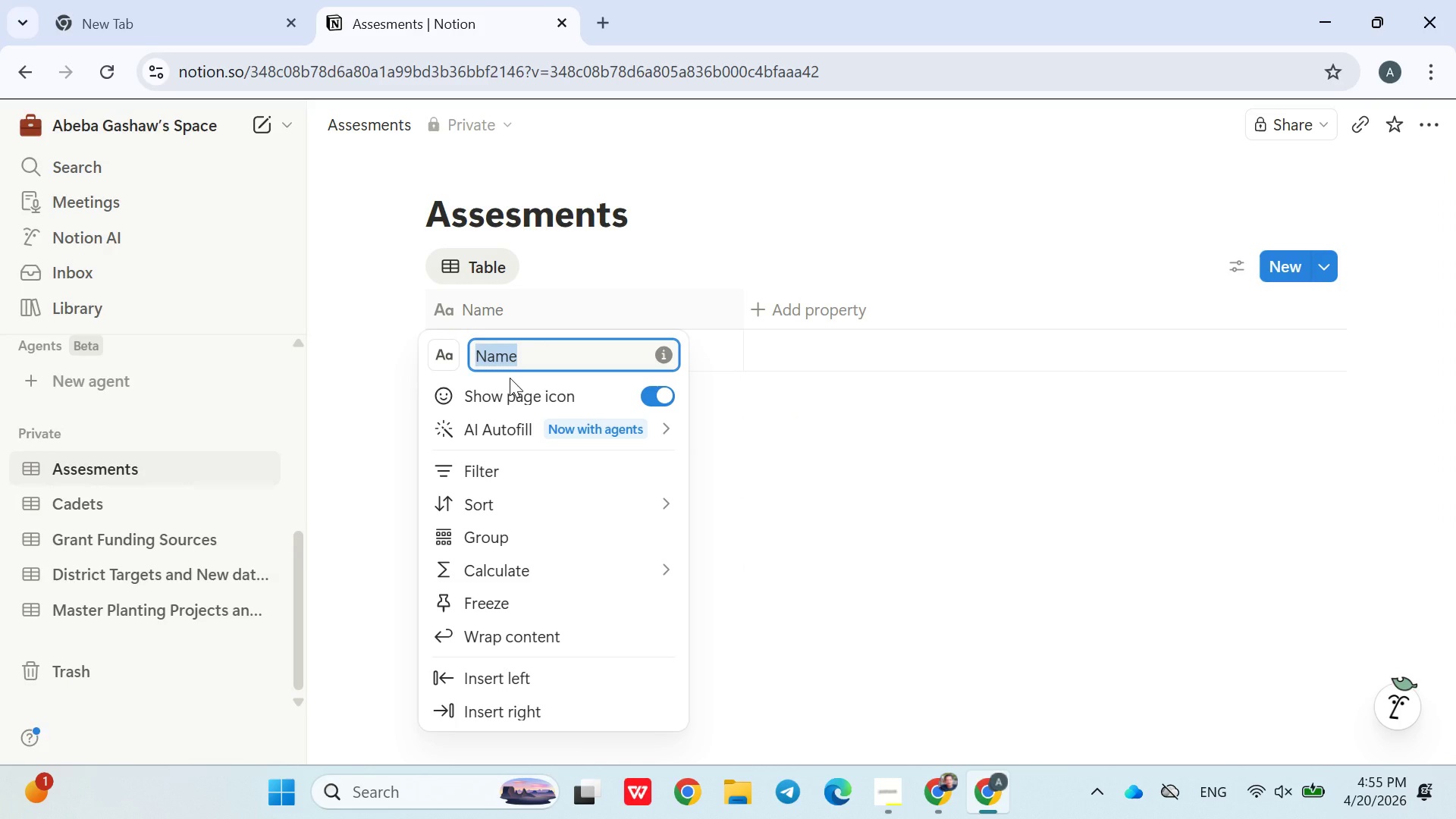 
type(Cadet)
 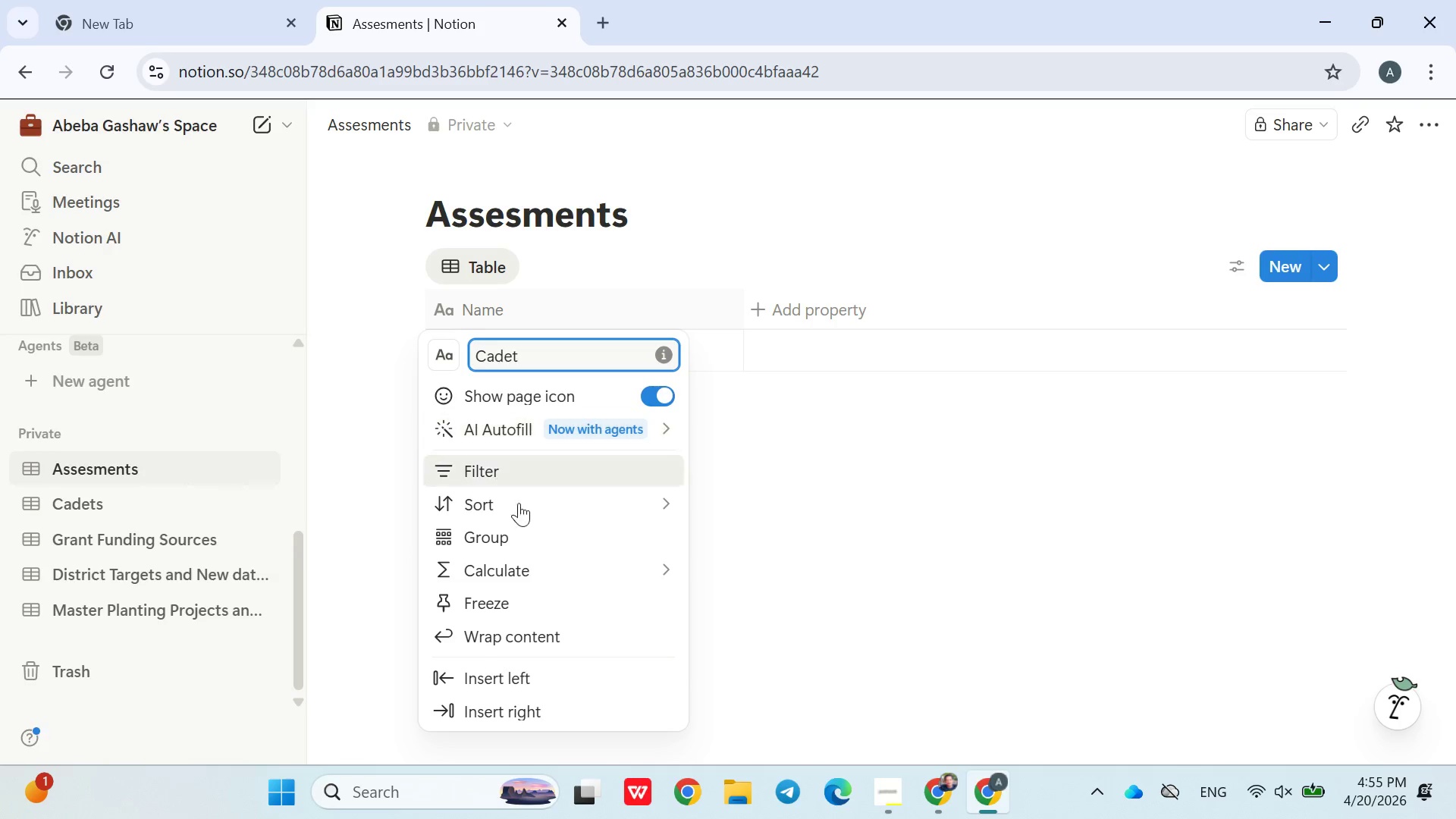 
scroll: coordinate [544, 596], scroll_direction: down, amount: 3.0
 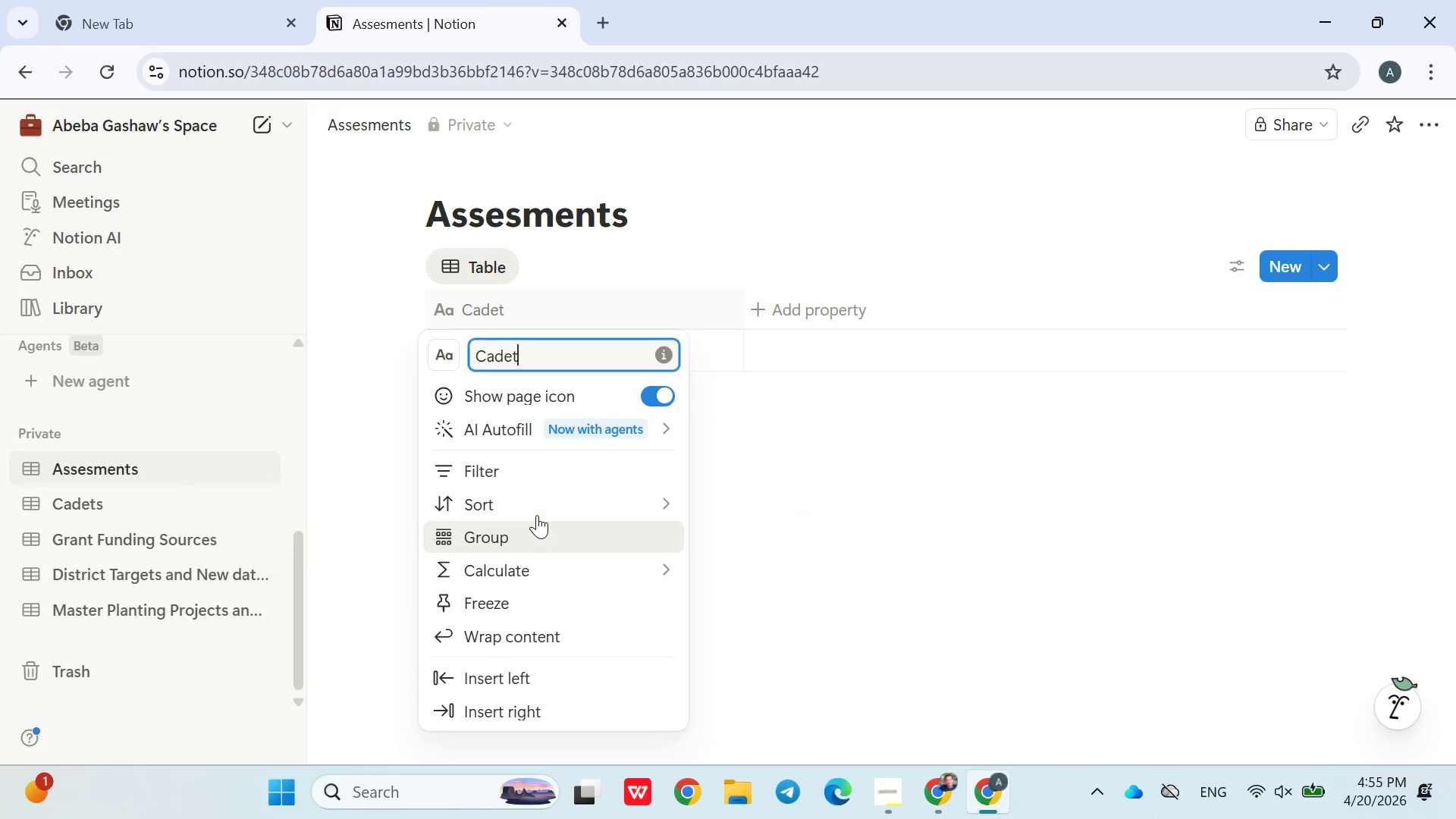 
wait(6.48)
 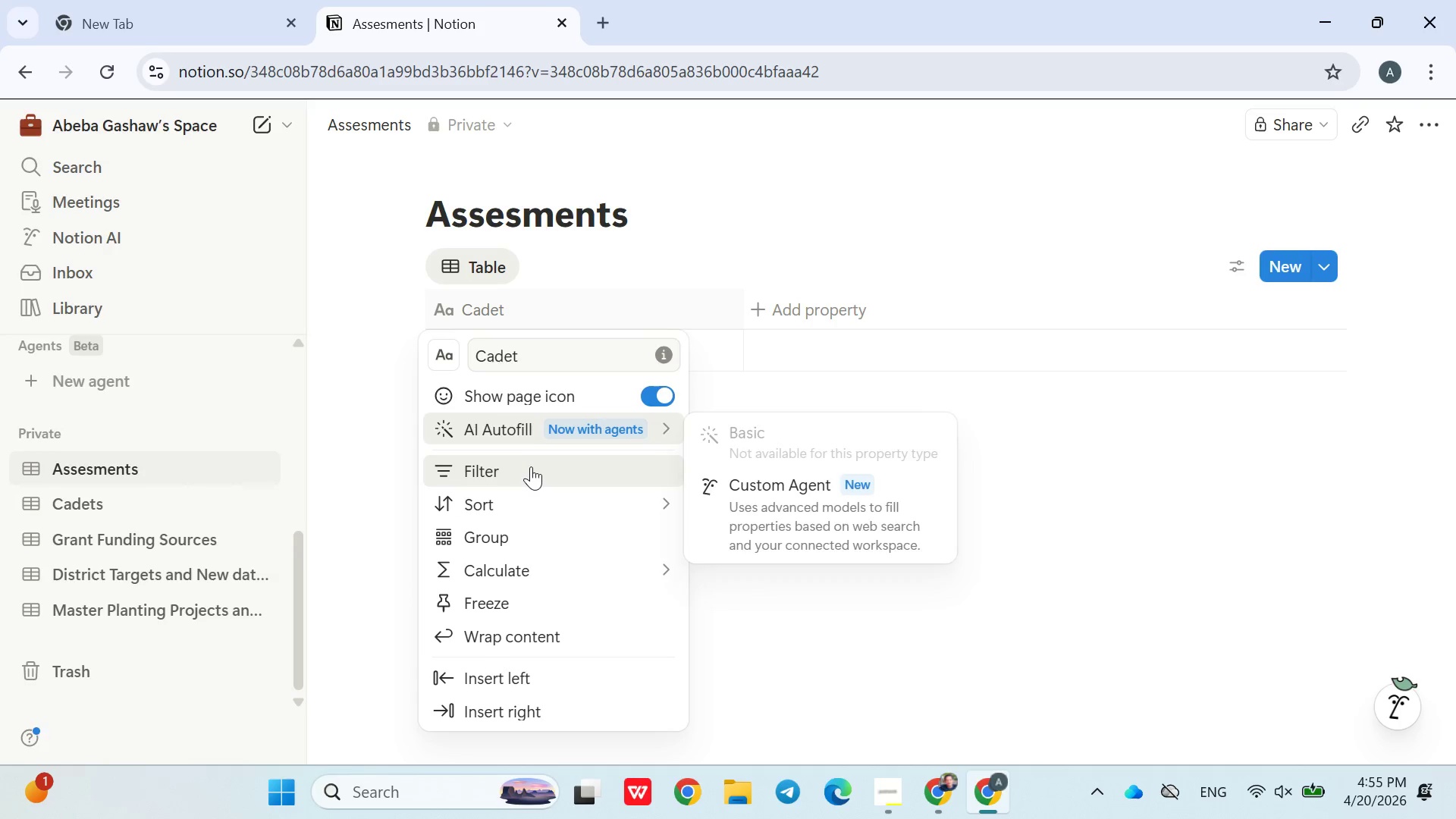 
scroll: coordinate [542, 619], scroll_direction: down, amount: 2.0
 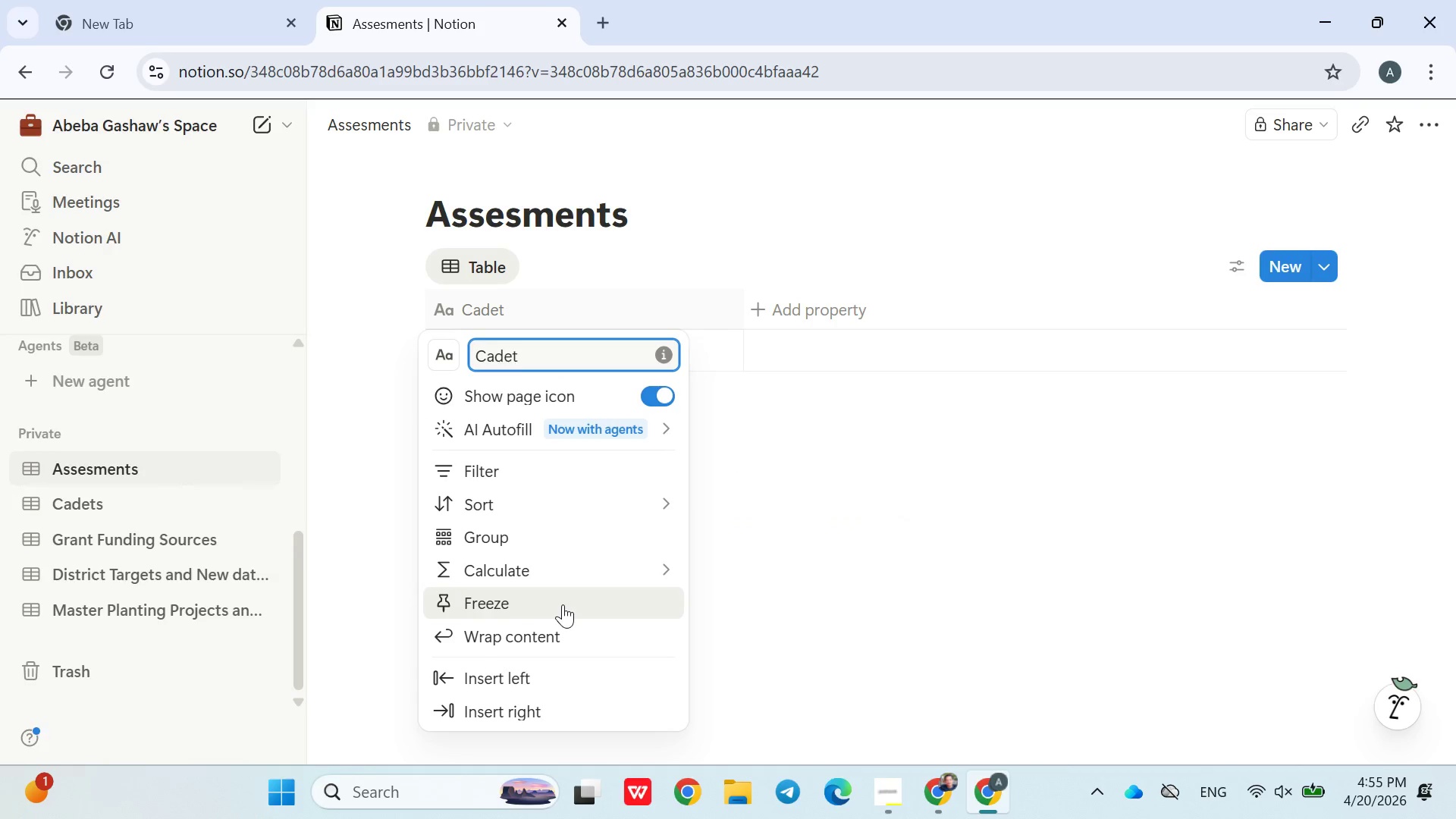 
key(Enter)
 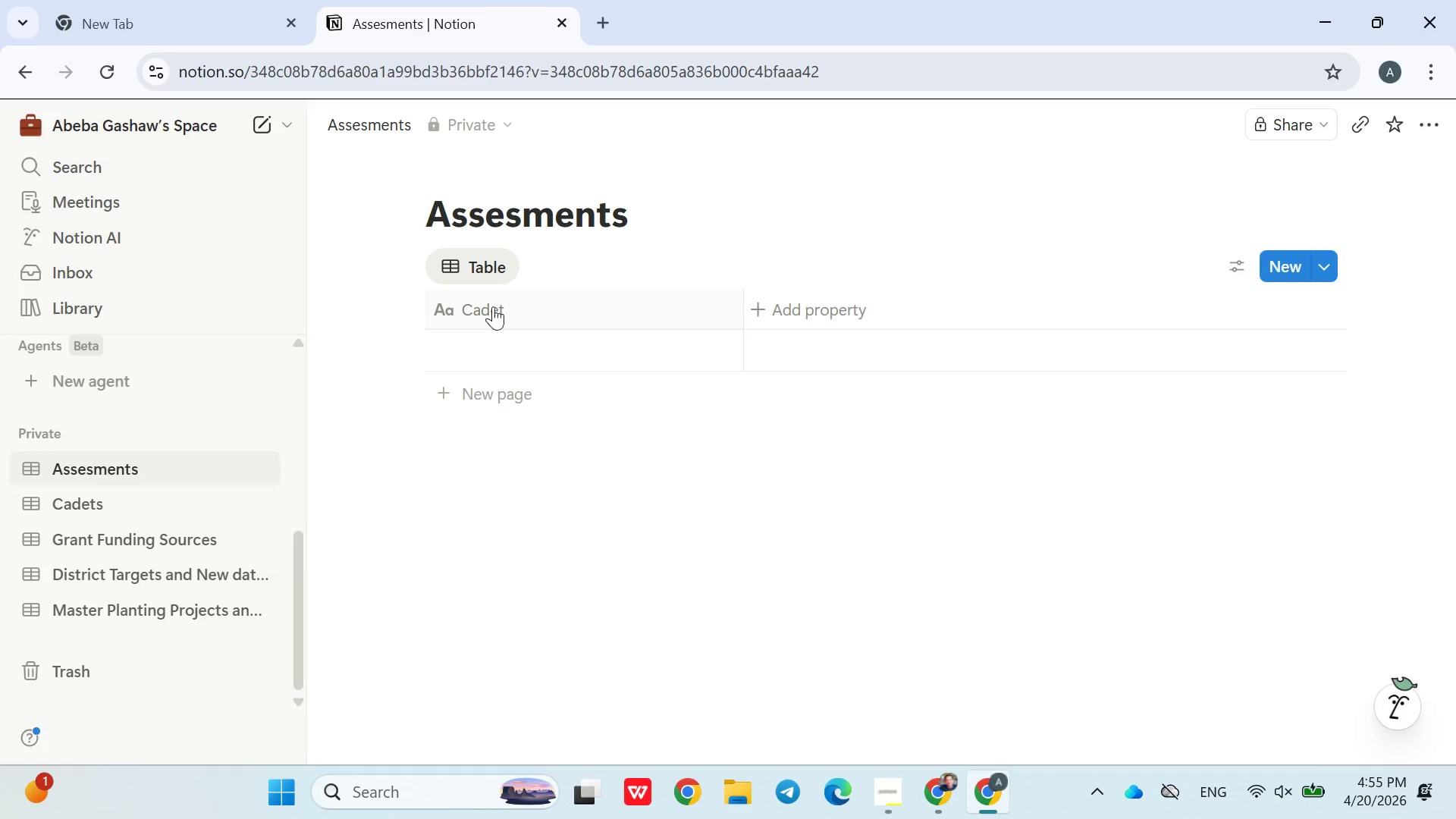 
left_click([551, 311])
 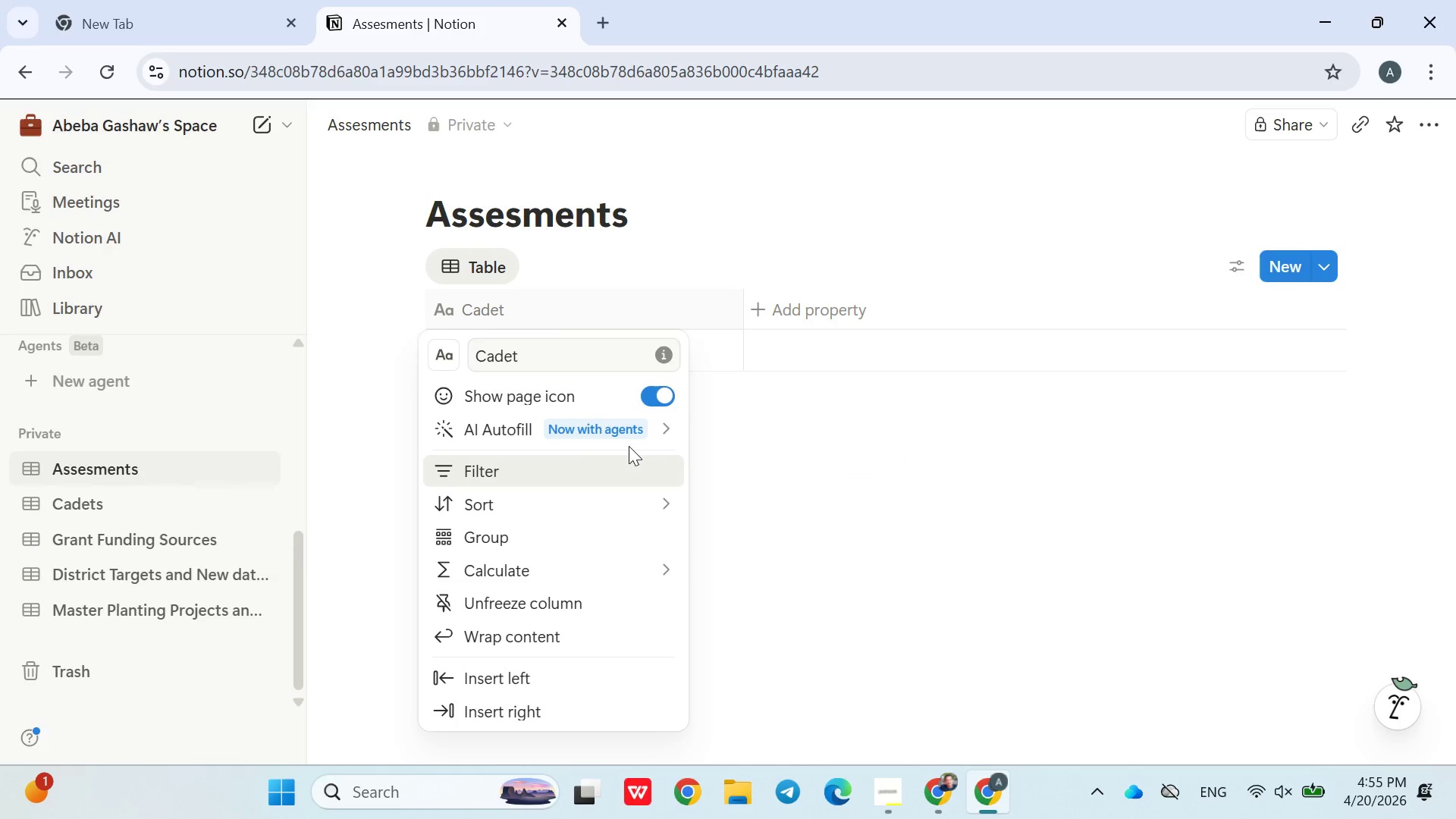 
scroll: coordinate [616, 510], scroll_direction: down, amount: 2.0
 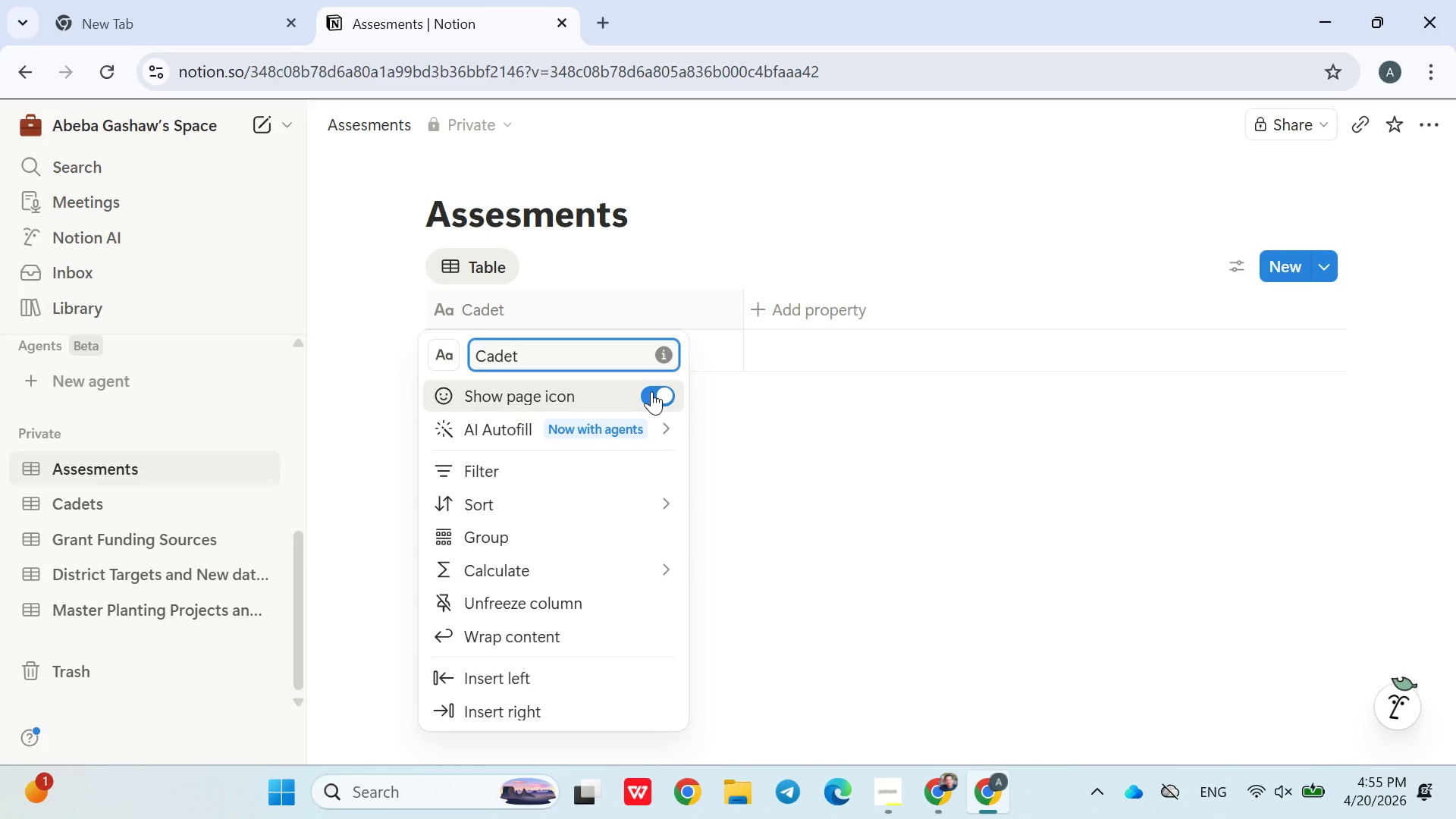 
wait(7.32)
 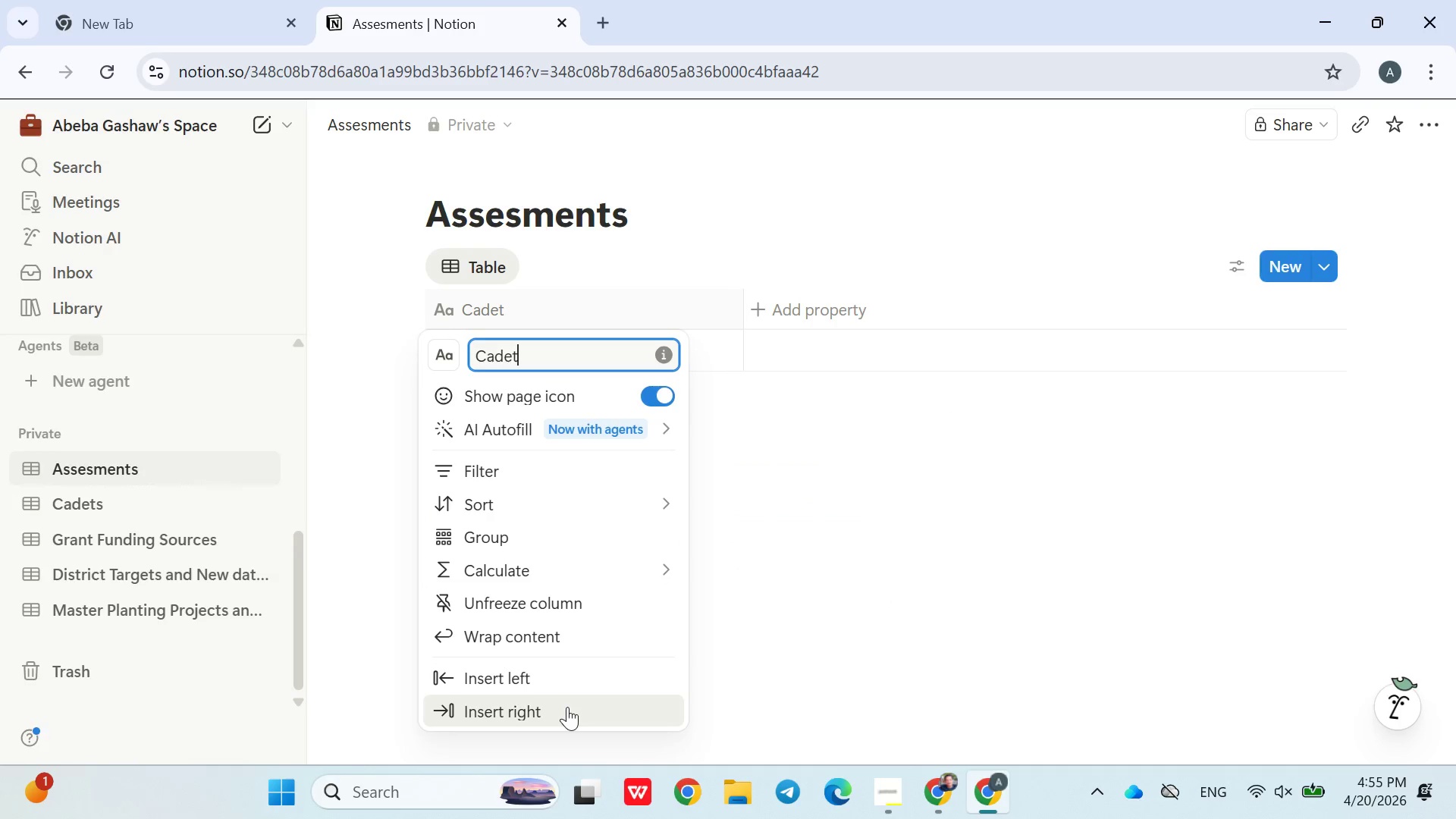 
left_click([651, 391])
 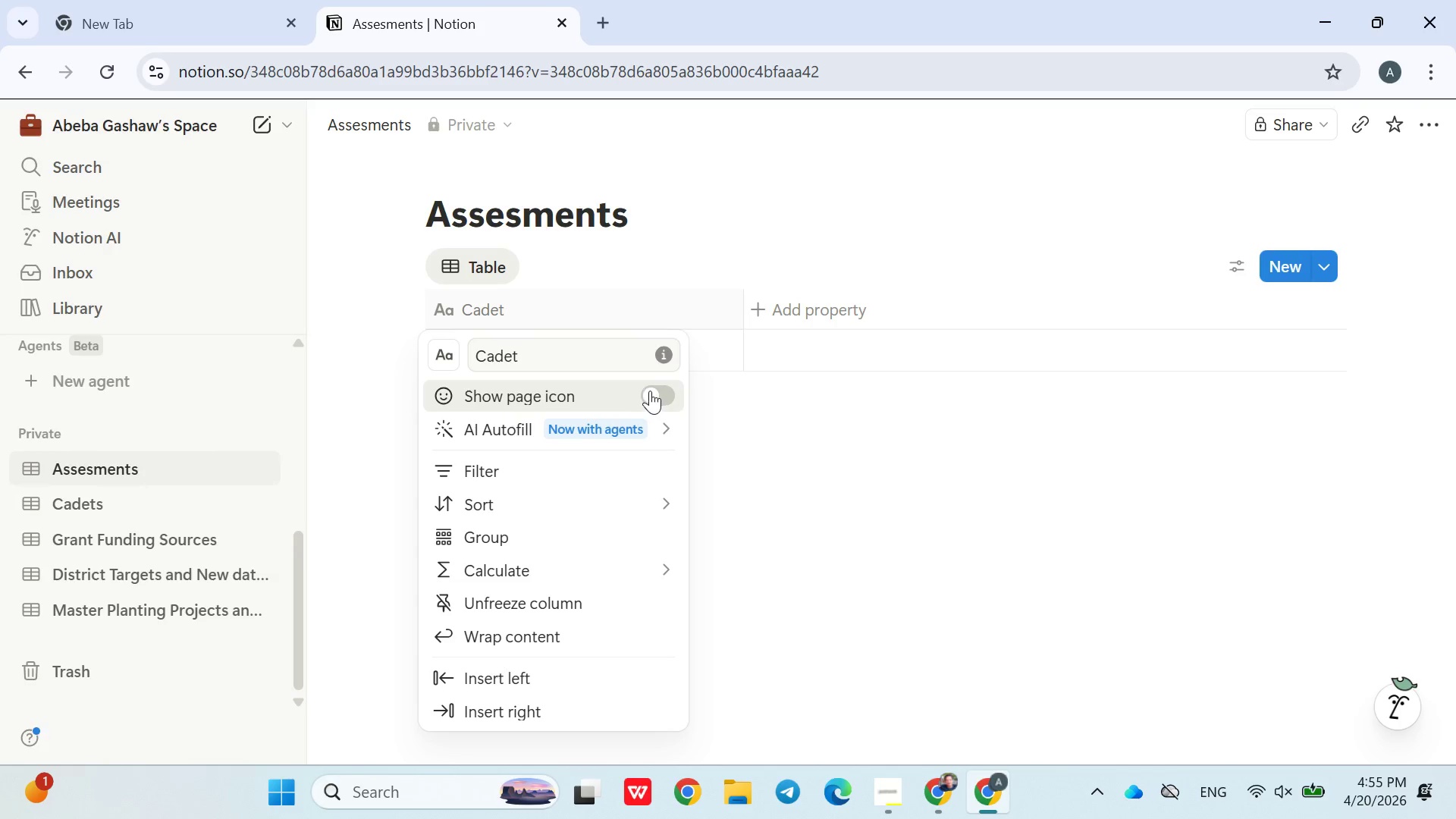 
left_click_drag(start_coordinate=[650, 391], to_coordinate=[765, 398])
 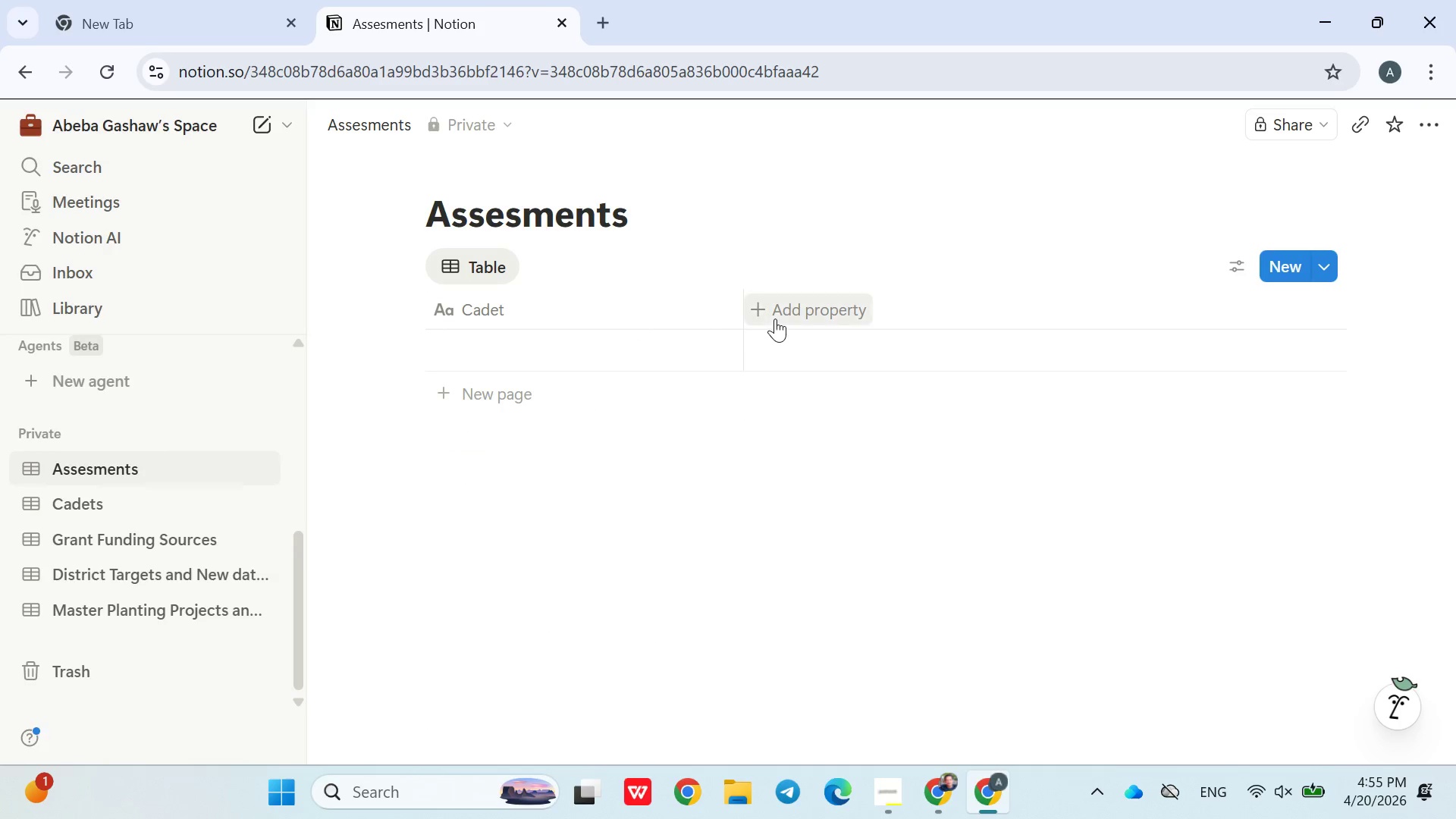 
left_click([775, 318])
 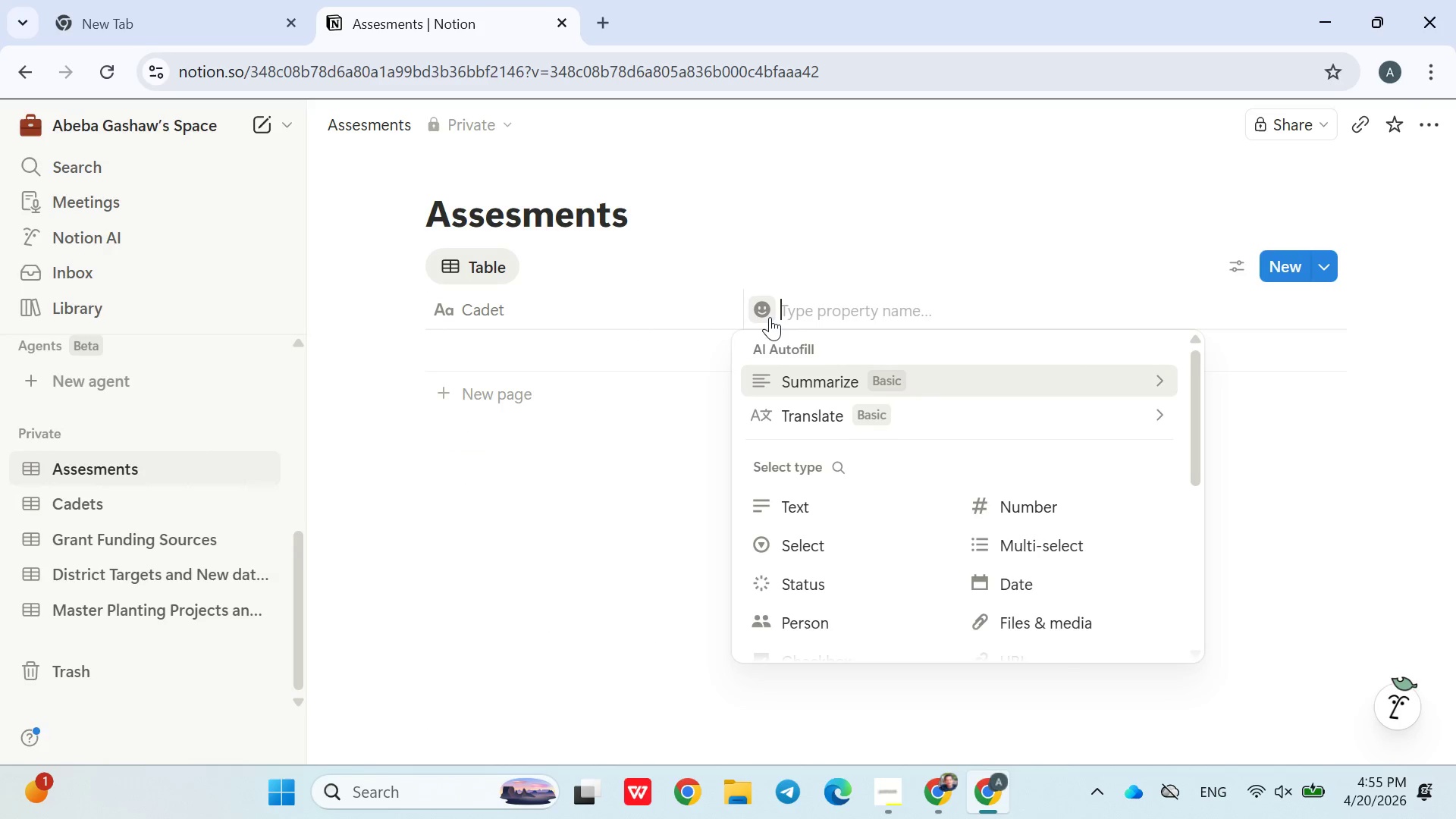 
type(Assignment Score)
 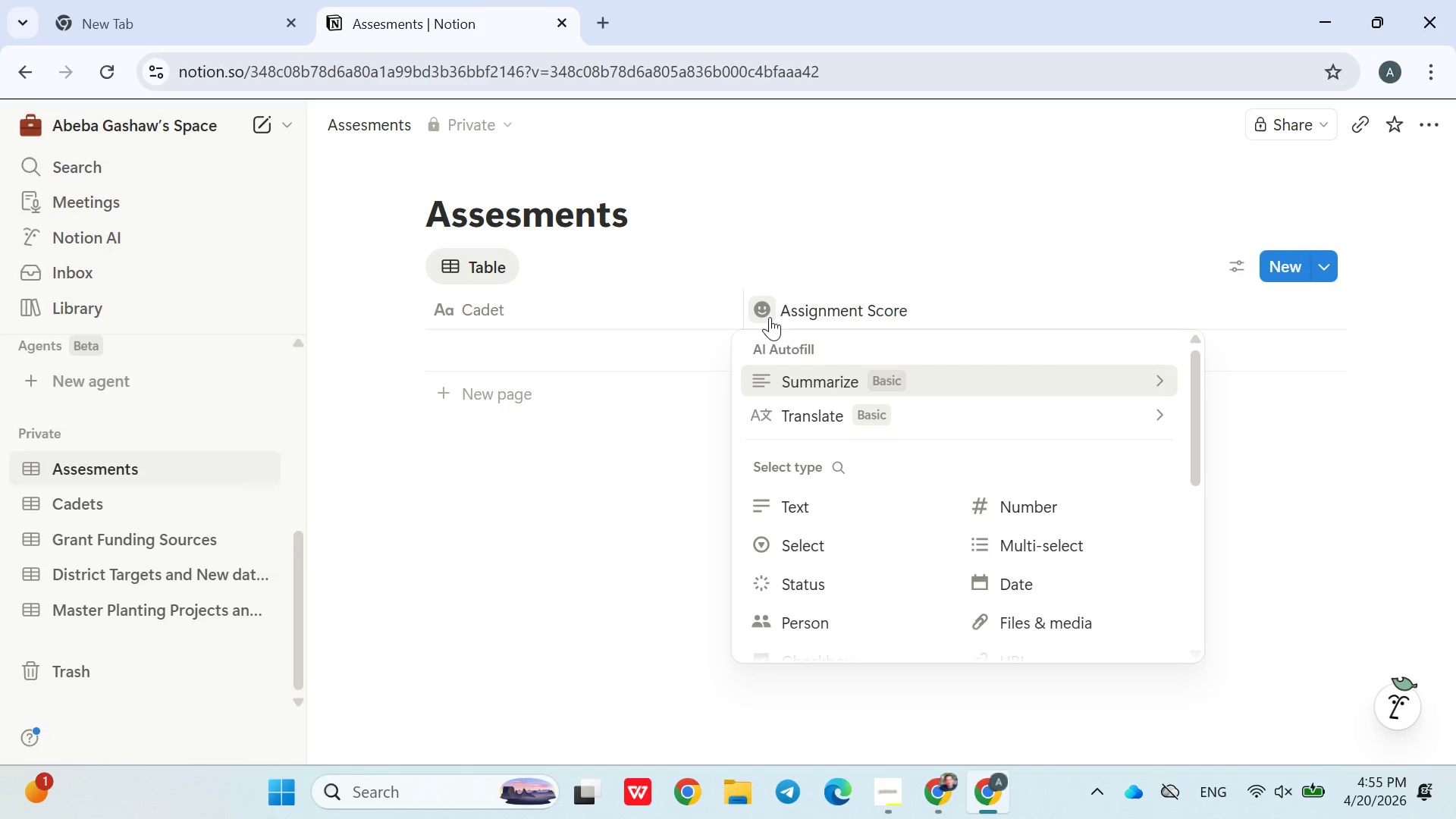 
wait(6.26)
 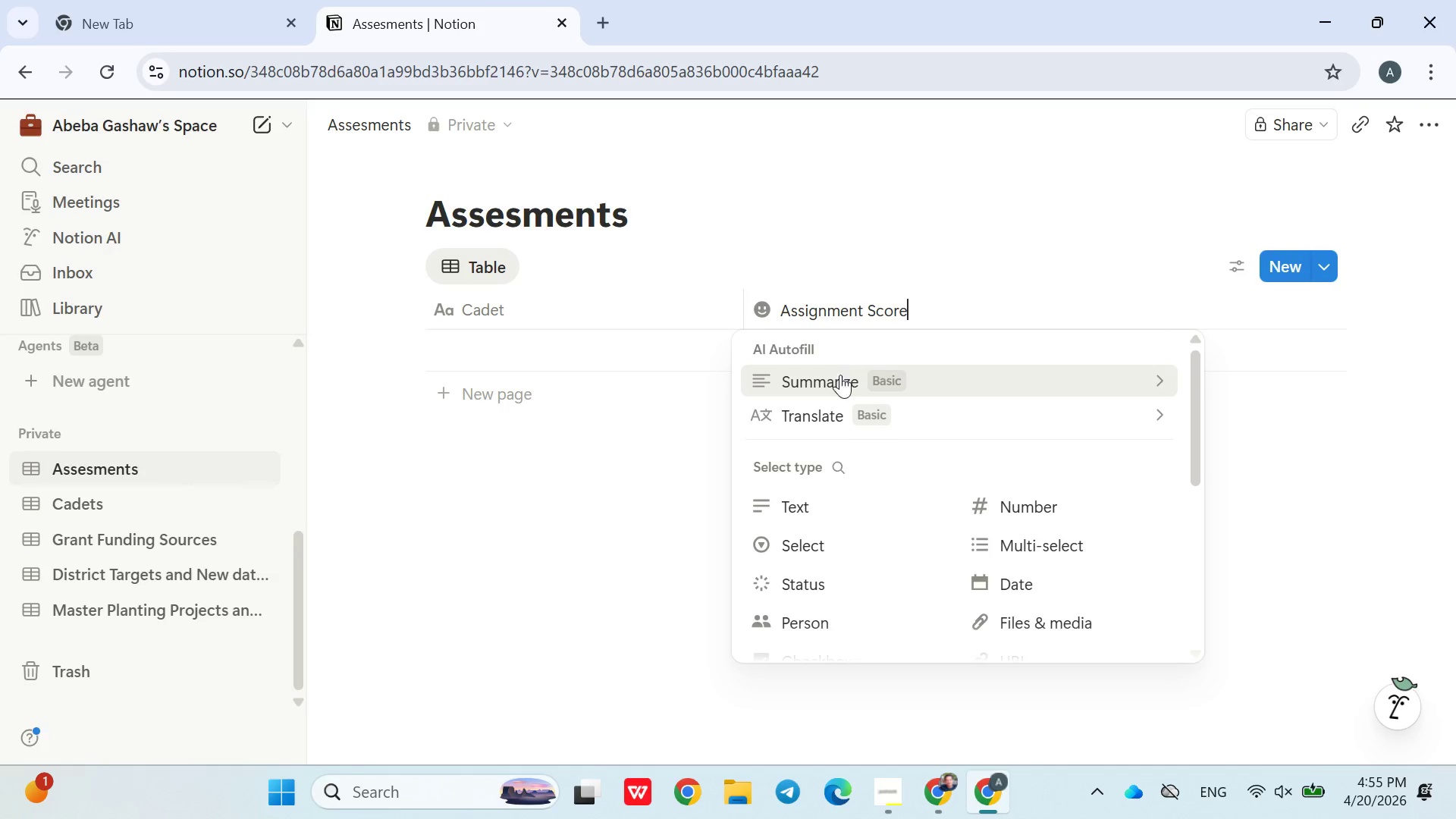 
mouse_move([902, 507])
 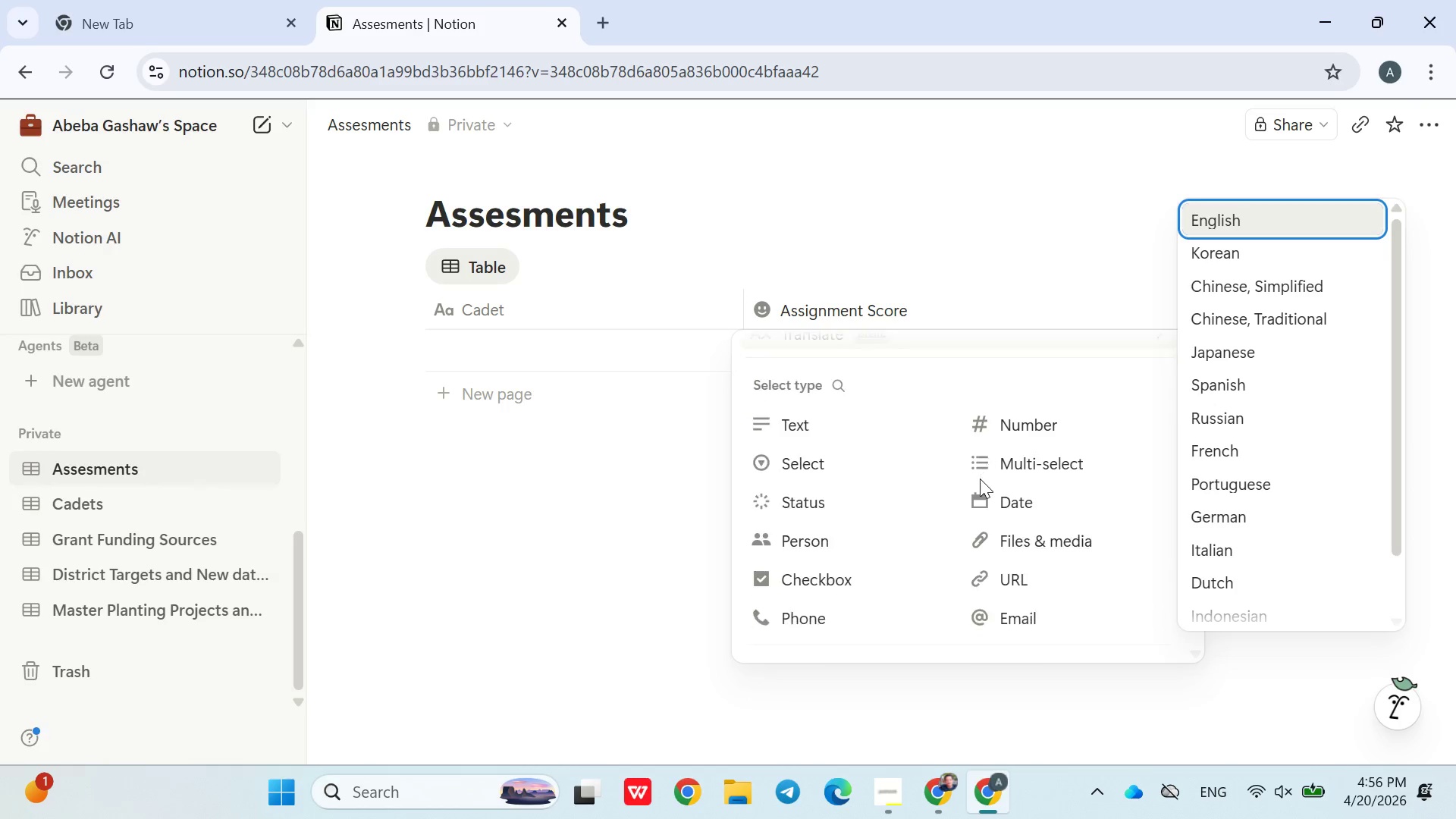 
wait(5.28)
 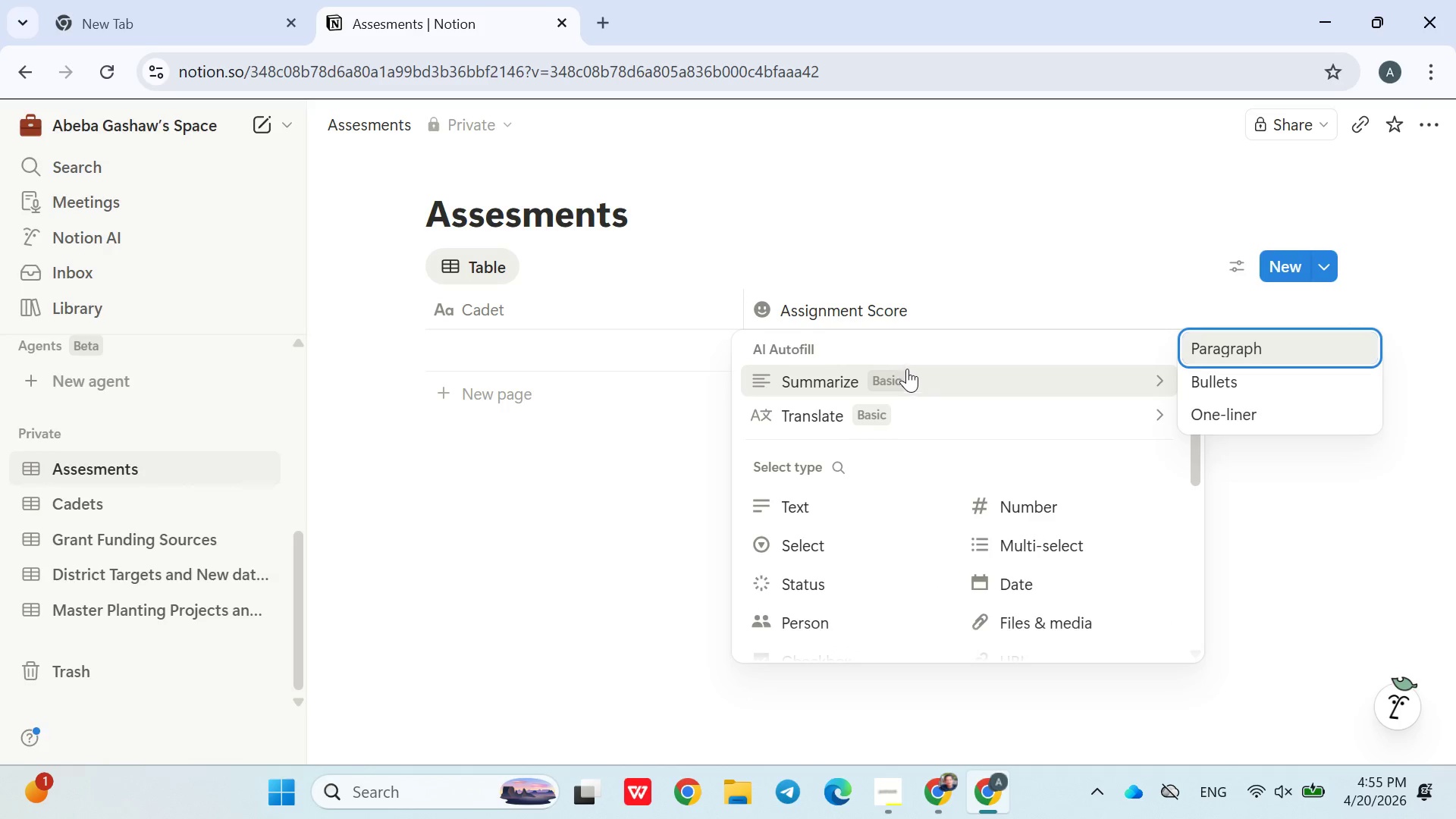 
left_click([1025, 413])
 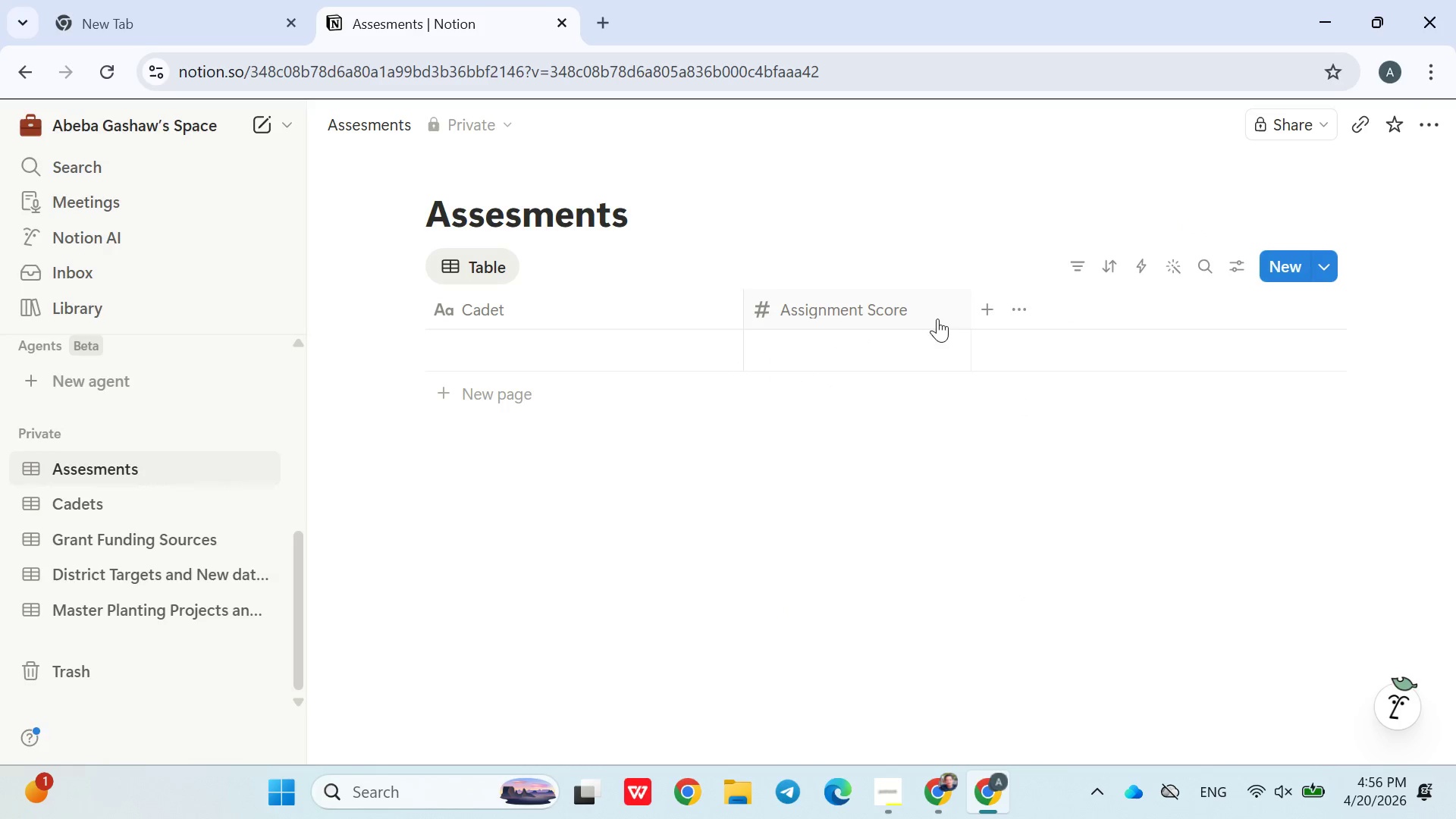 
left_click([903, 352])
 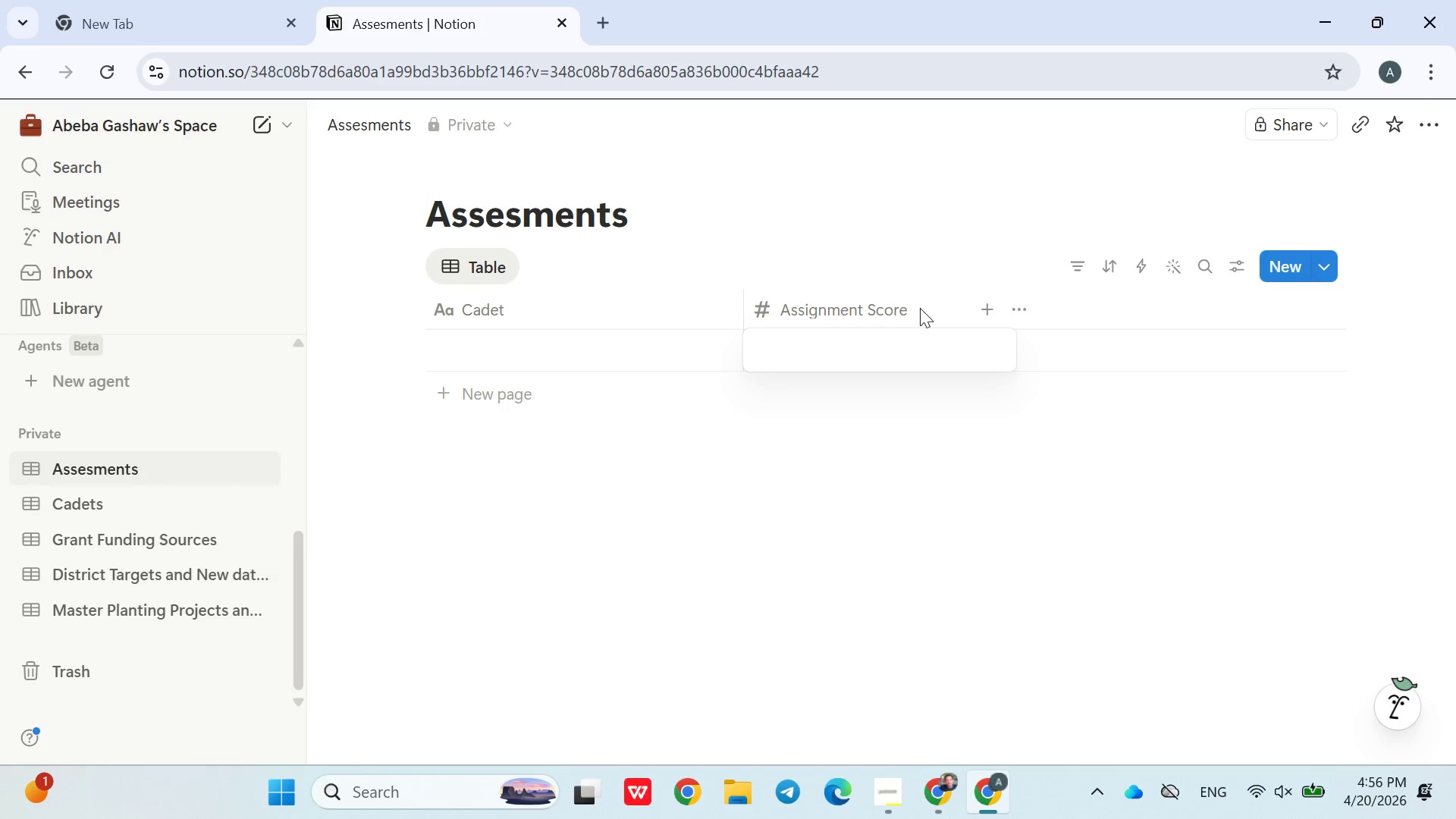 
left_click([921, 306])
 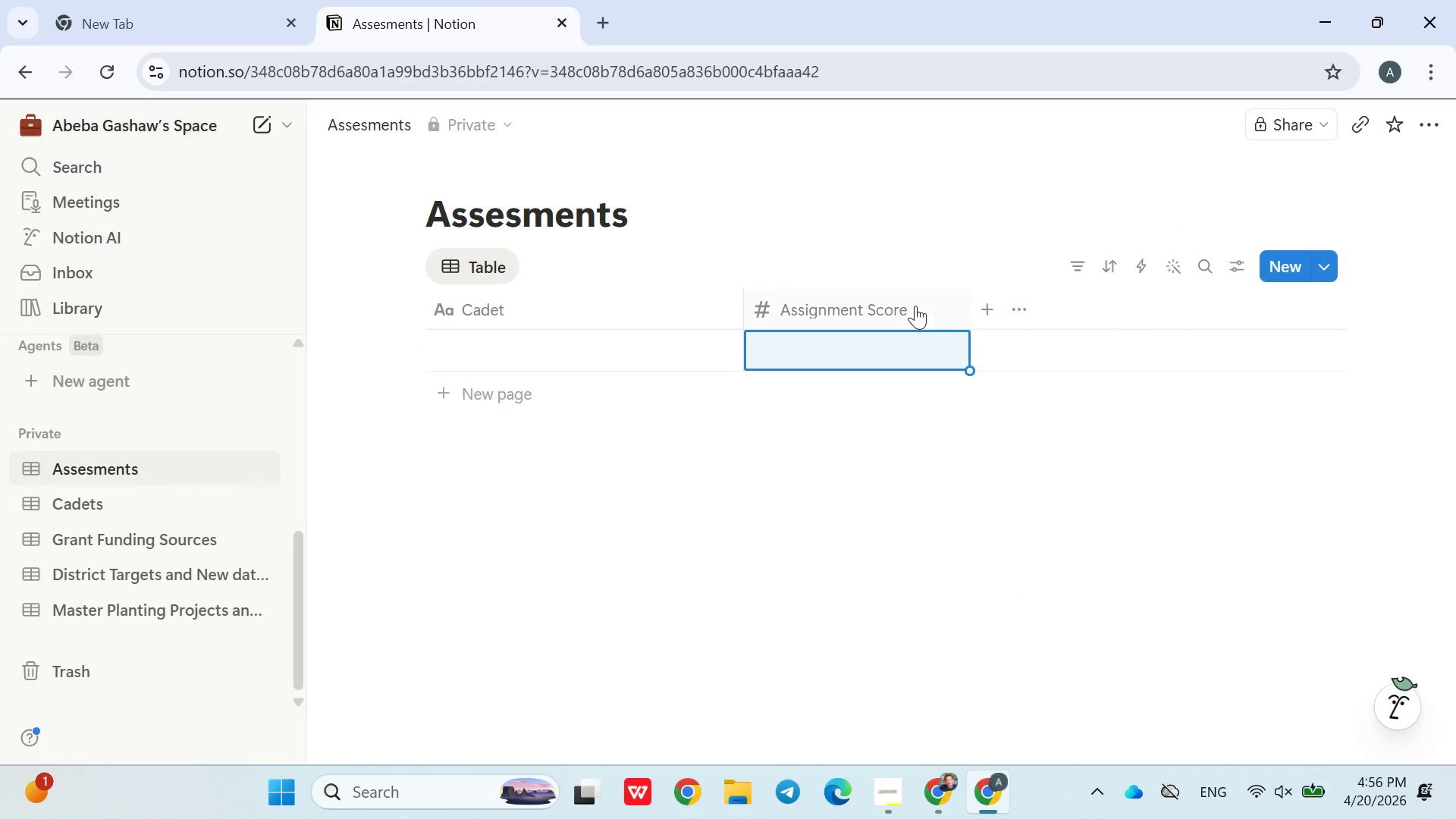 
left_click([914, 306])
 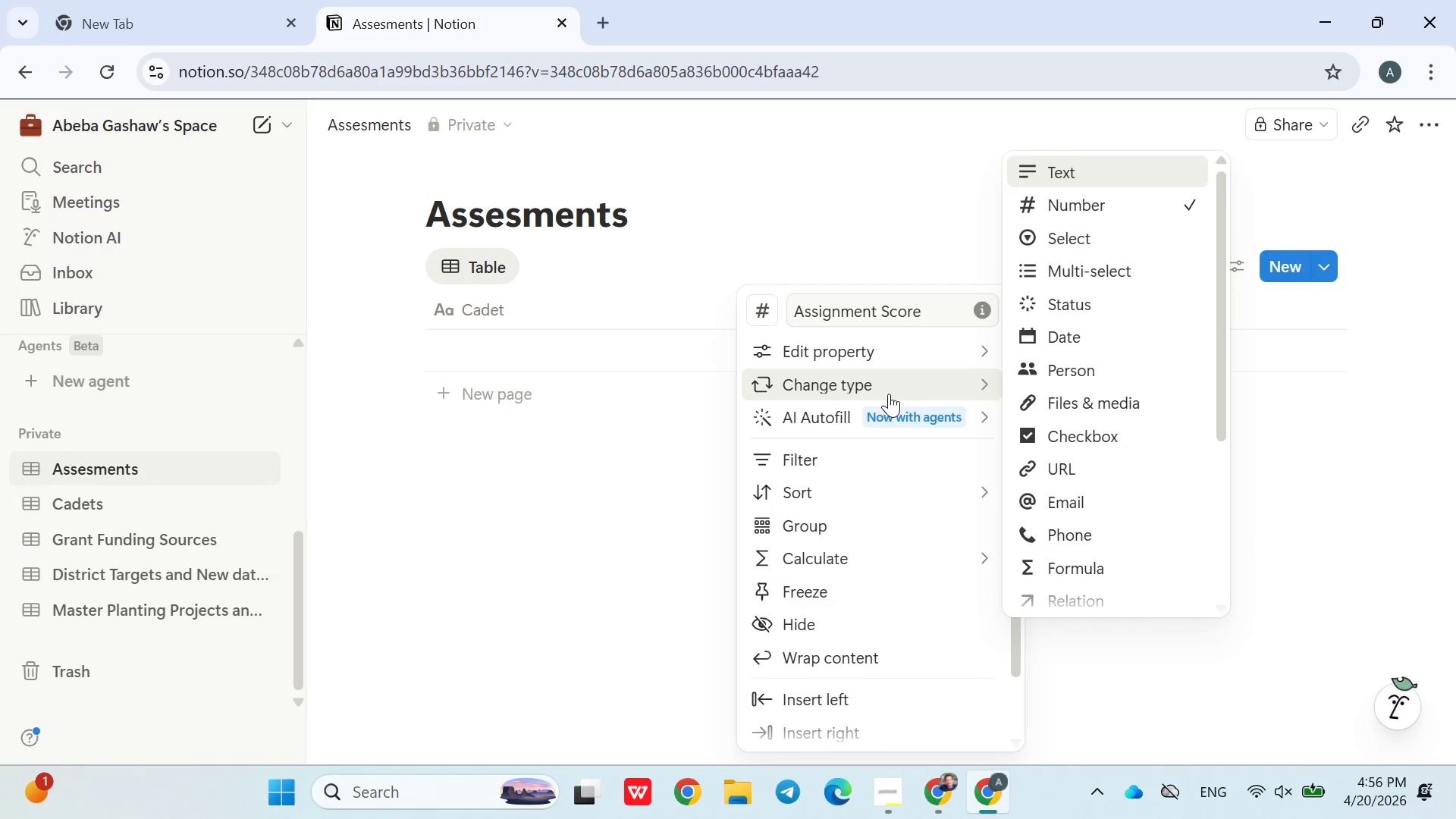 
mouse_move([917, 360])
 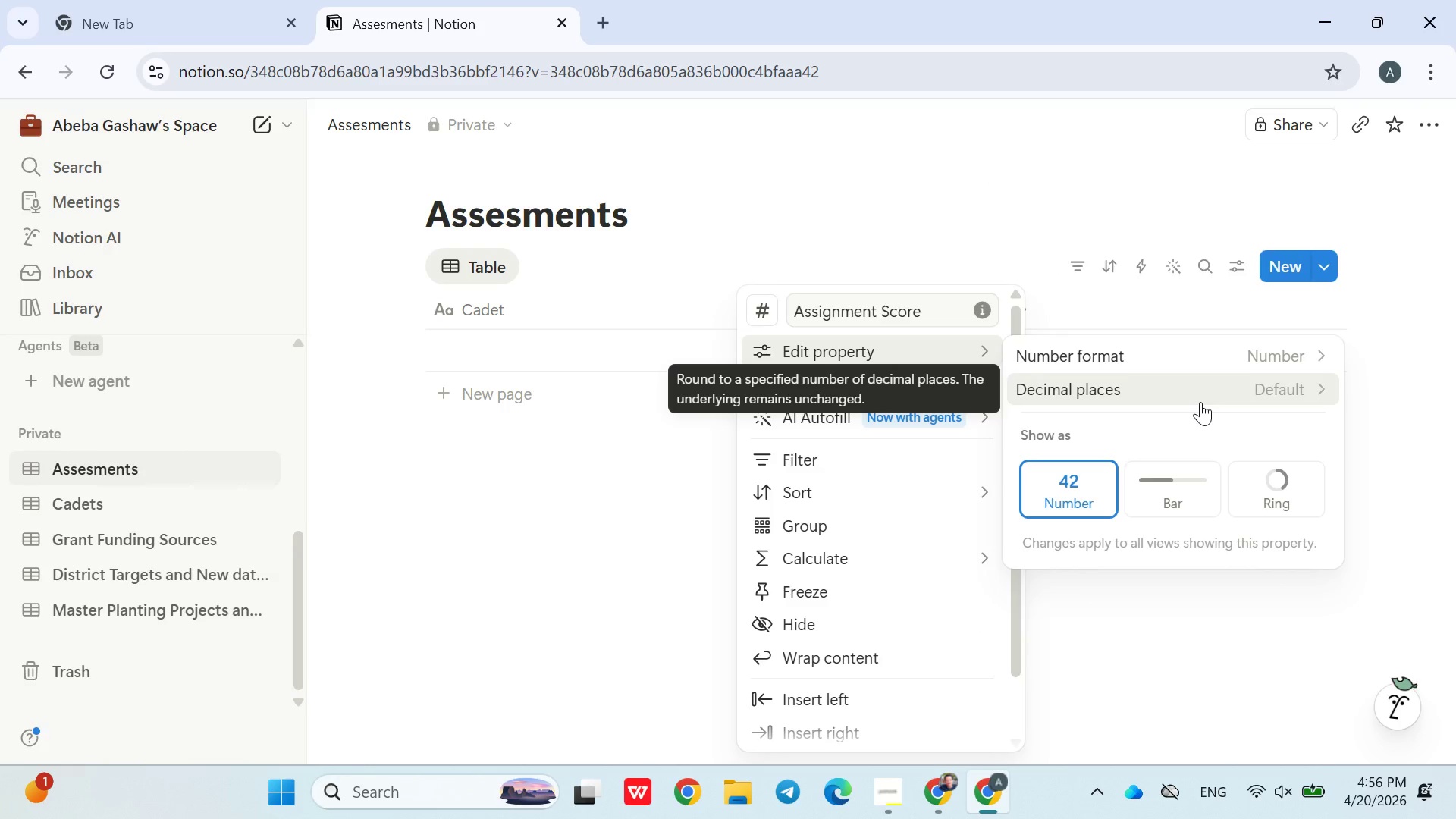 
left_click([1203, 364])
 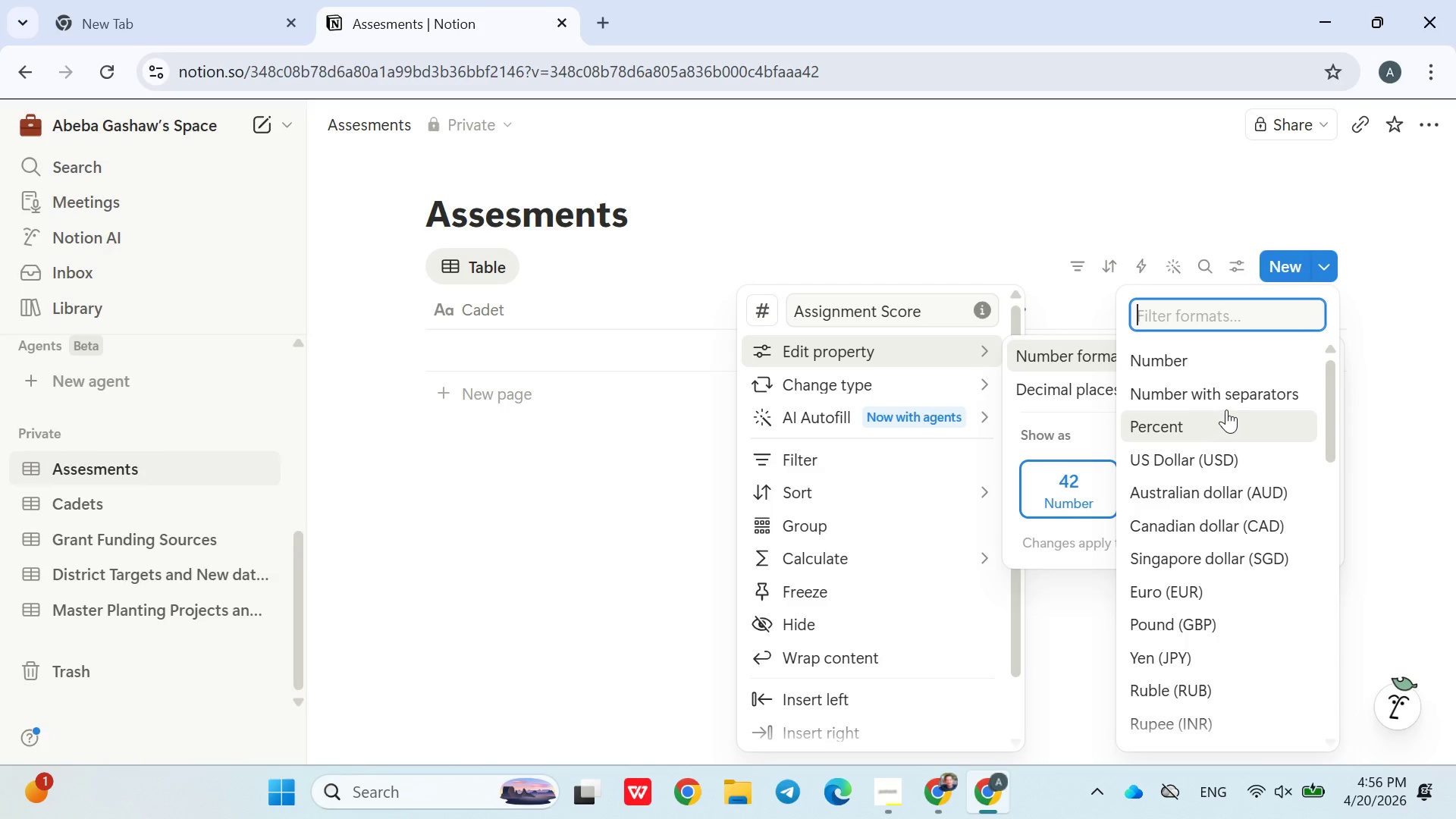 
wait(6.28)
 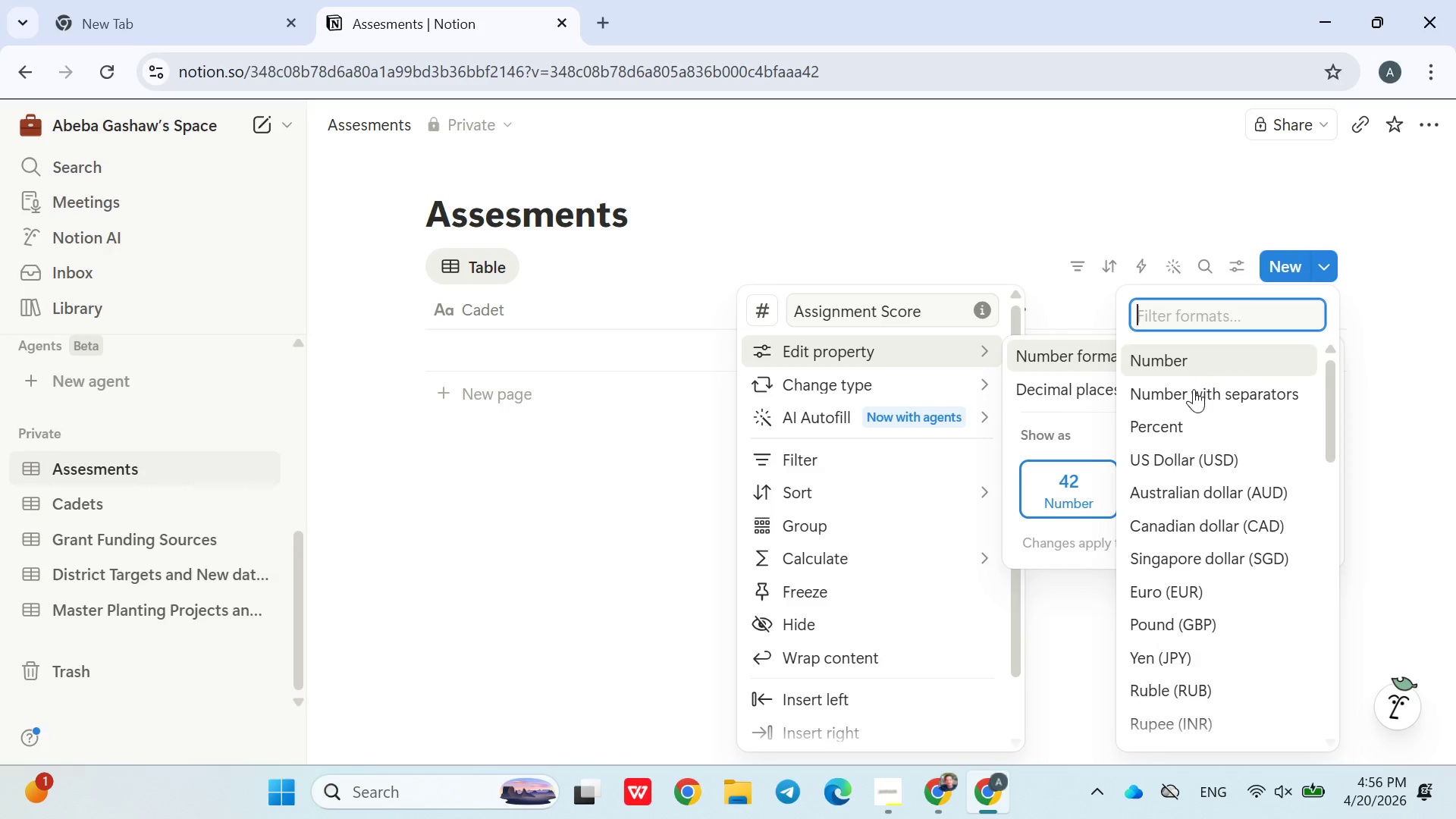 
left_click([1228, 404])
 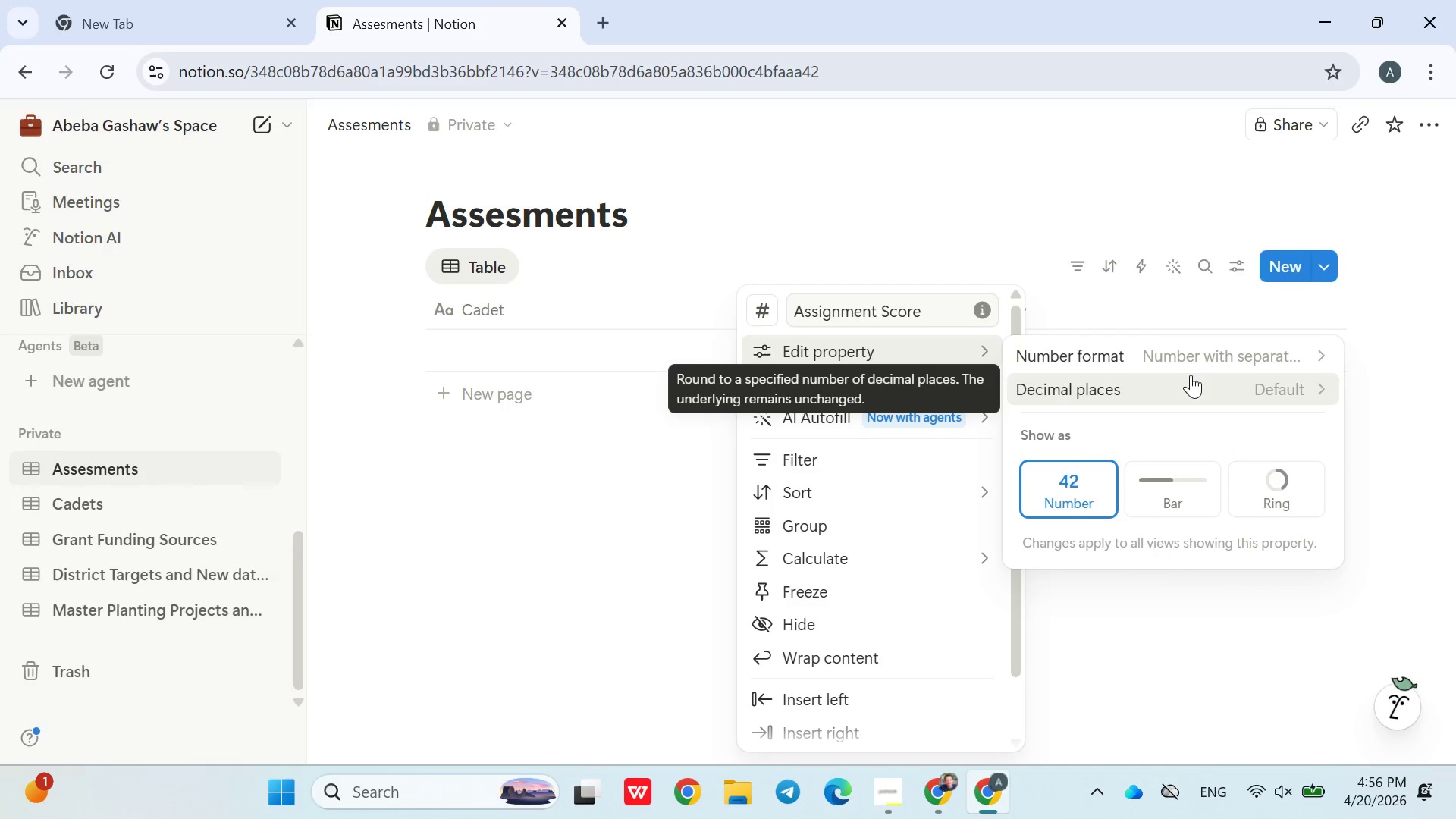 
wait(11.14)
 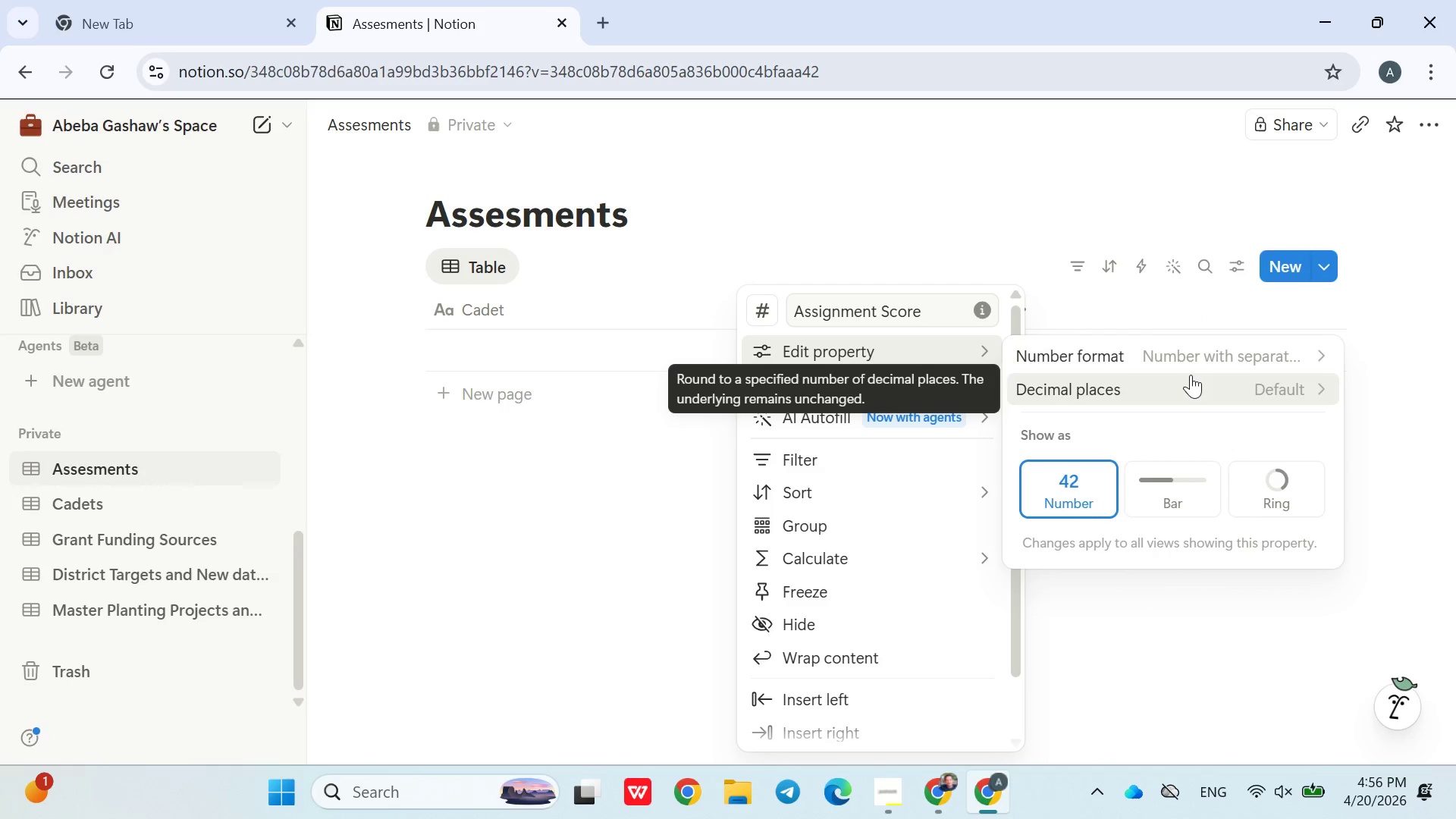 
left_click([1195, 358])
 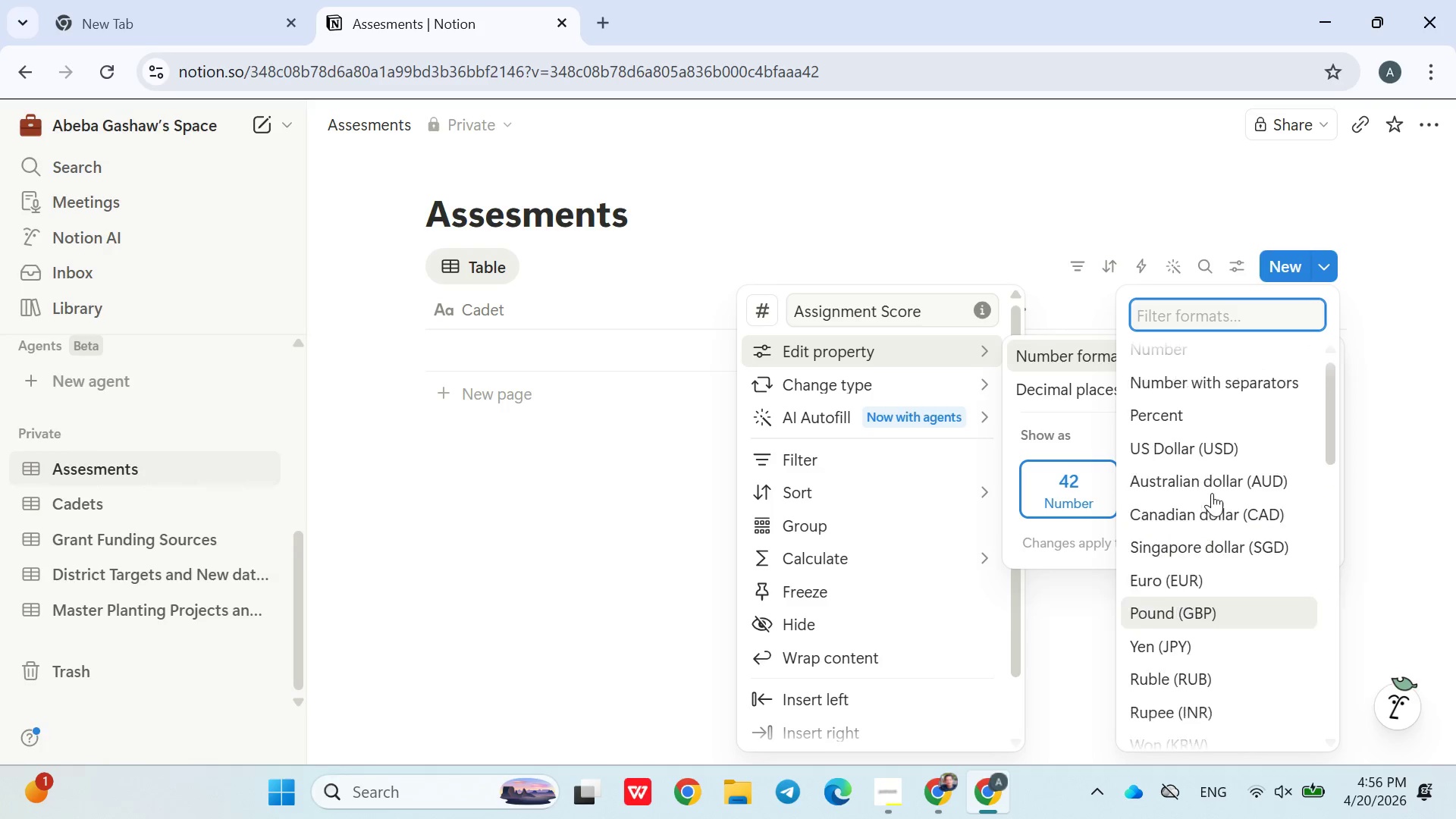 
wait(16.84)
 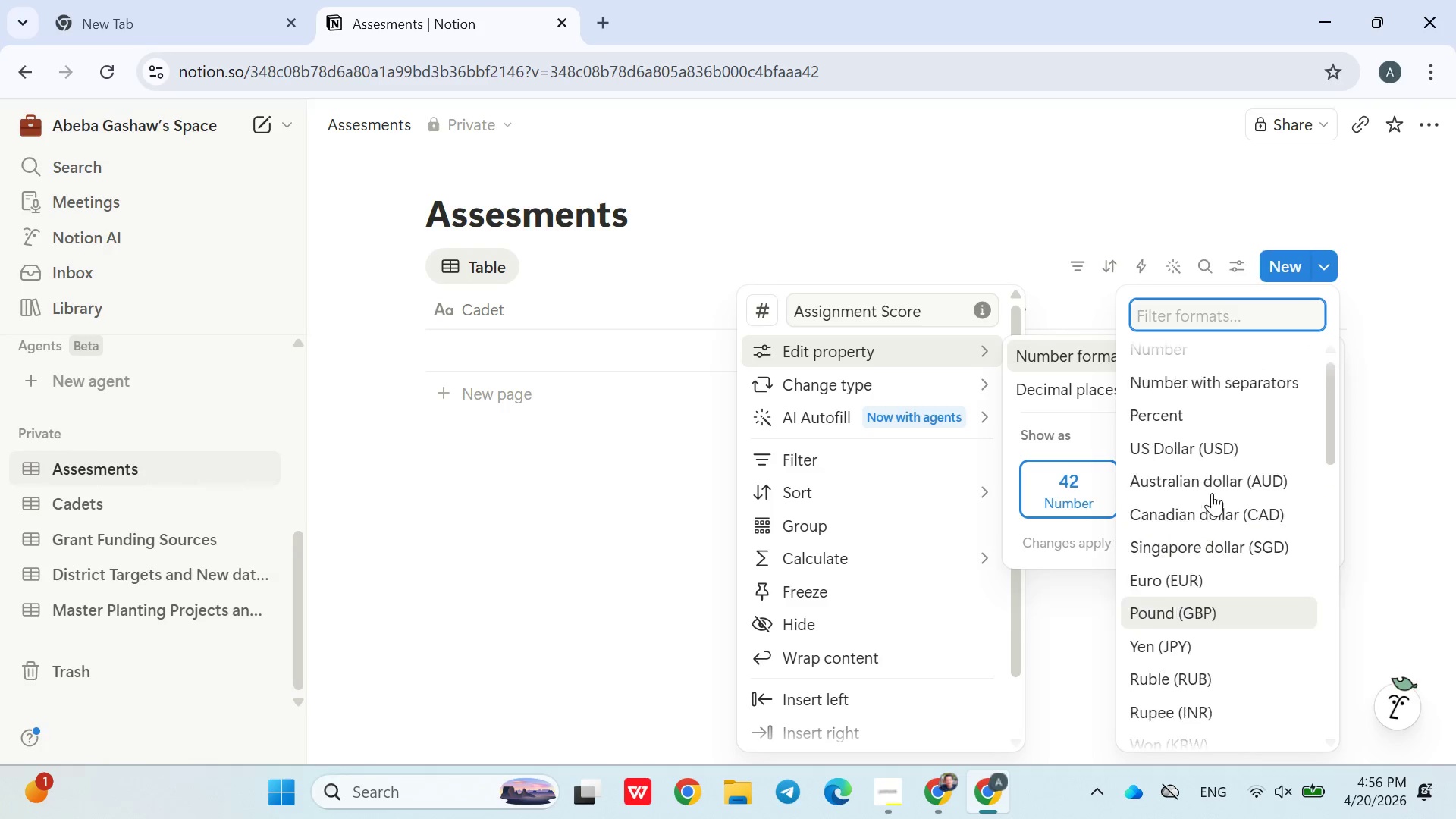 
left_click([949, 223])
 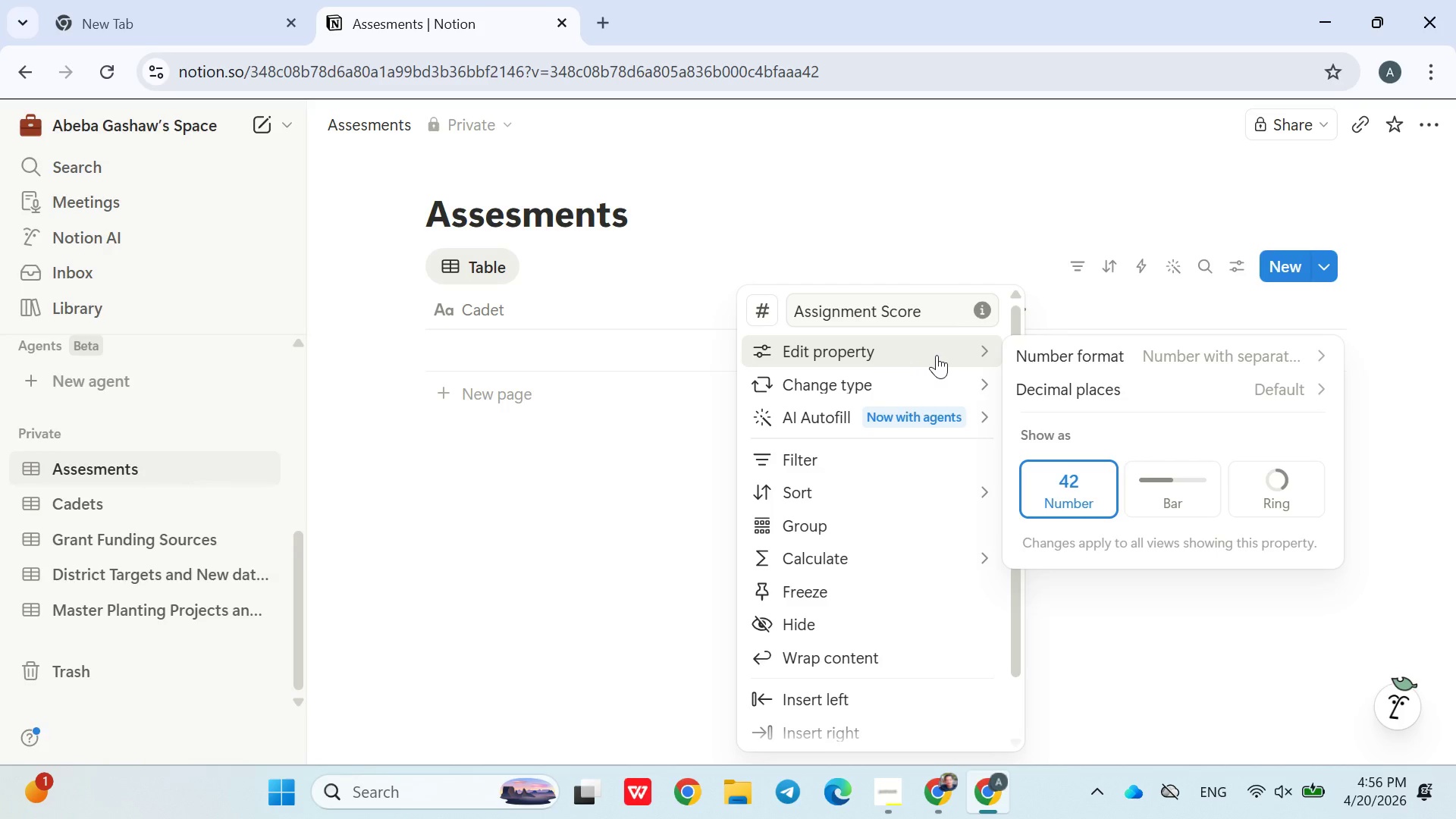 
left_click([937, 354])
 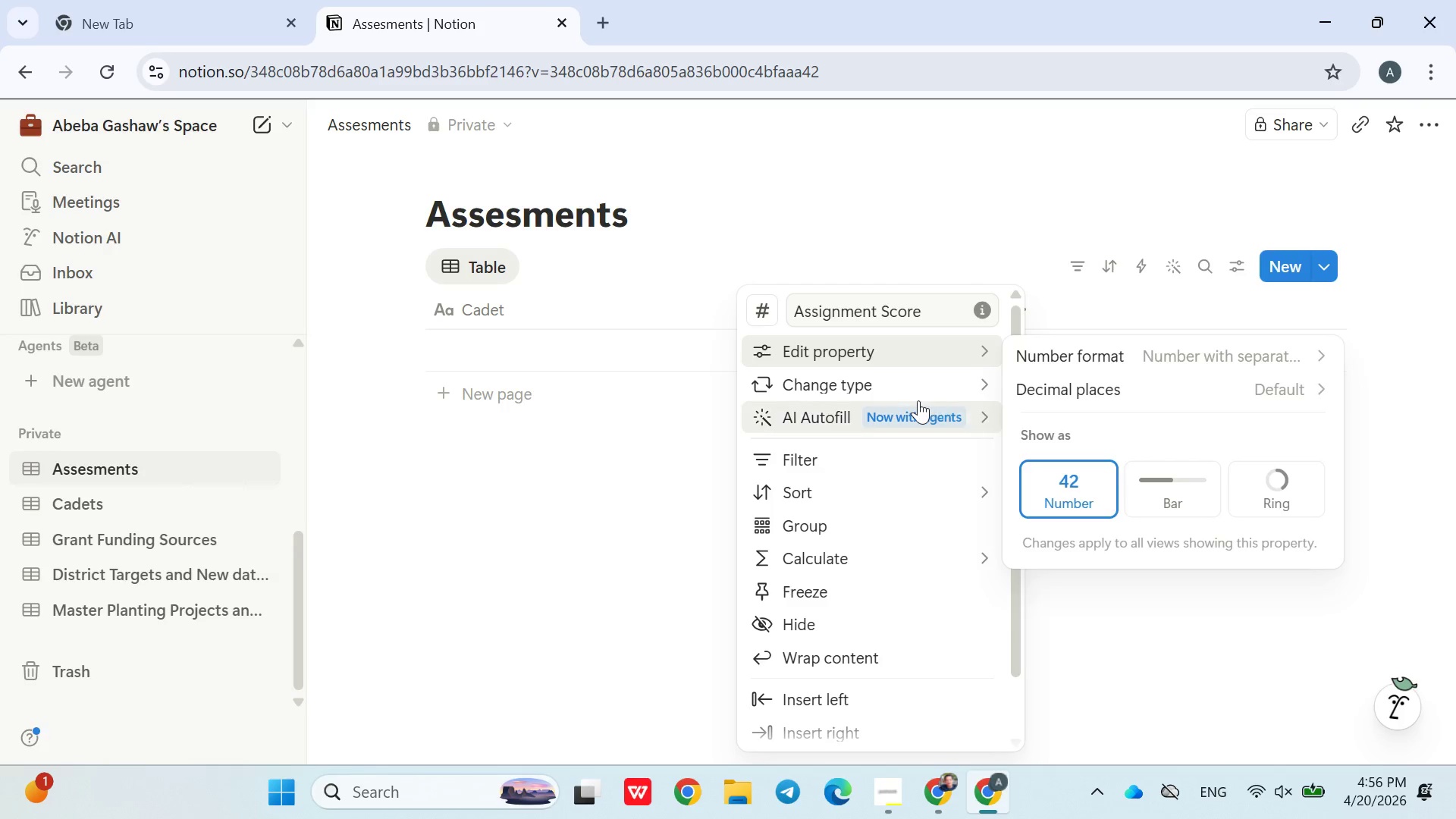 
left_click([915, 386])
 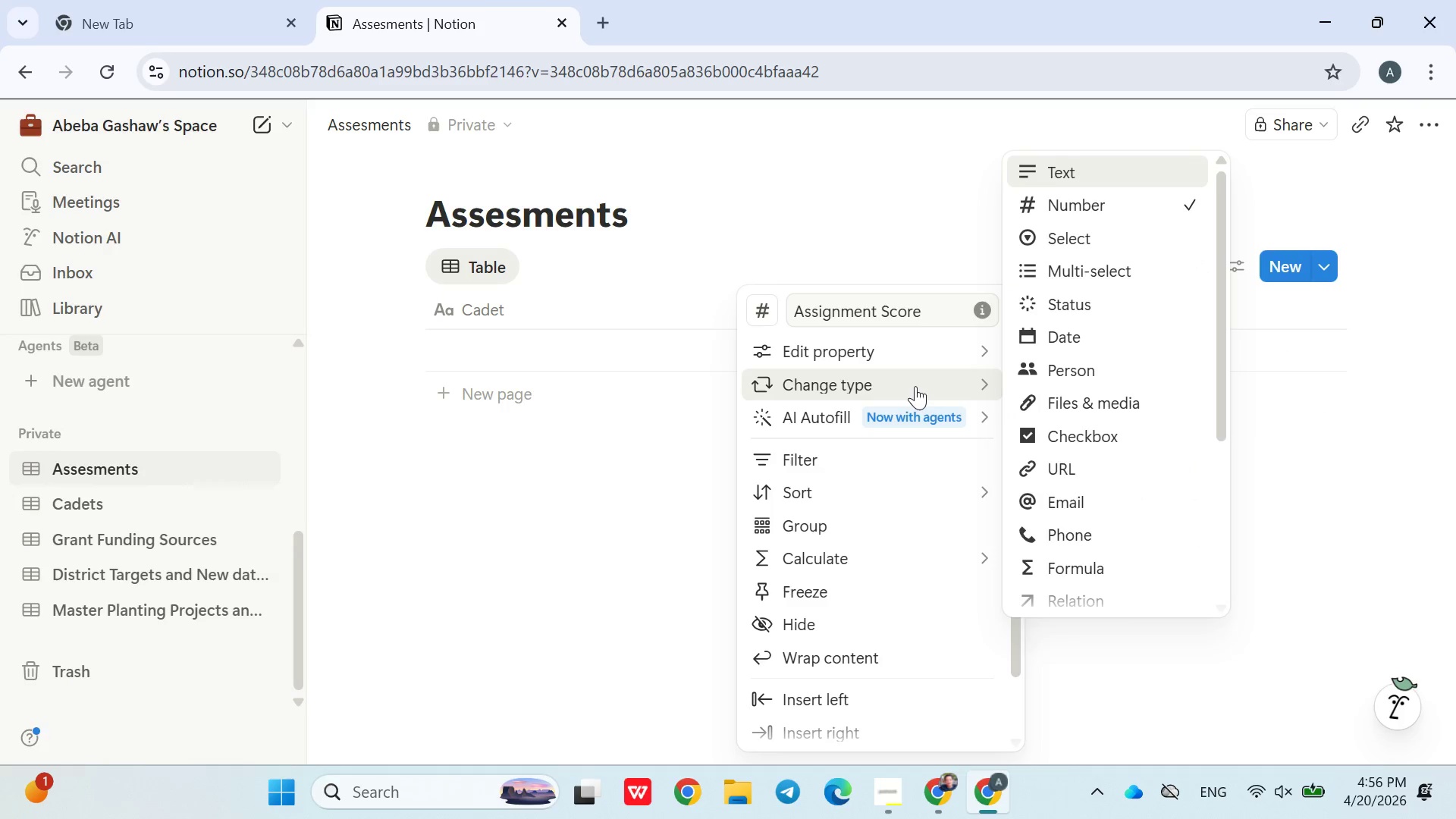 
left_click([915, 386])
 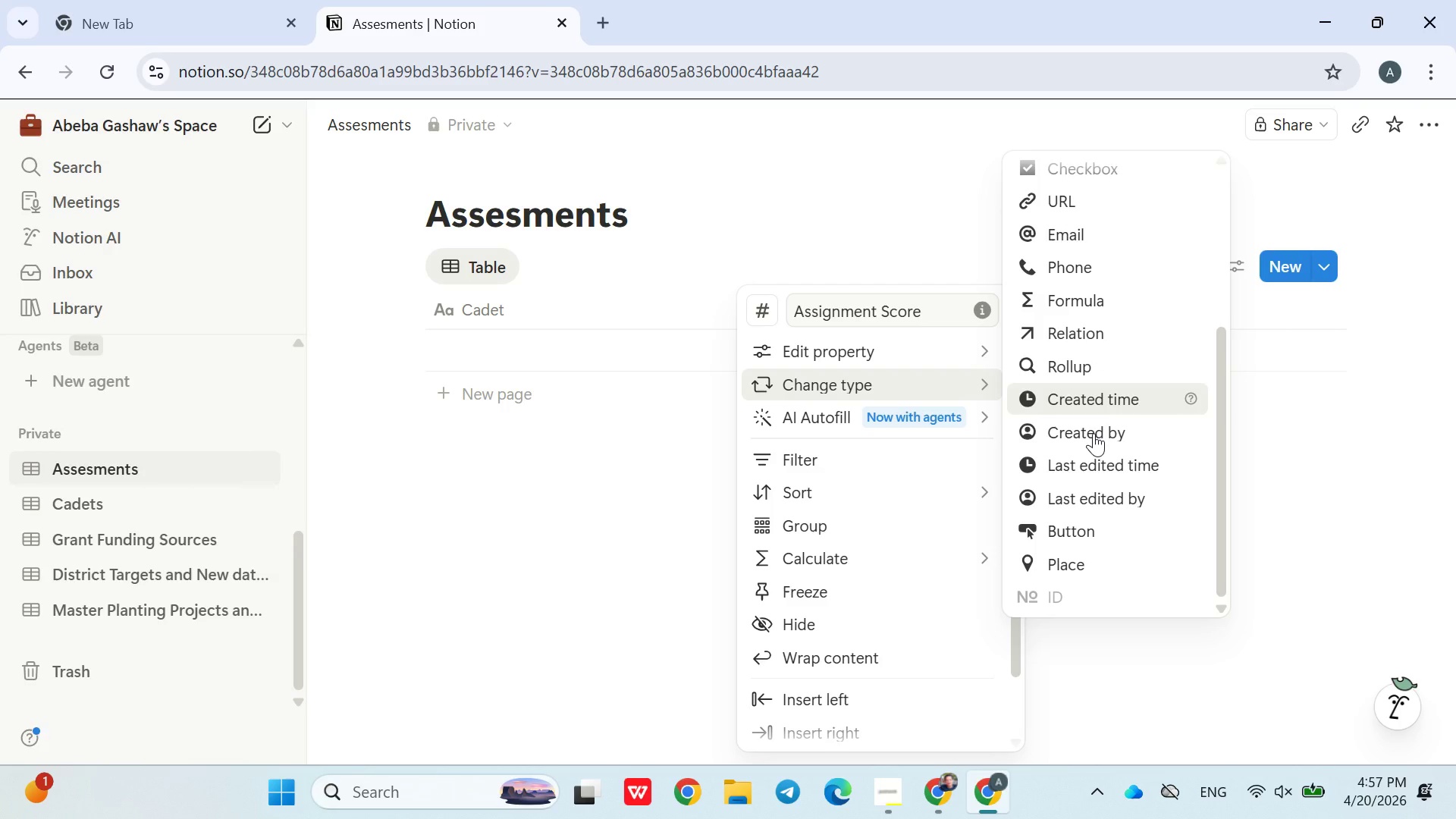 
wait(22.84)
 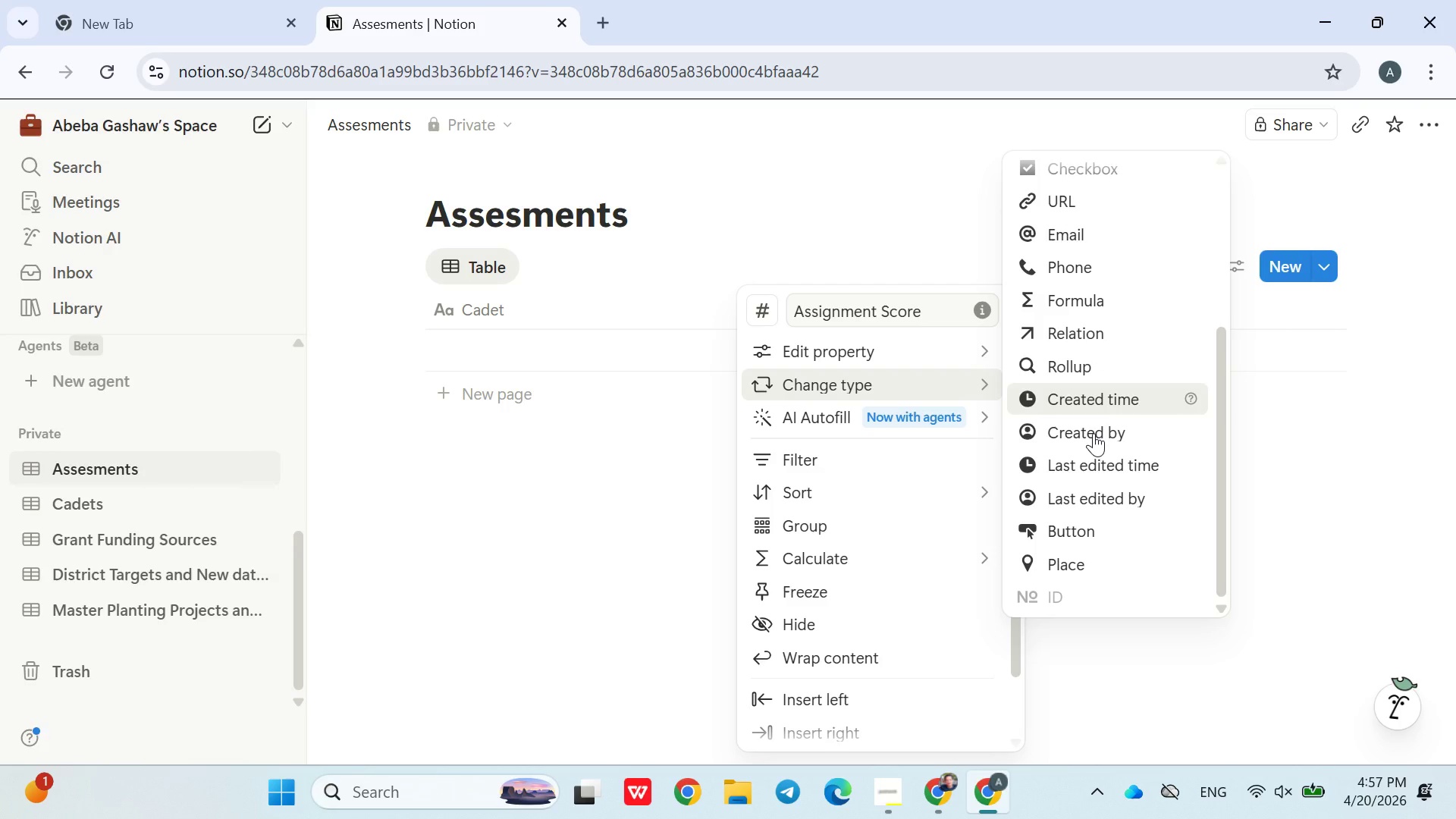 
left_click([1276, 570])
 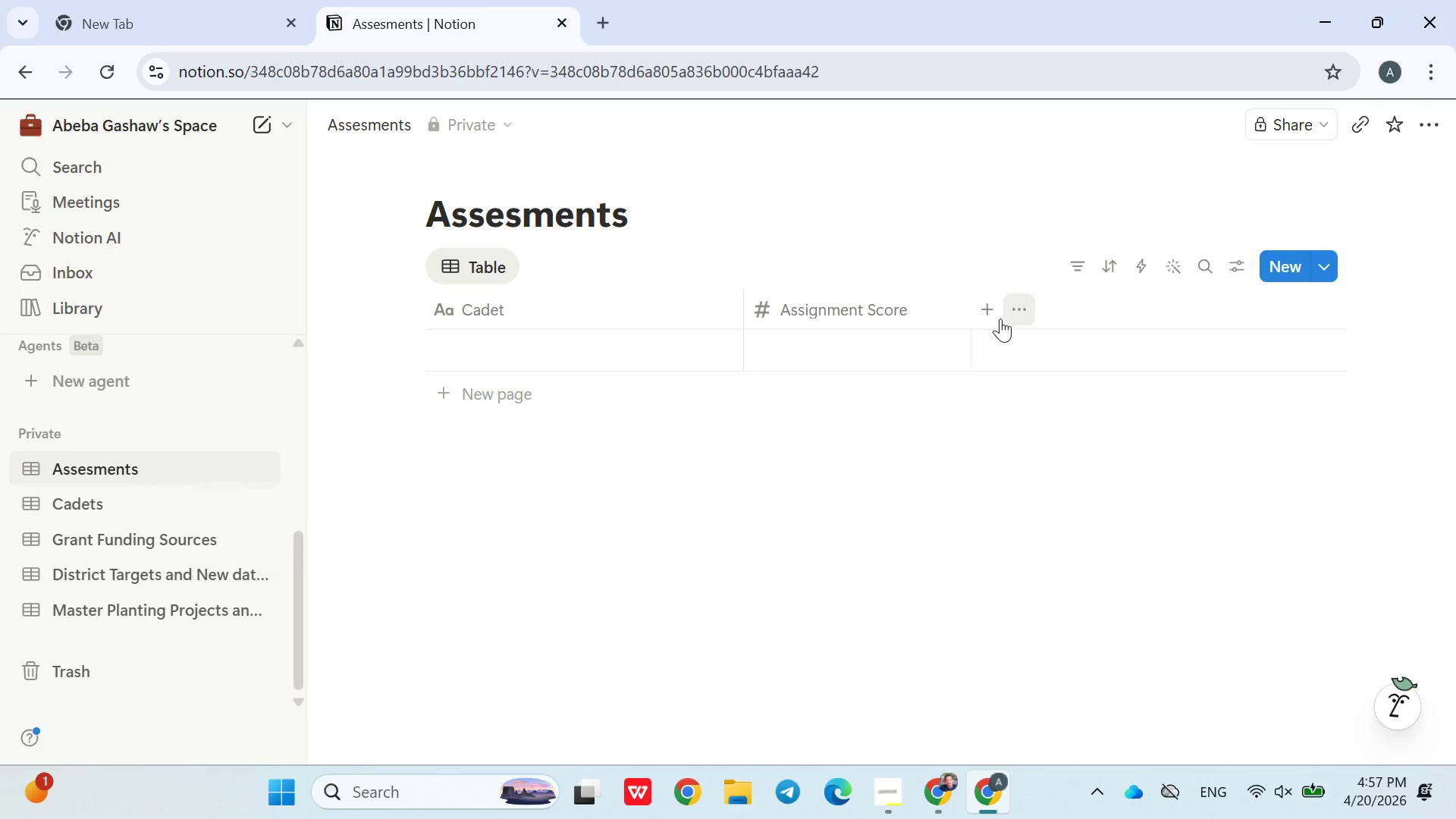 
left_click([992, 312])
 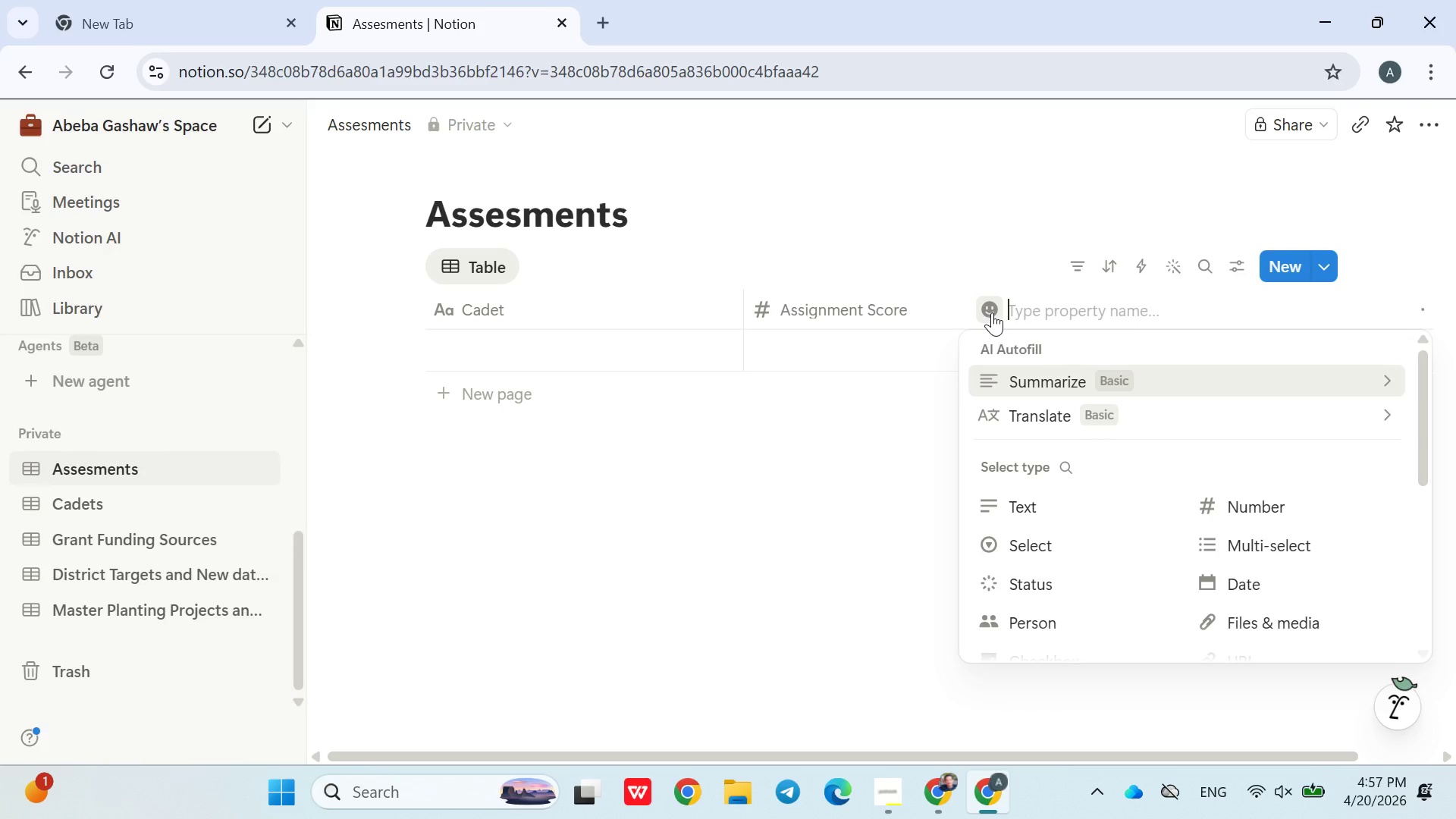 
wait(6.16)
 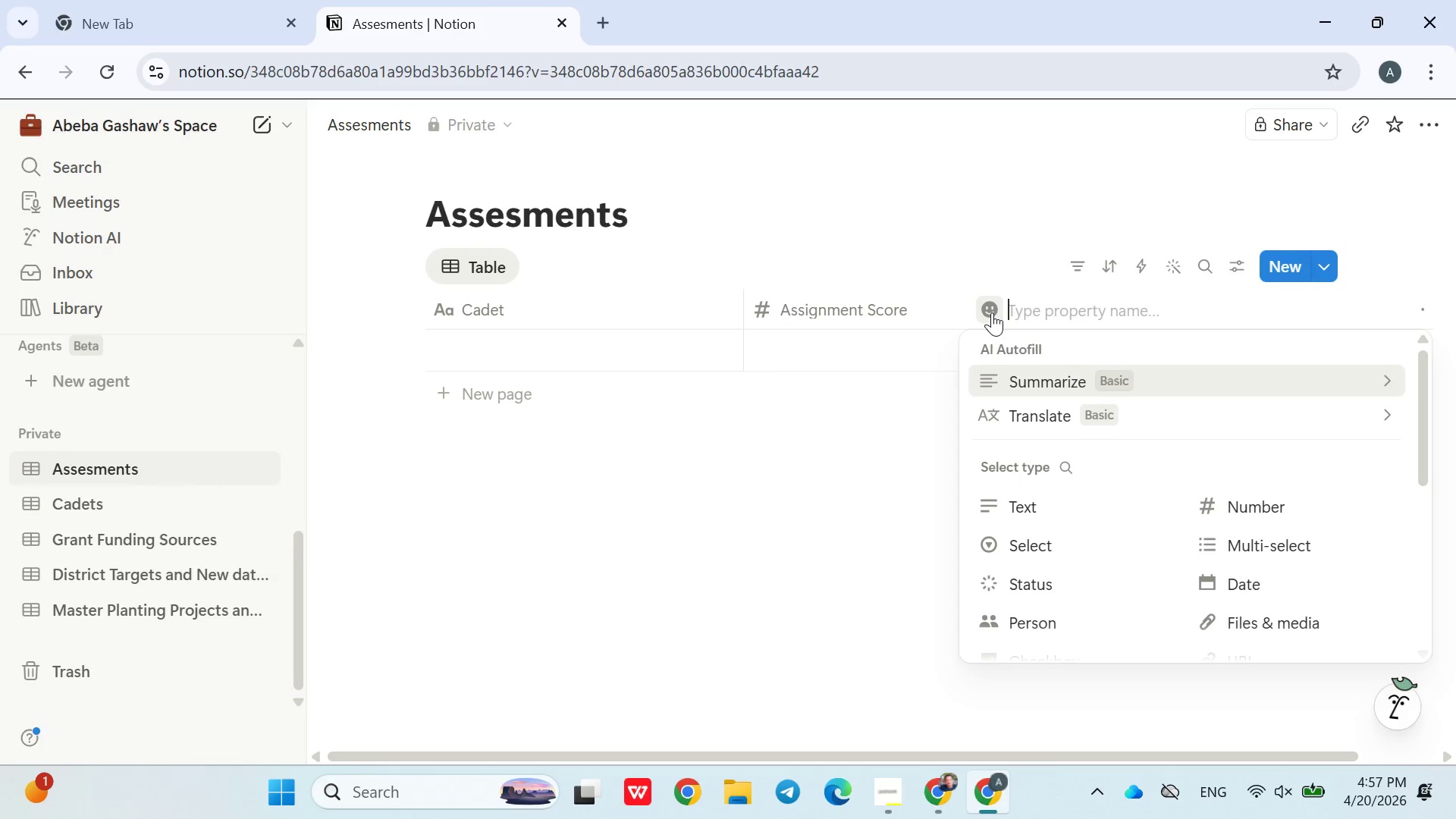 
type(Mideterm Score)
 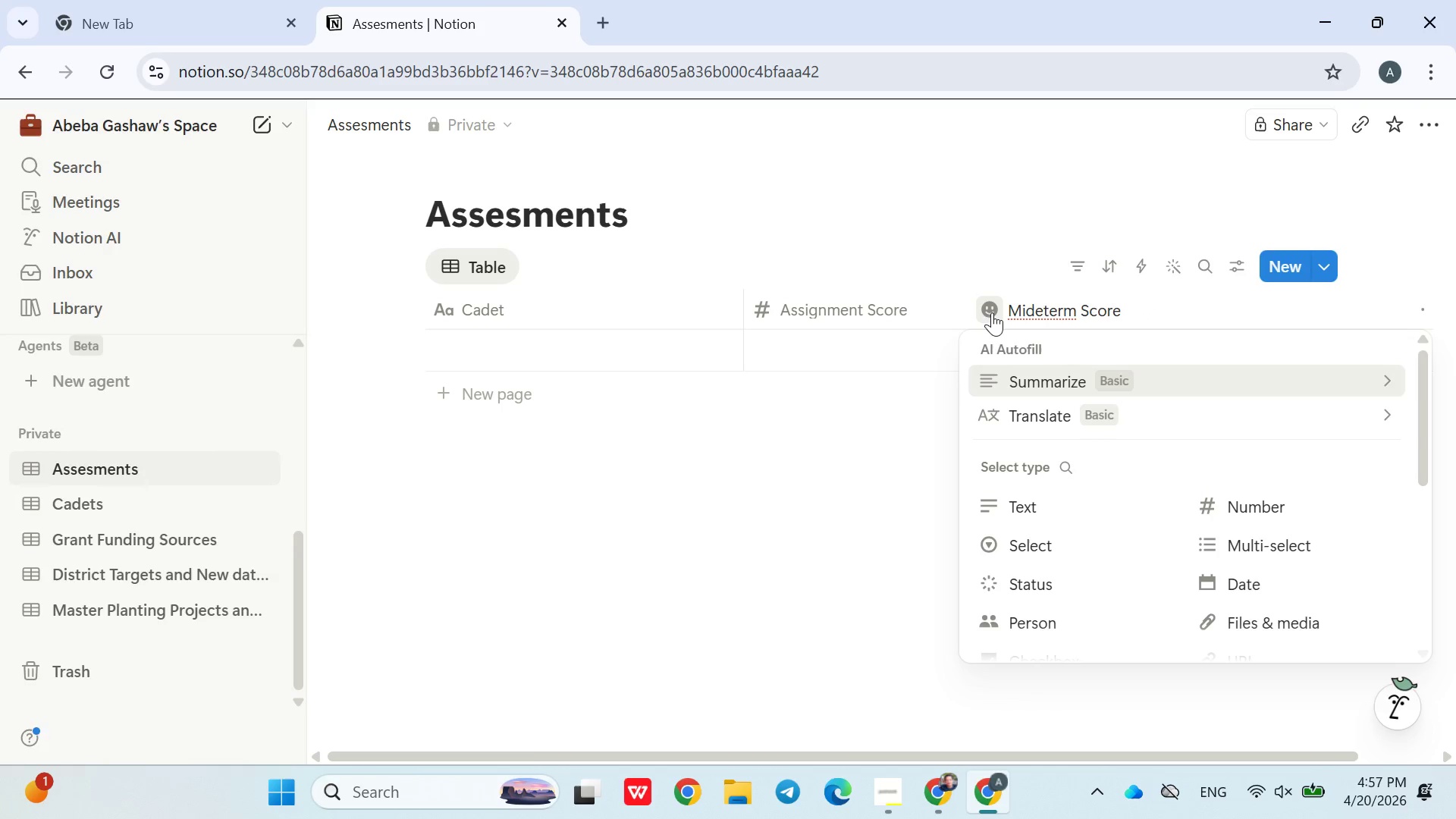 
wait(5.36)
 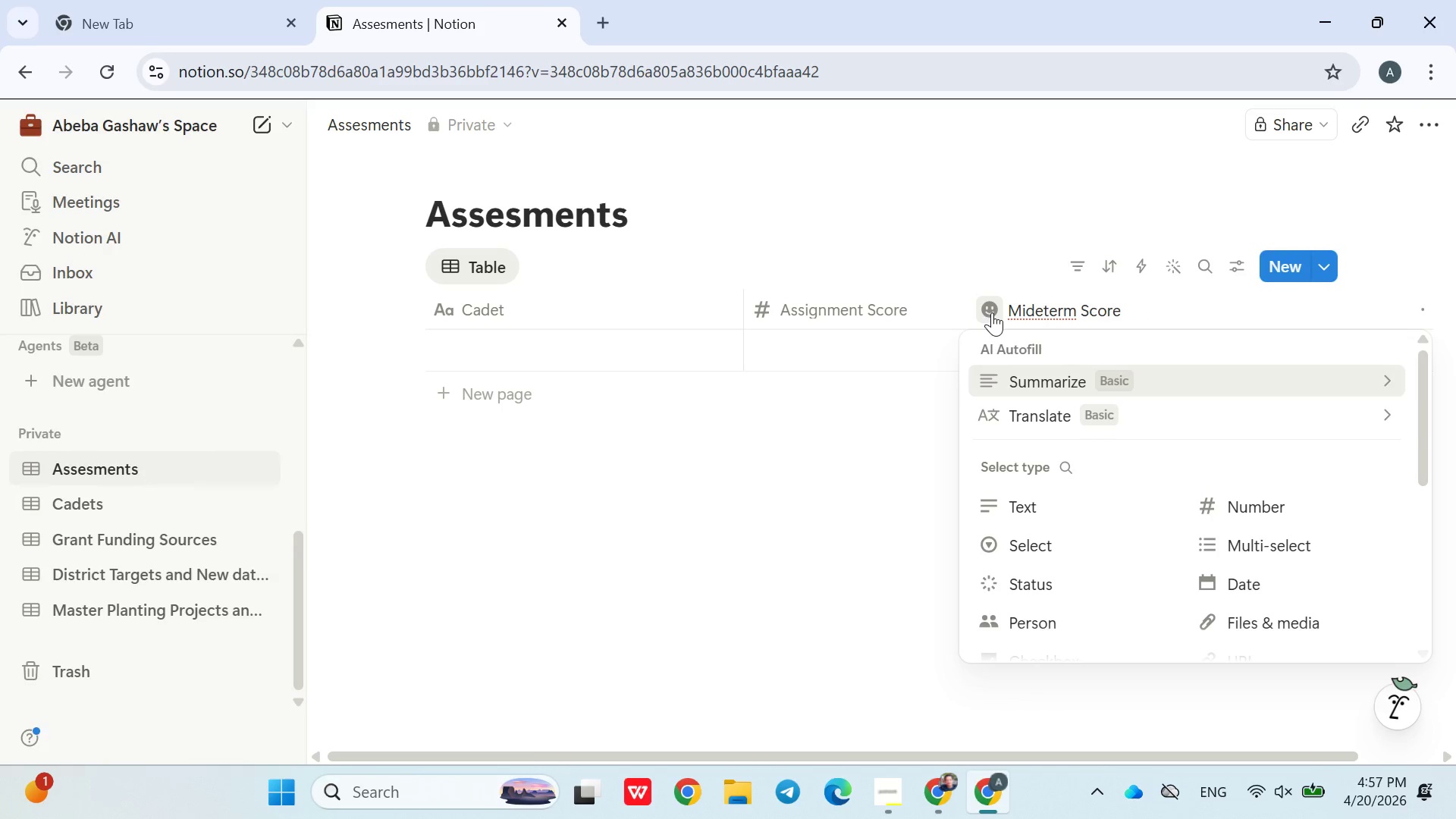 
left_click([1215, 494])
 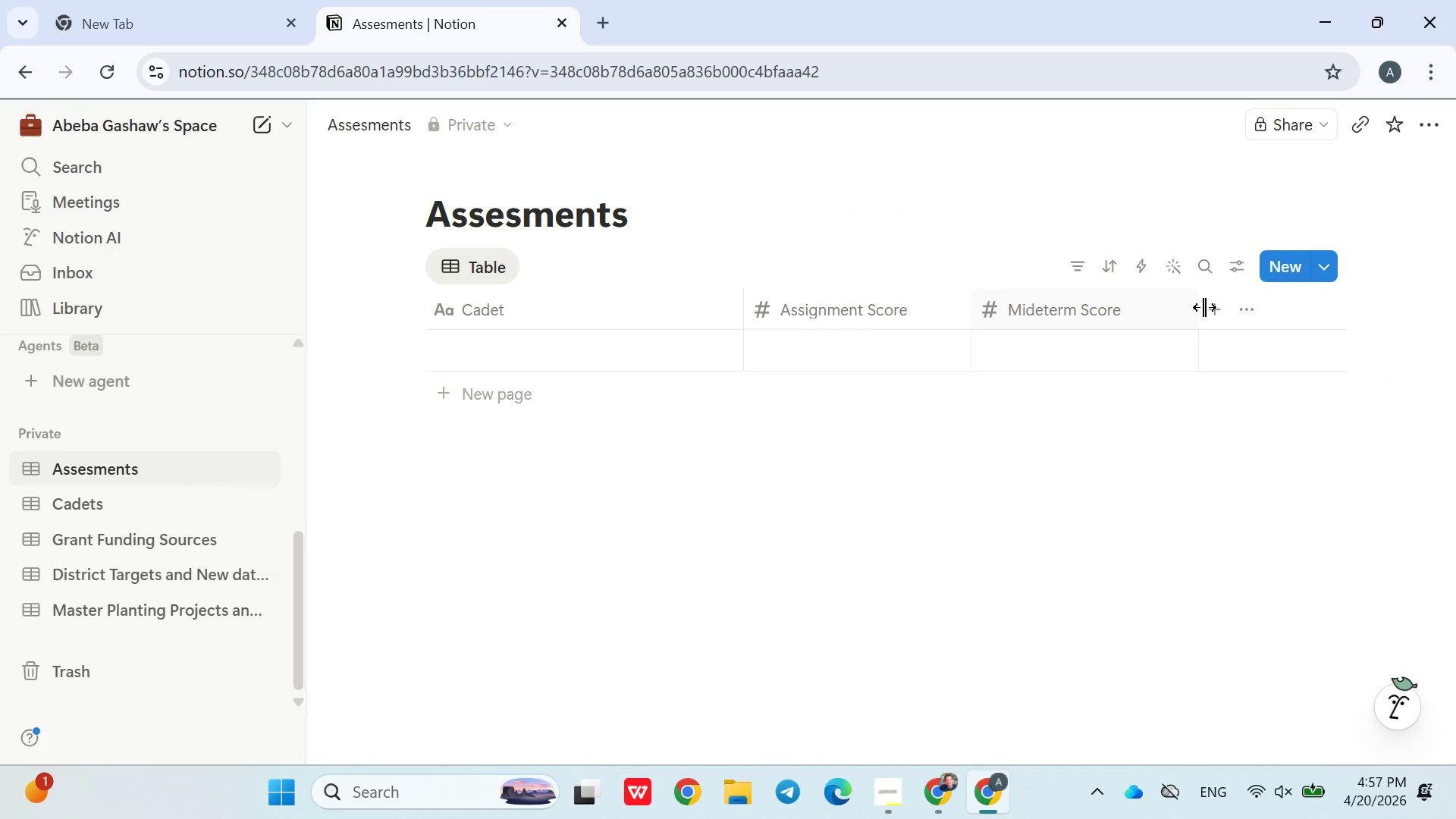 
left_click([1226, 311])
 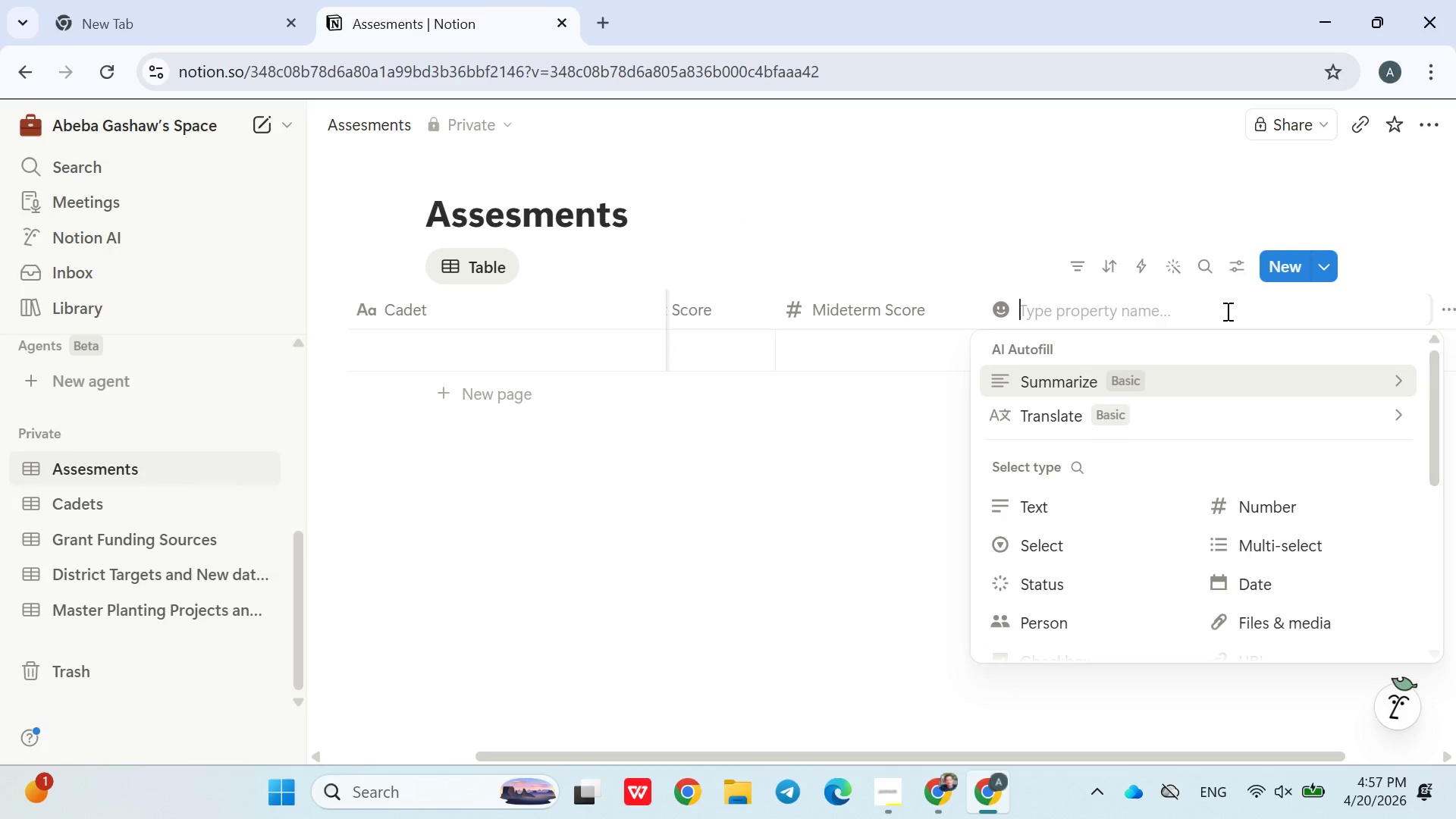 
type(Final Score)
 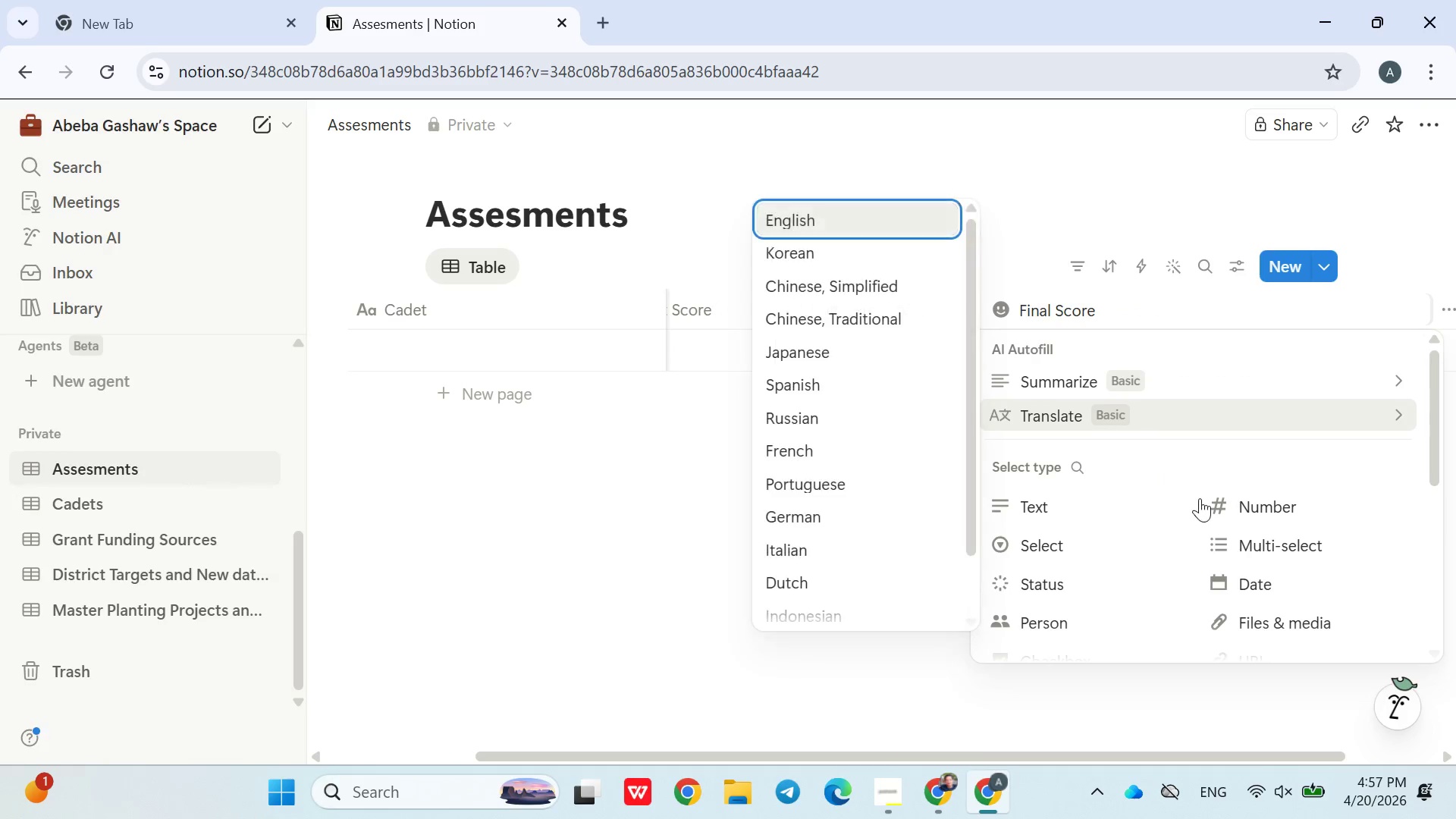 
left_click([1213, 499])
 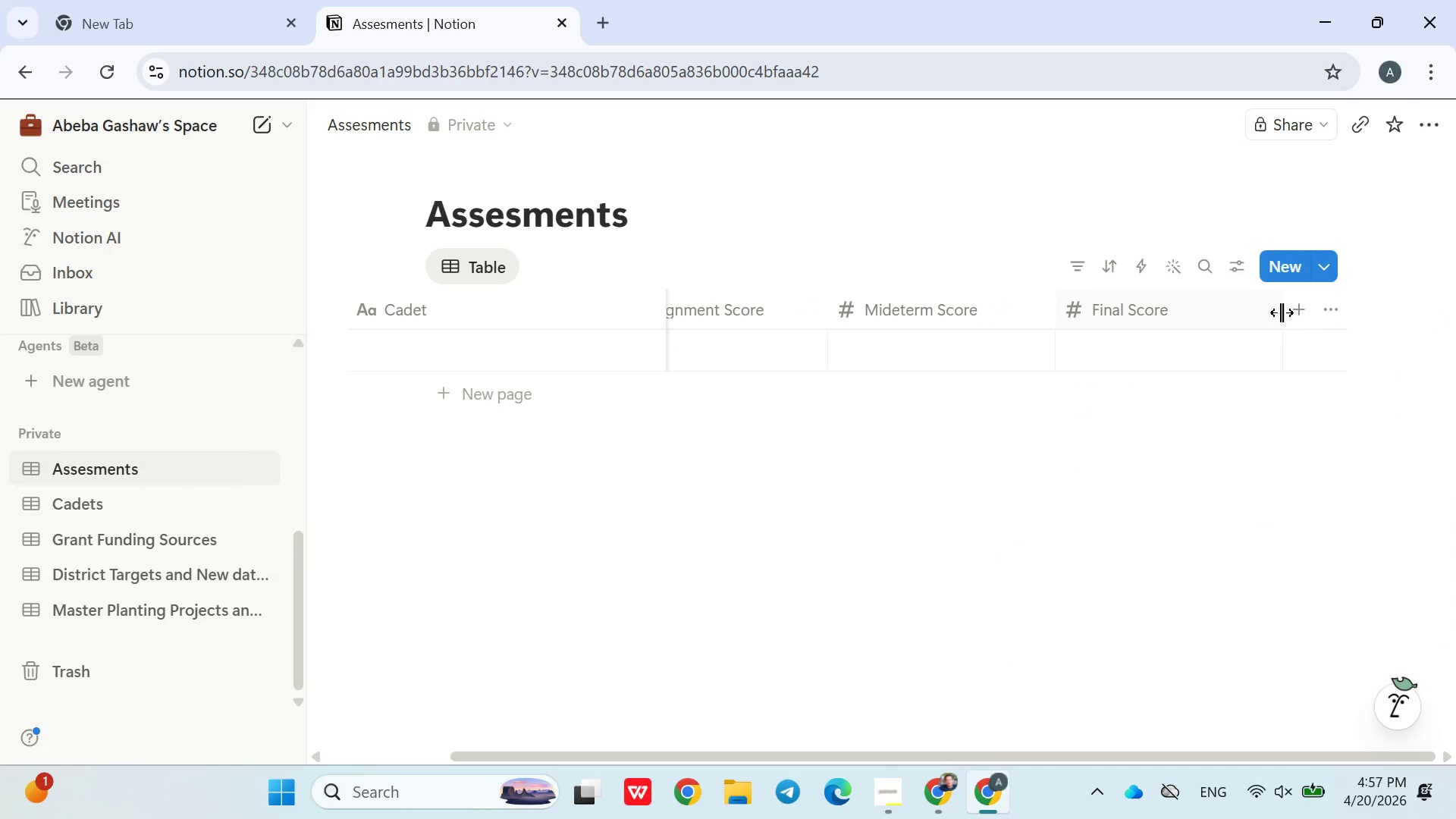 
left_click([1293, 310])
 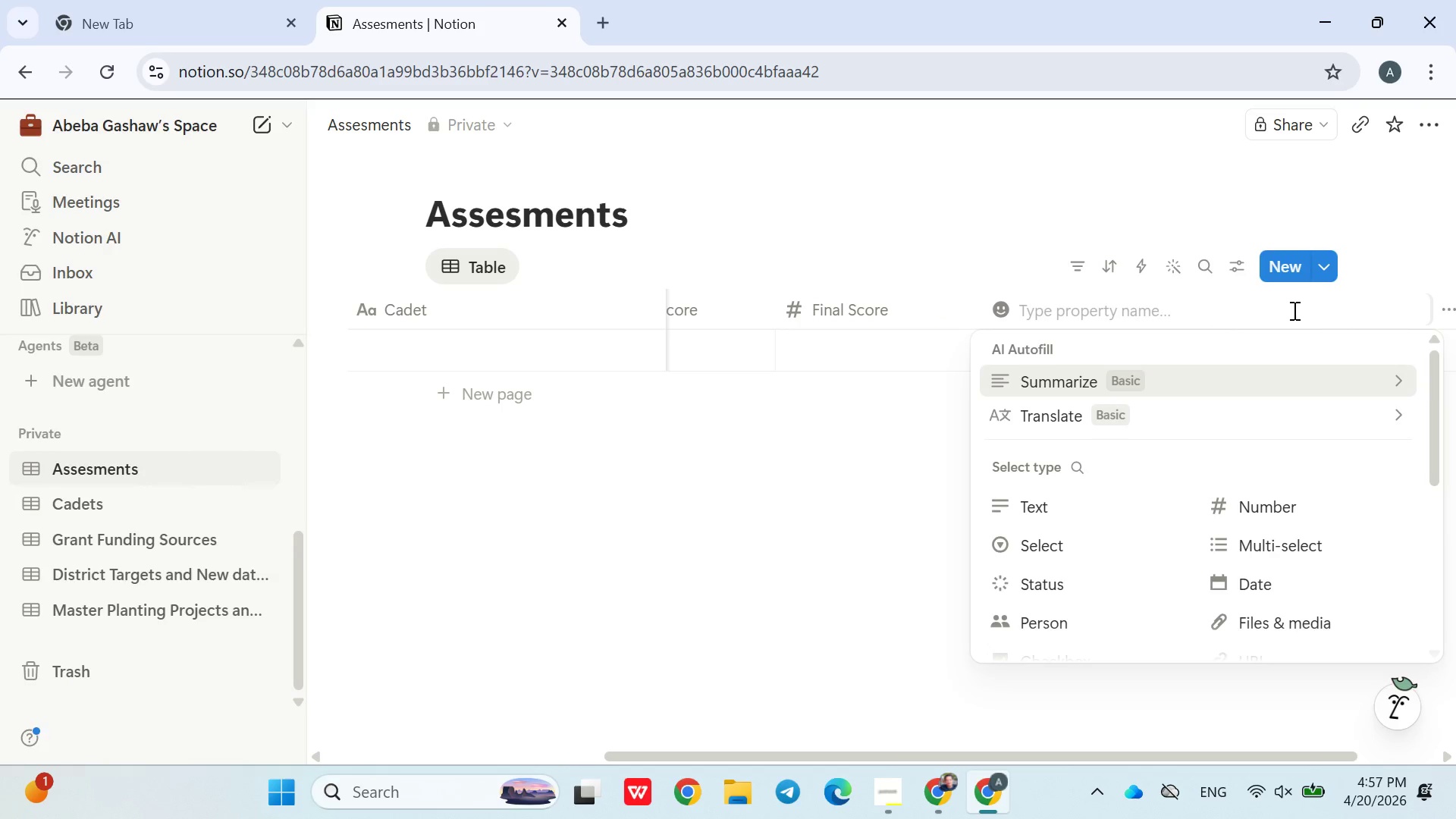 
type(Safety Modules Sz)
key(Backspace)
type(core)
 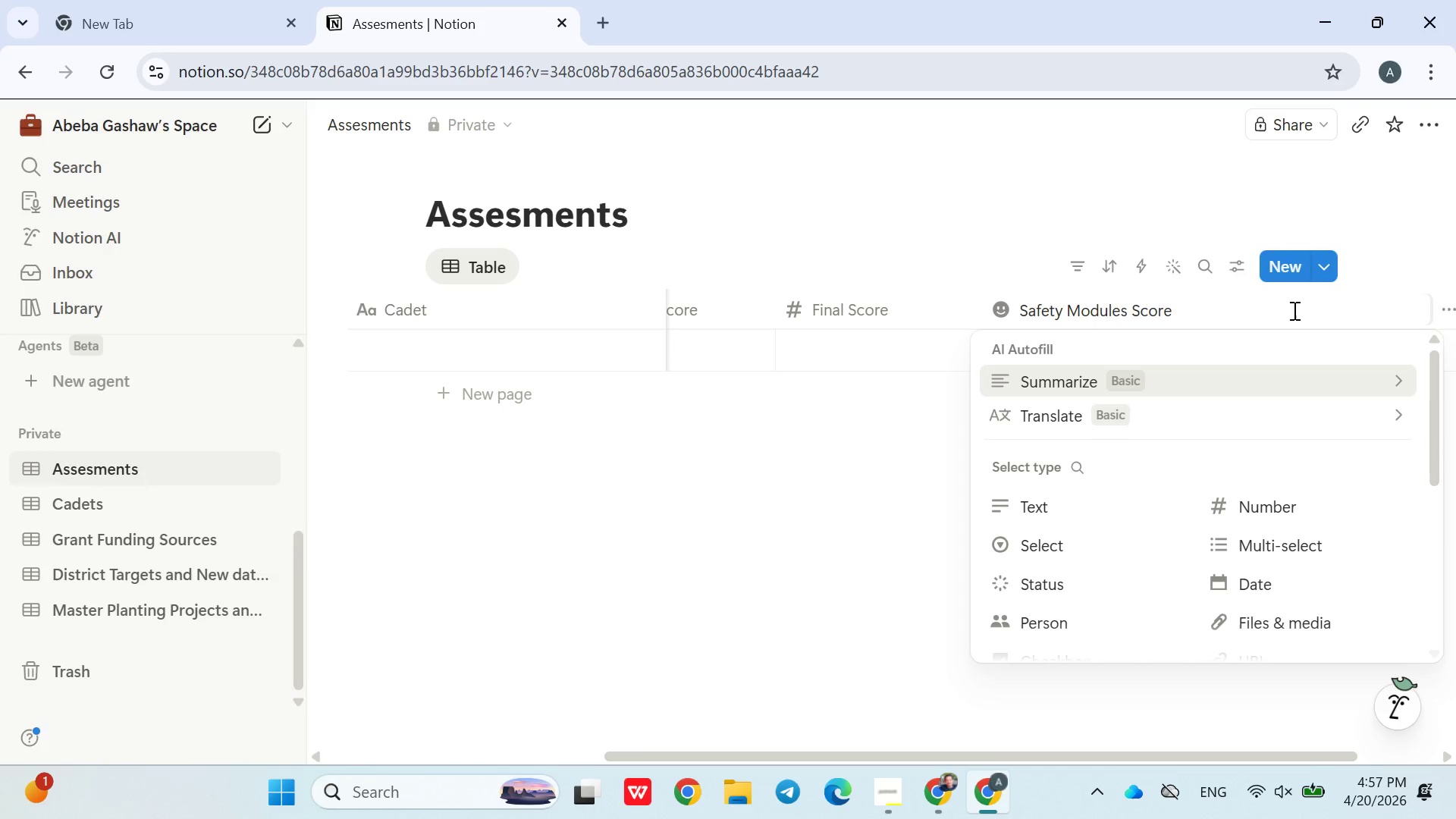 
left_click([1235, 517])
 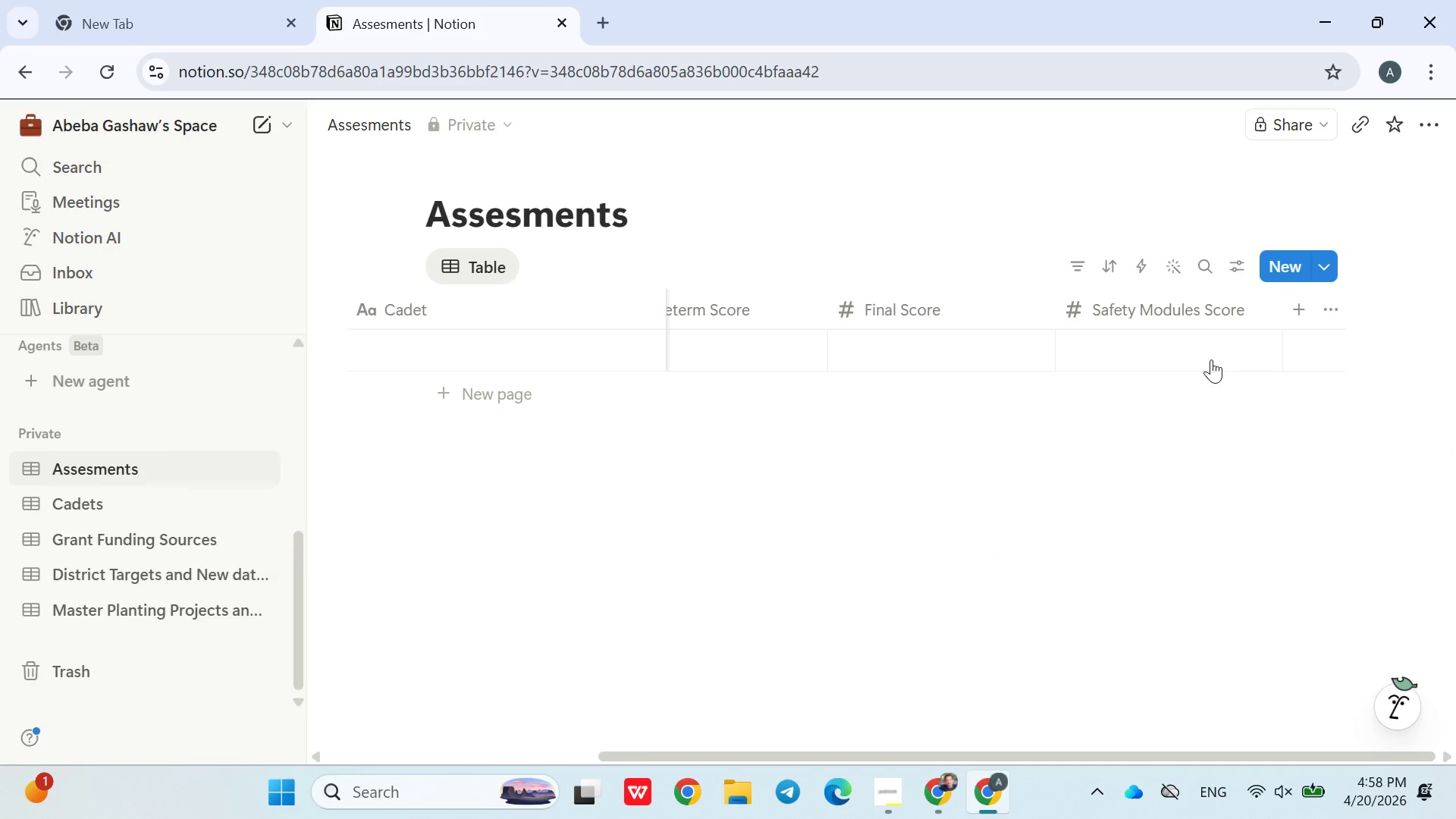 
left_click([1299, 310])
 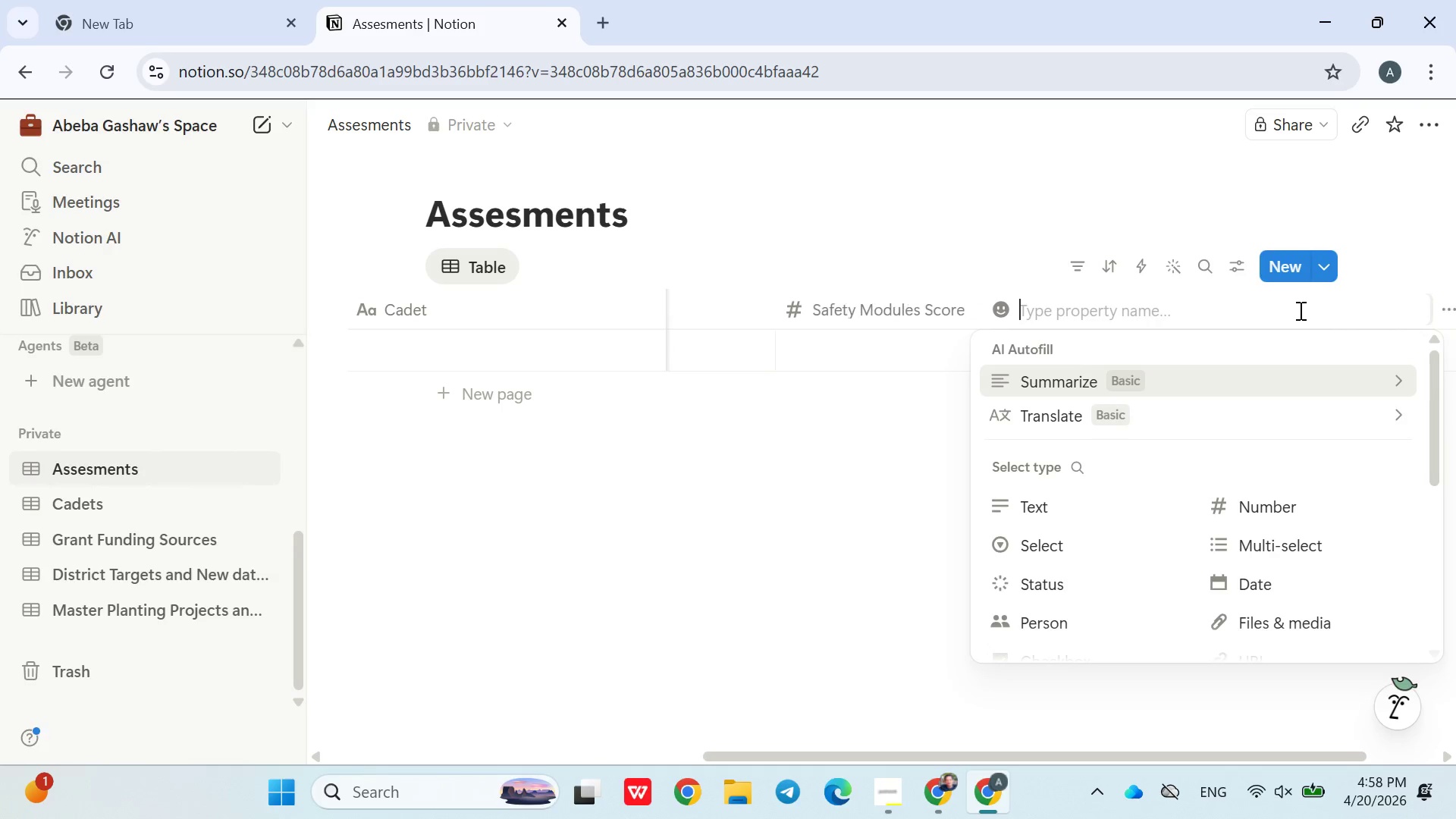 
type(Wieght Total)
 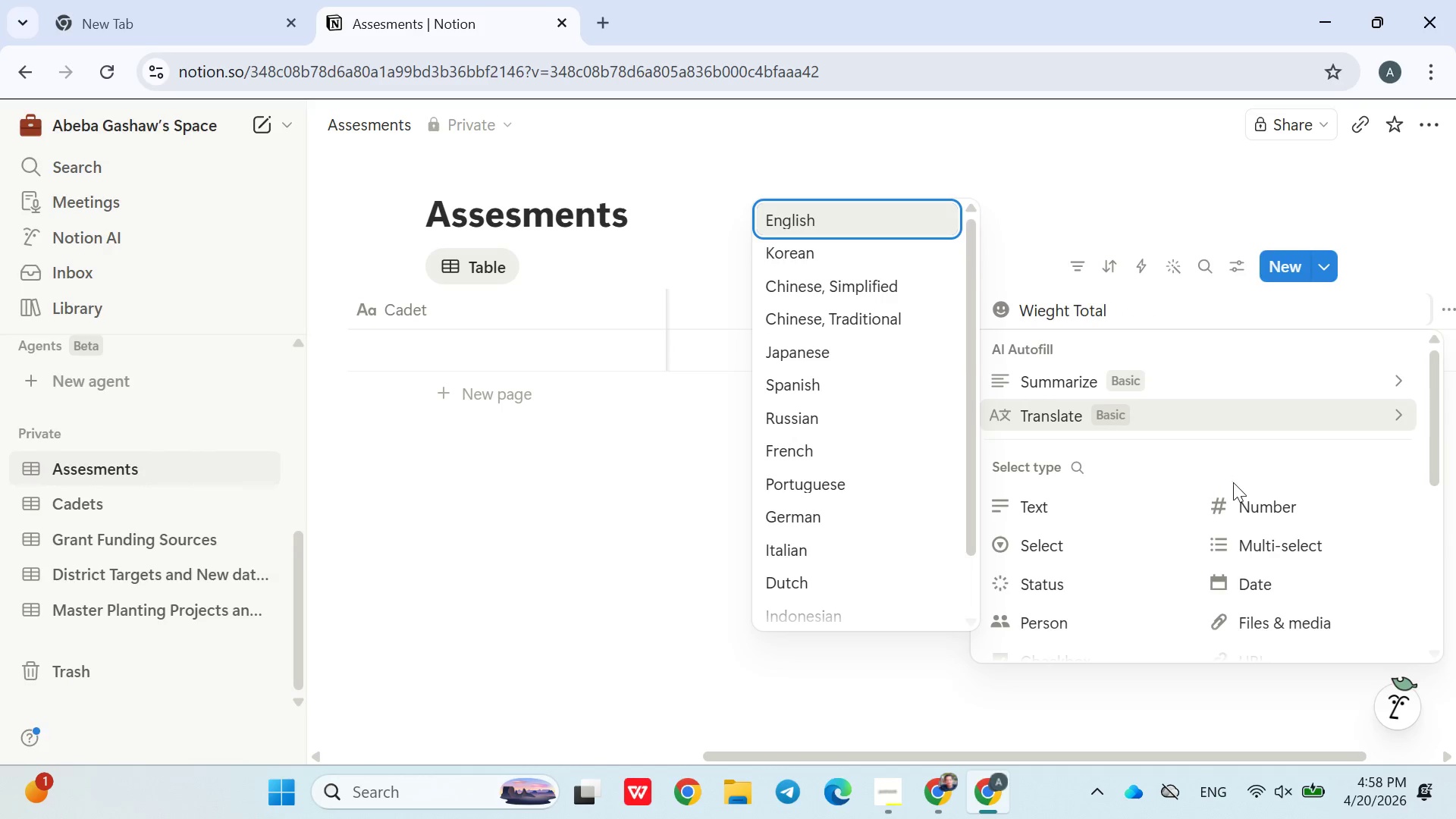 
left_click([1235, 500])
 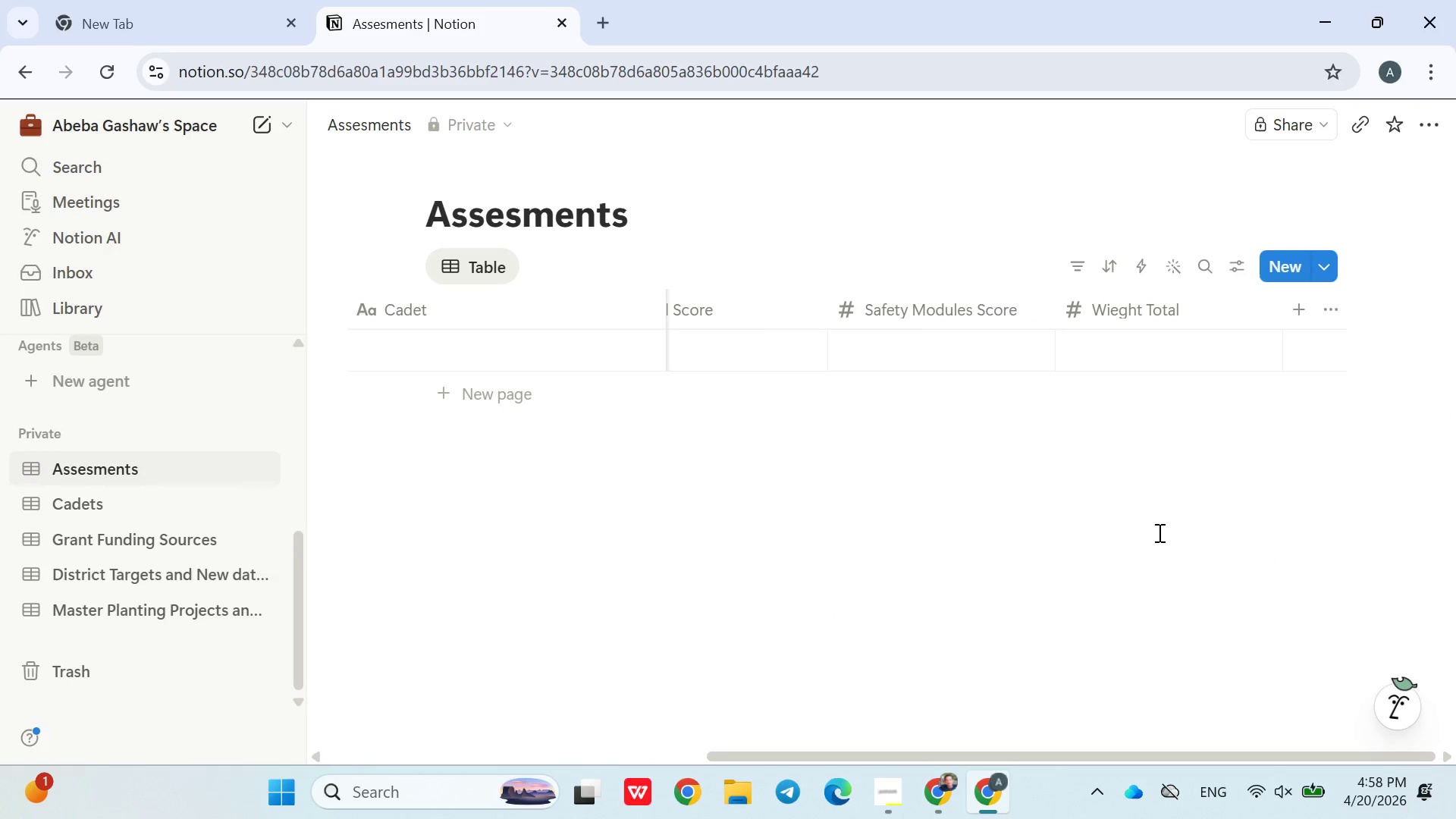 
left_click([1079, 548])
 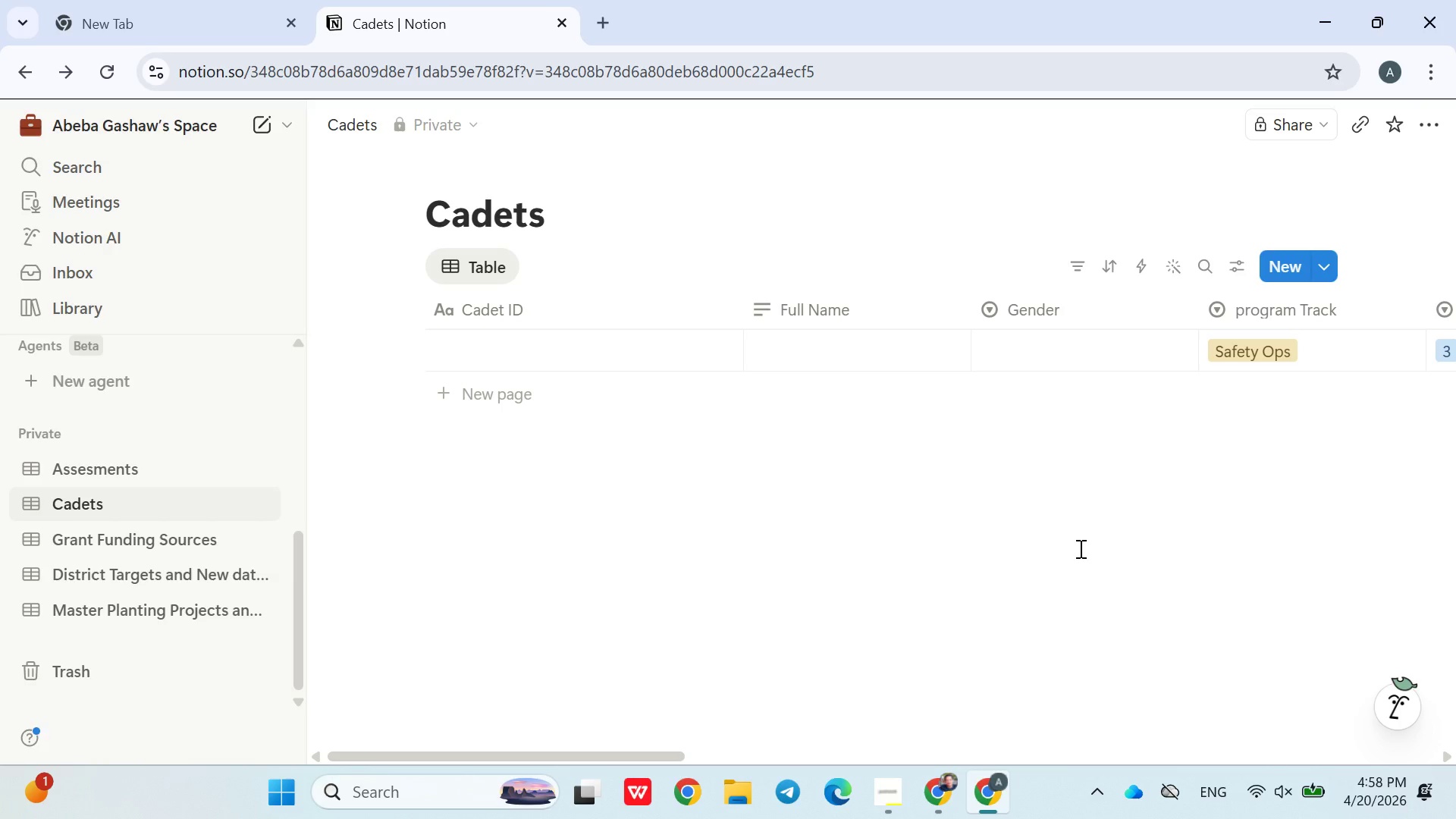 
wait(31.33)
 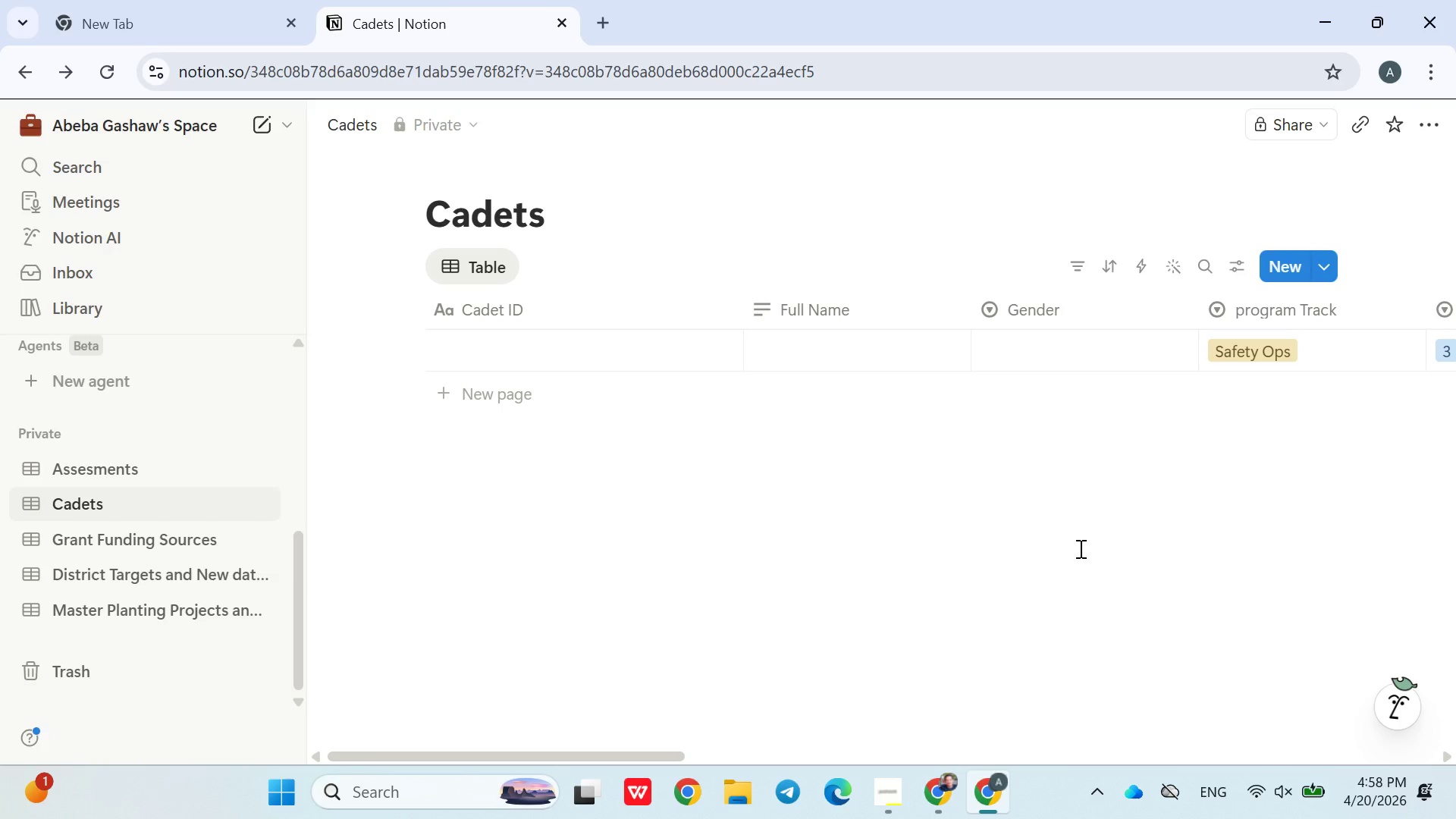 
left_click([99, 503])
 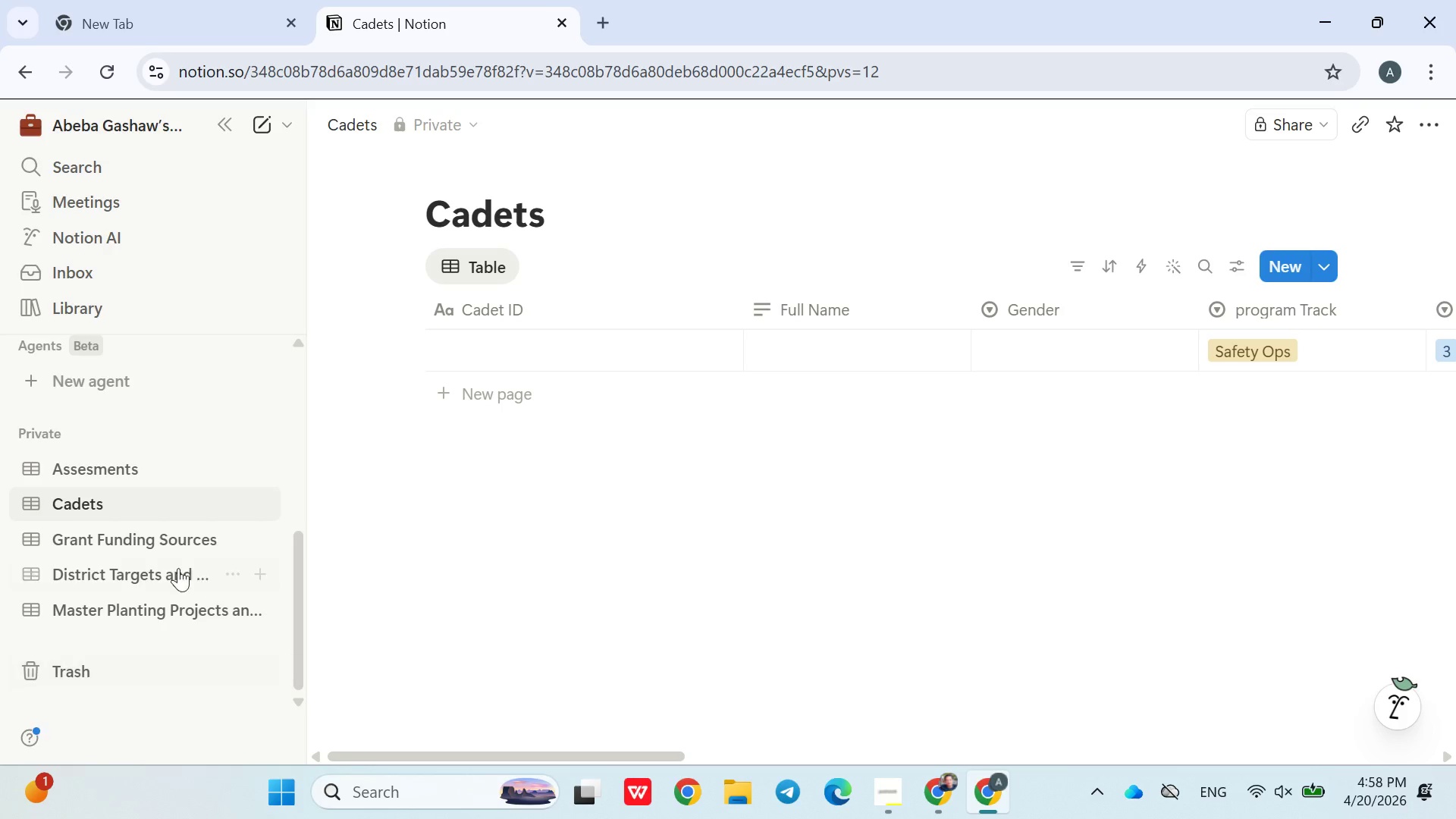 
left_click([86, 500])
 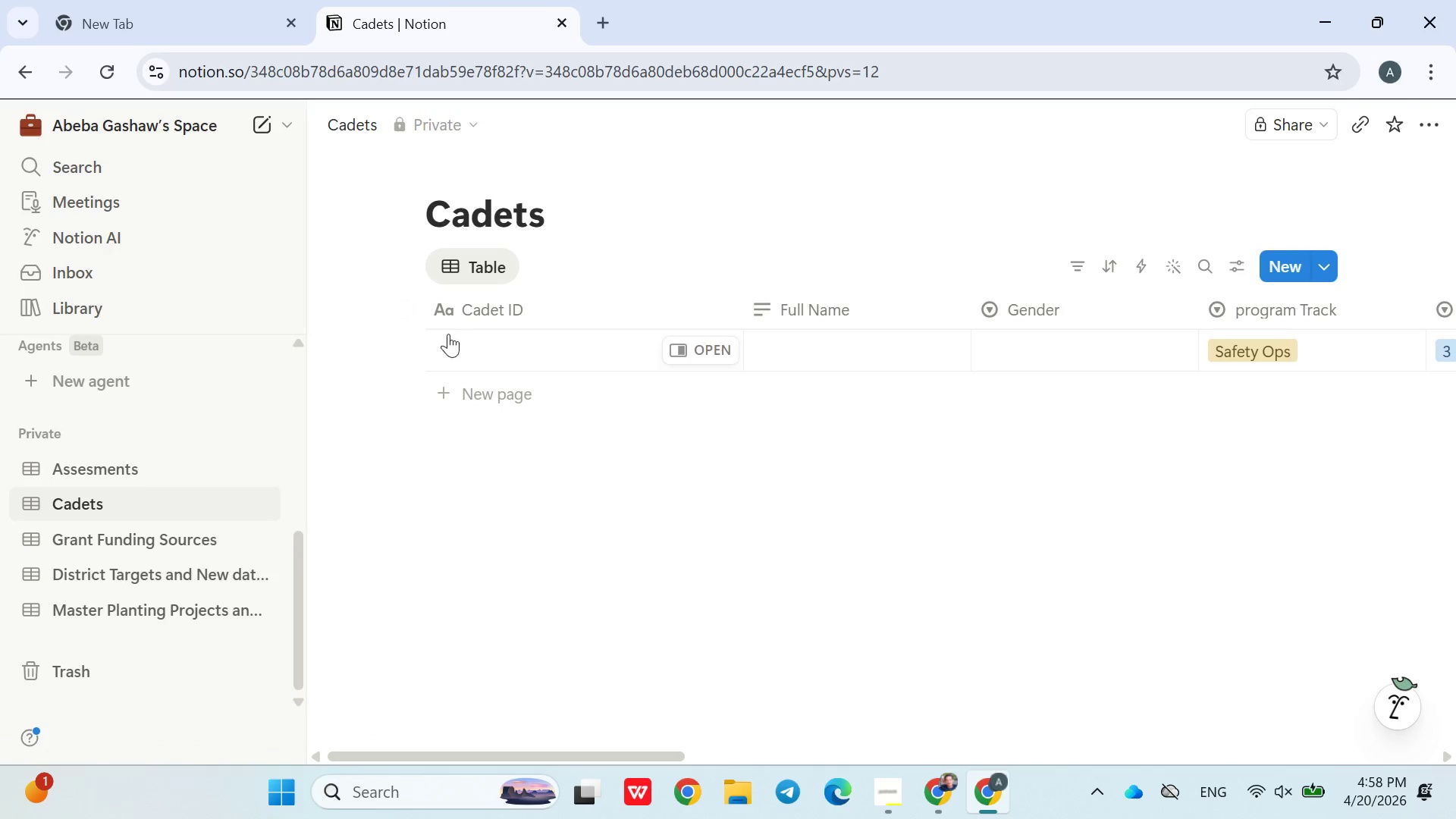 
left_click([501, 340])
 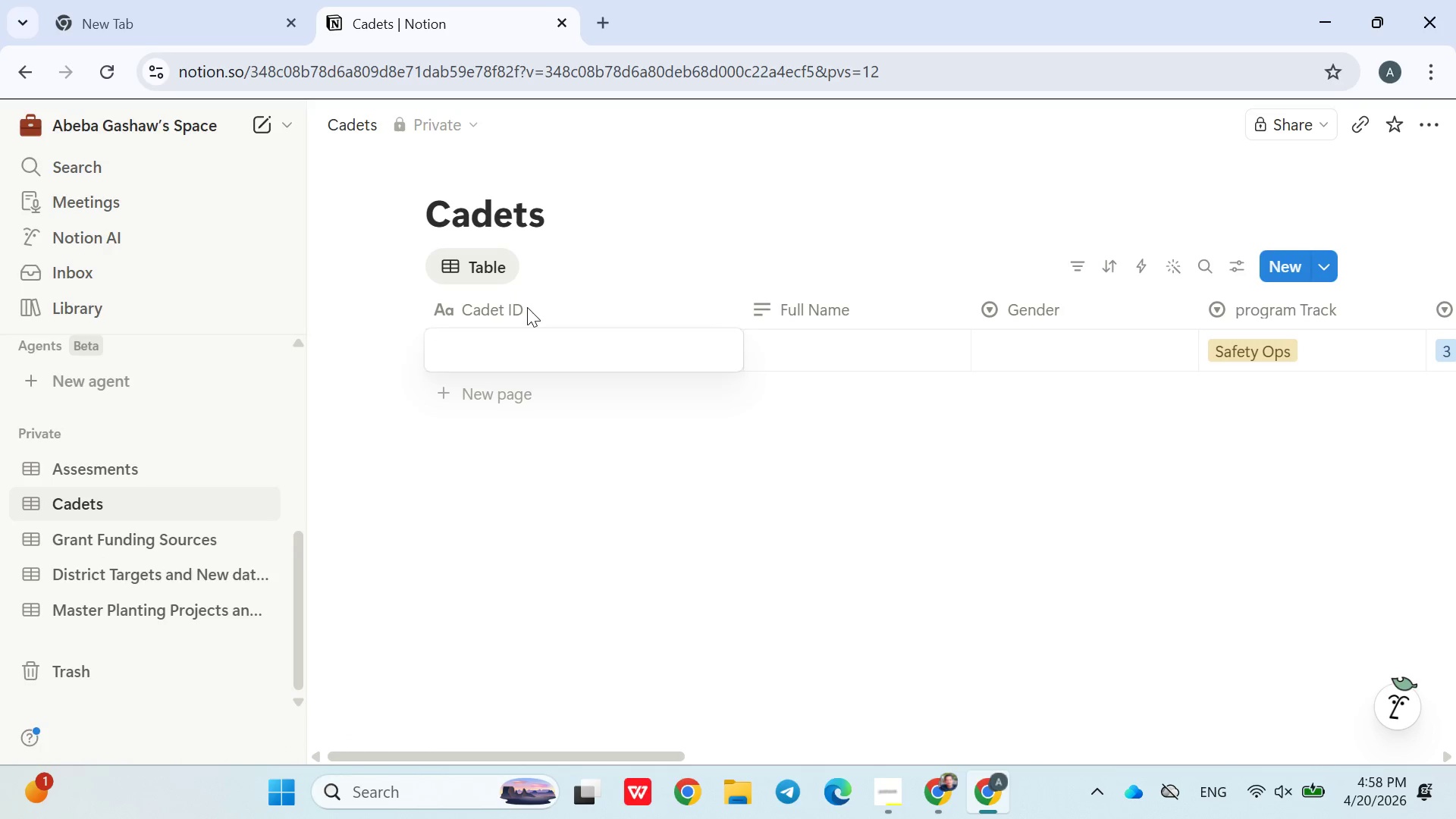 
double_click([532, 308])
 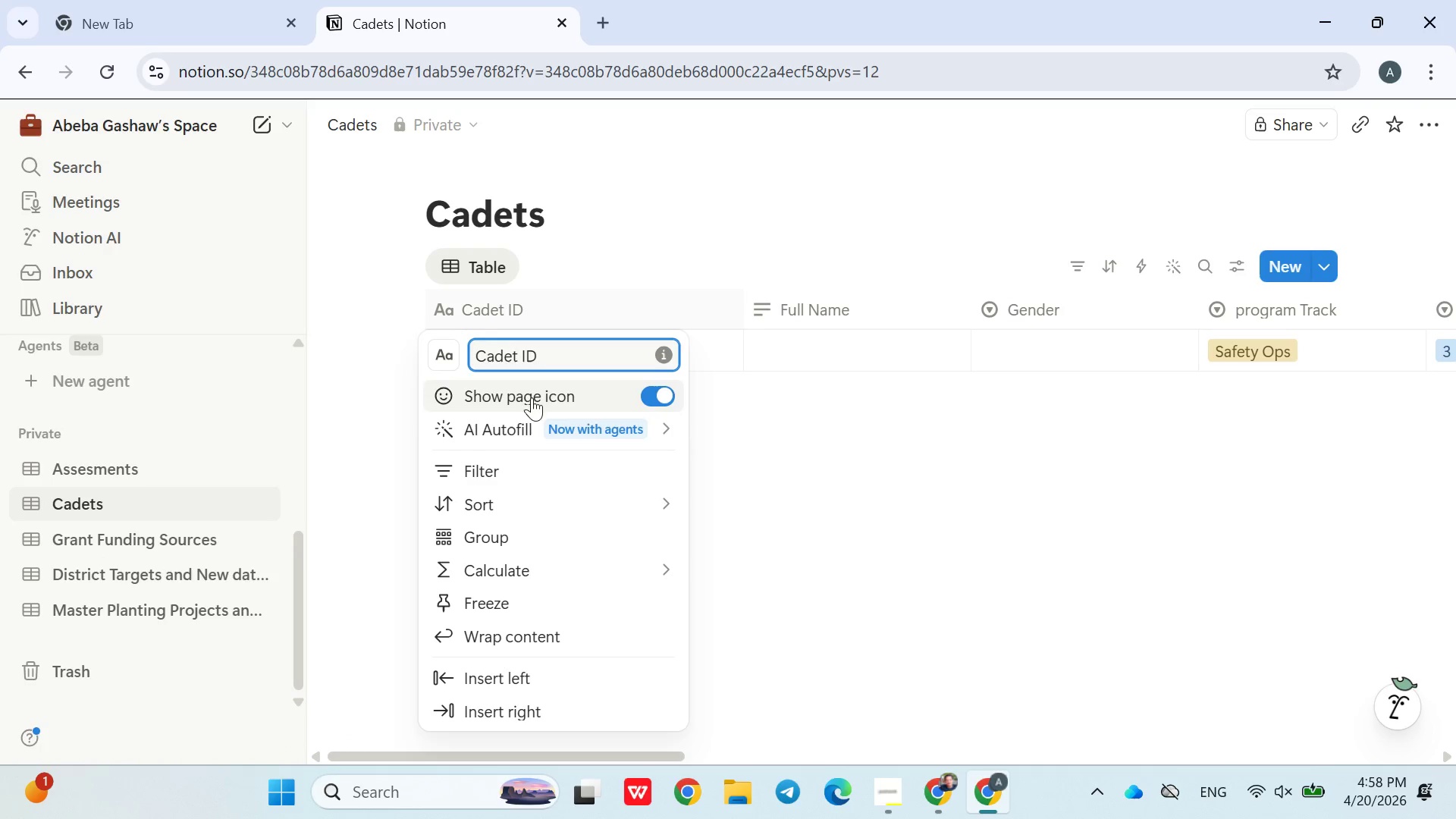 
scroll: coordinate [541, 495], scroll_direction: down, amount: 3.0
 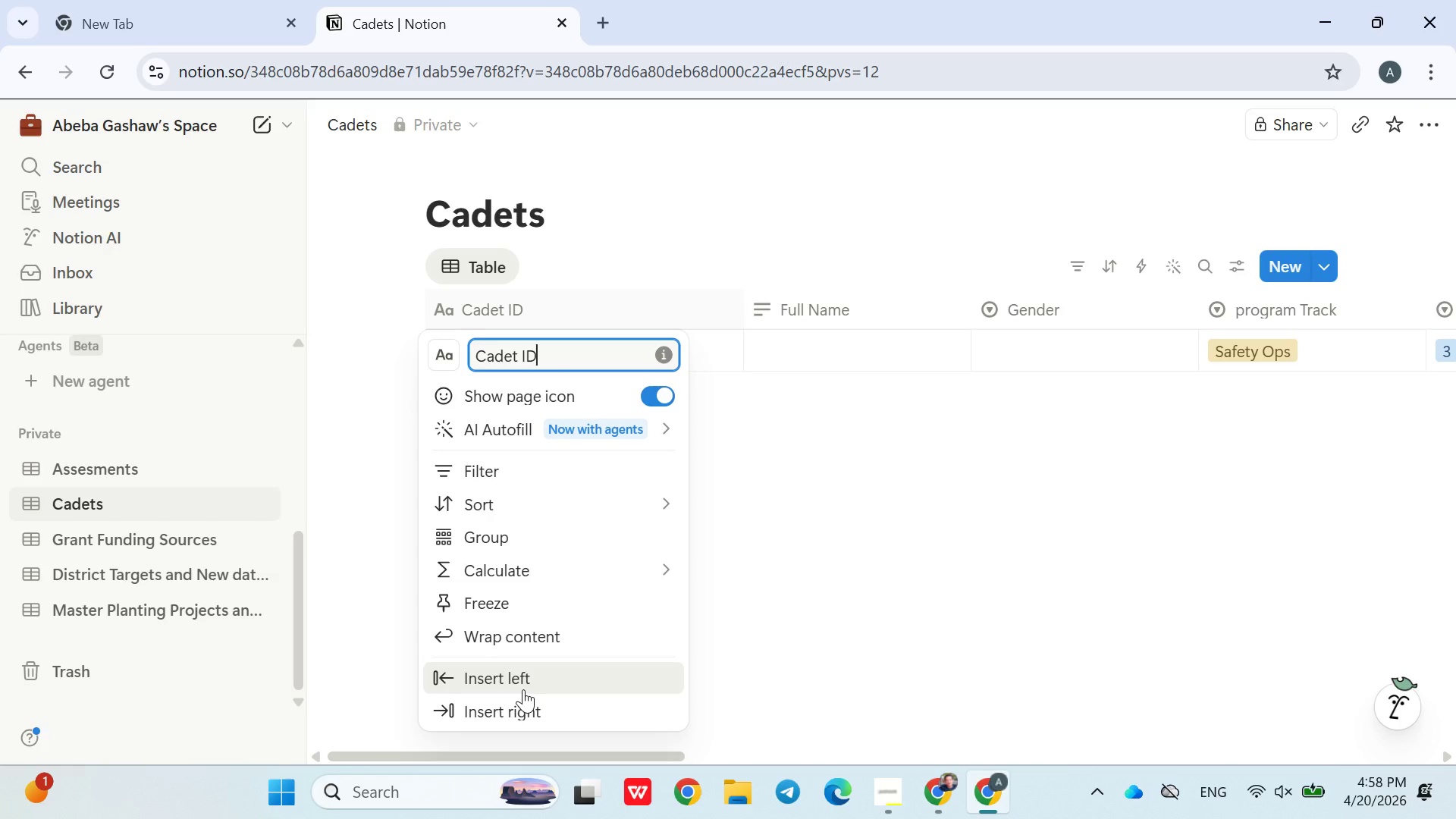 
wait(10.28)
 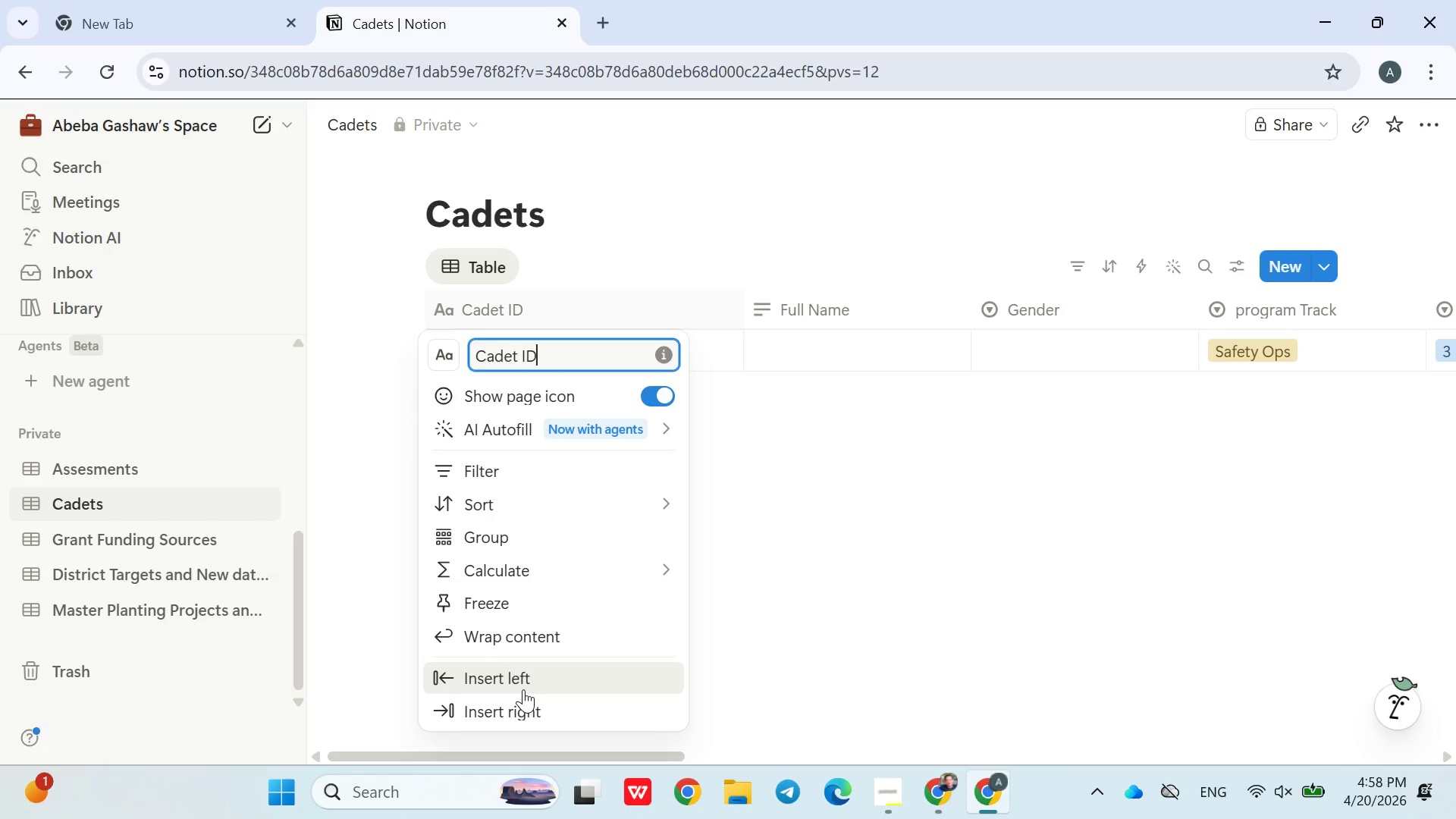 
left_click([502, 438])
 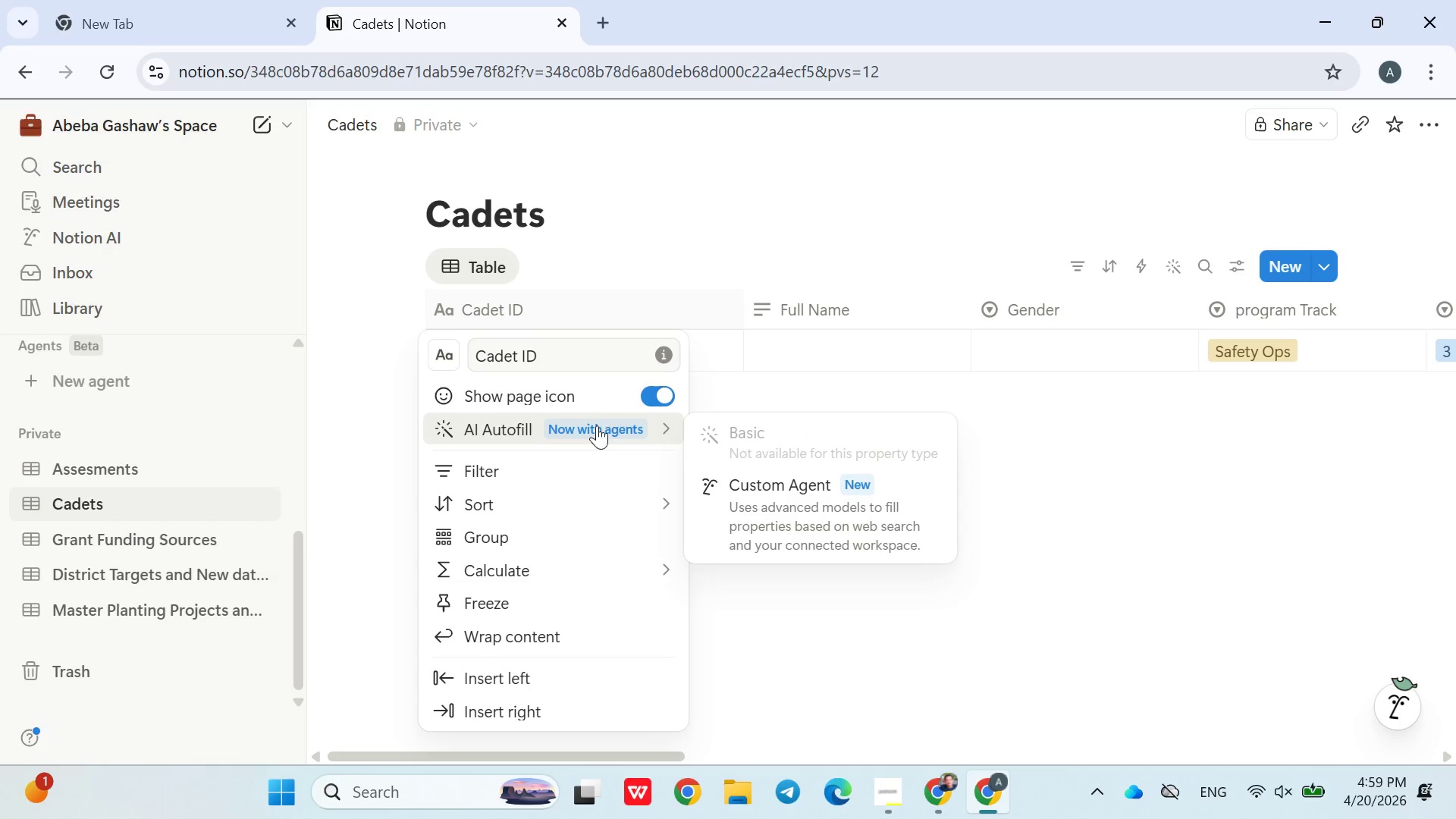 
left_click([656, 425])
 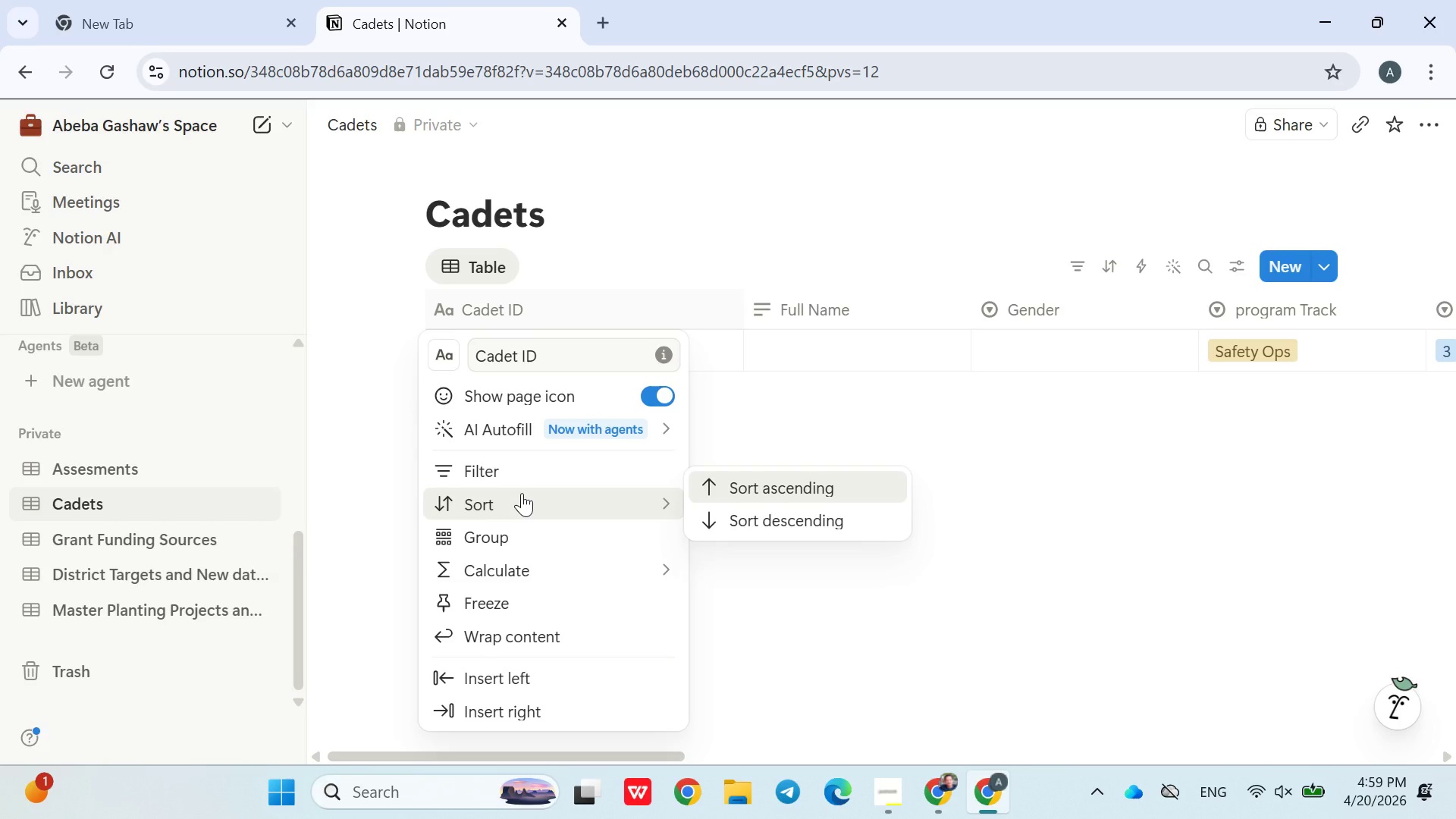 
wait(8.25)
 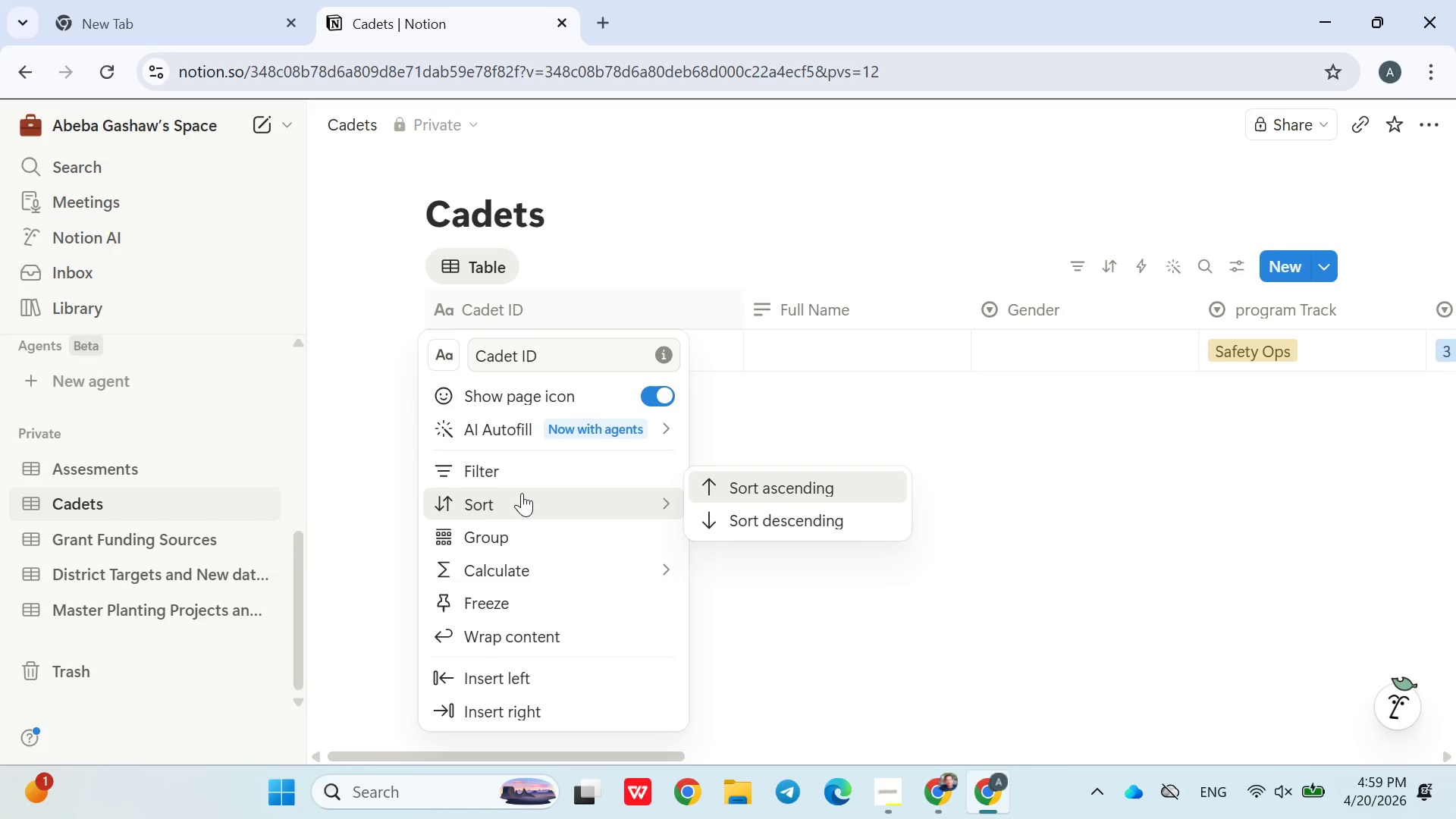 
left_click([507, 628])
 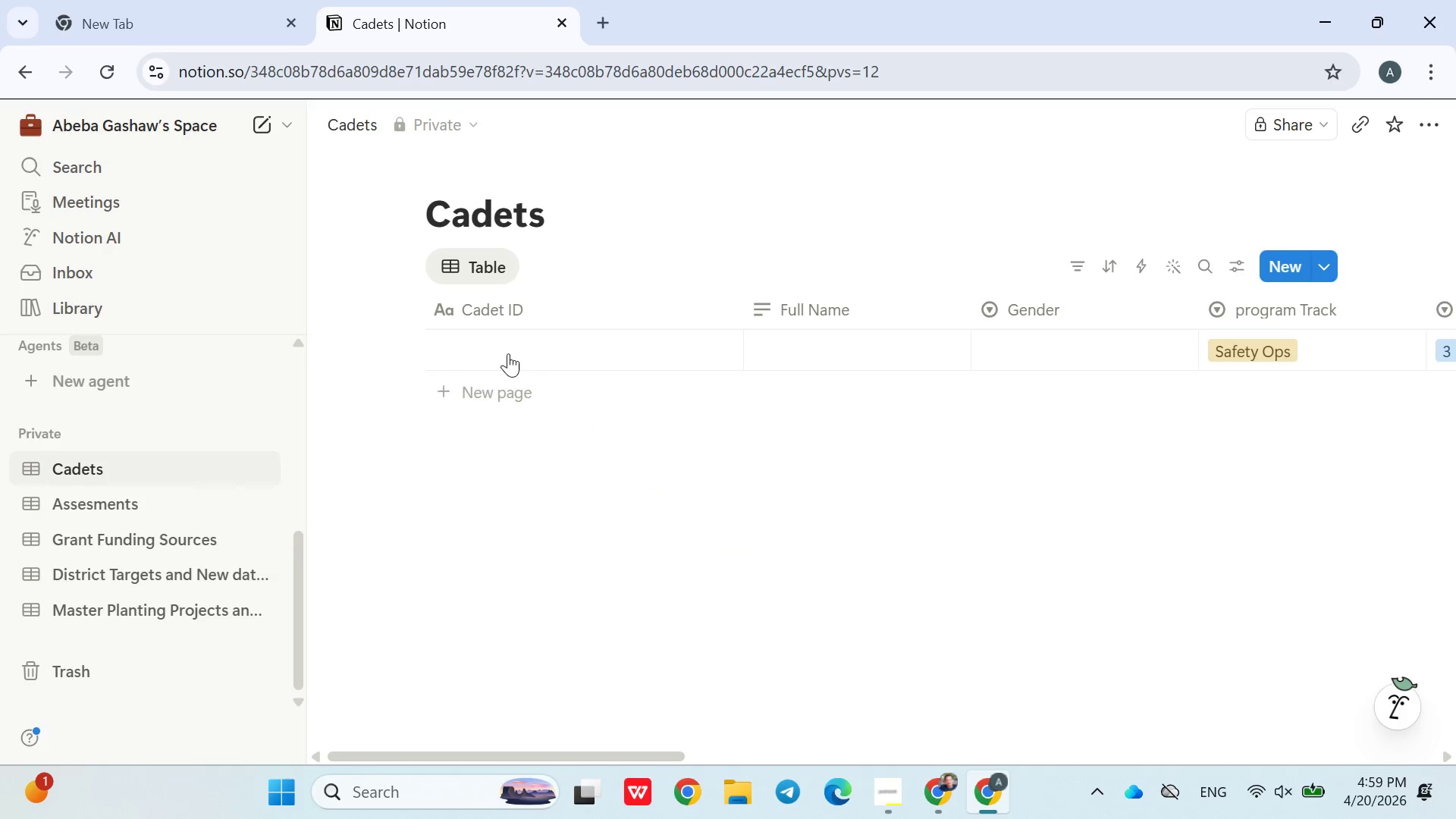 
left_click([504, 315])
 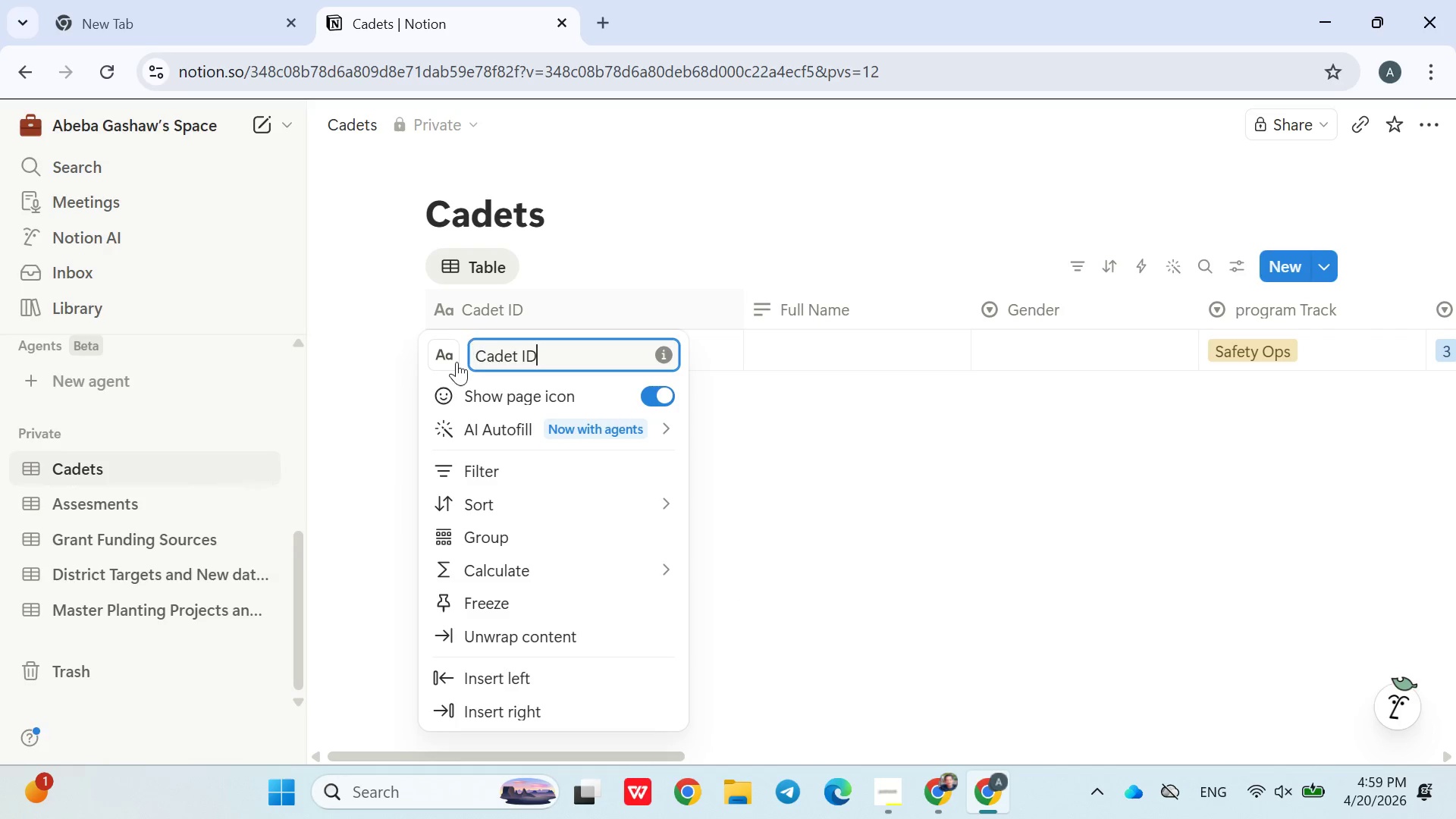 
left_click([449, 356])
 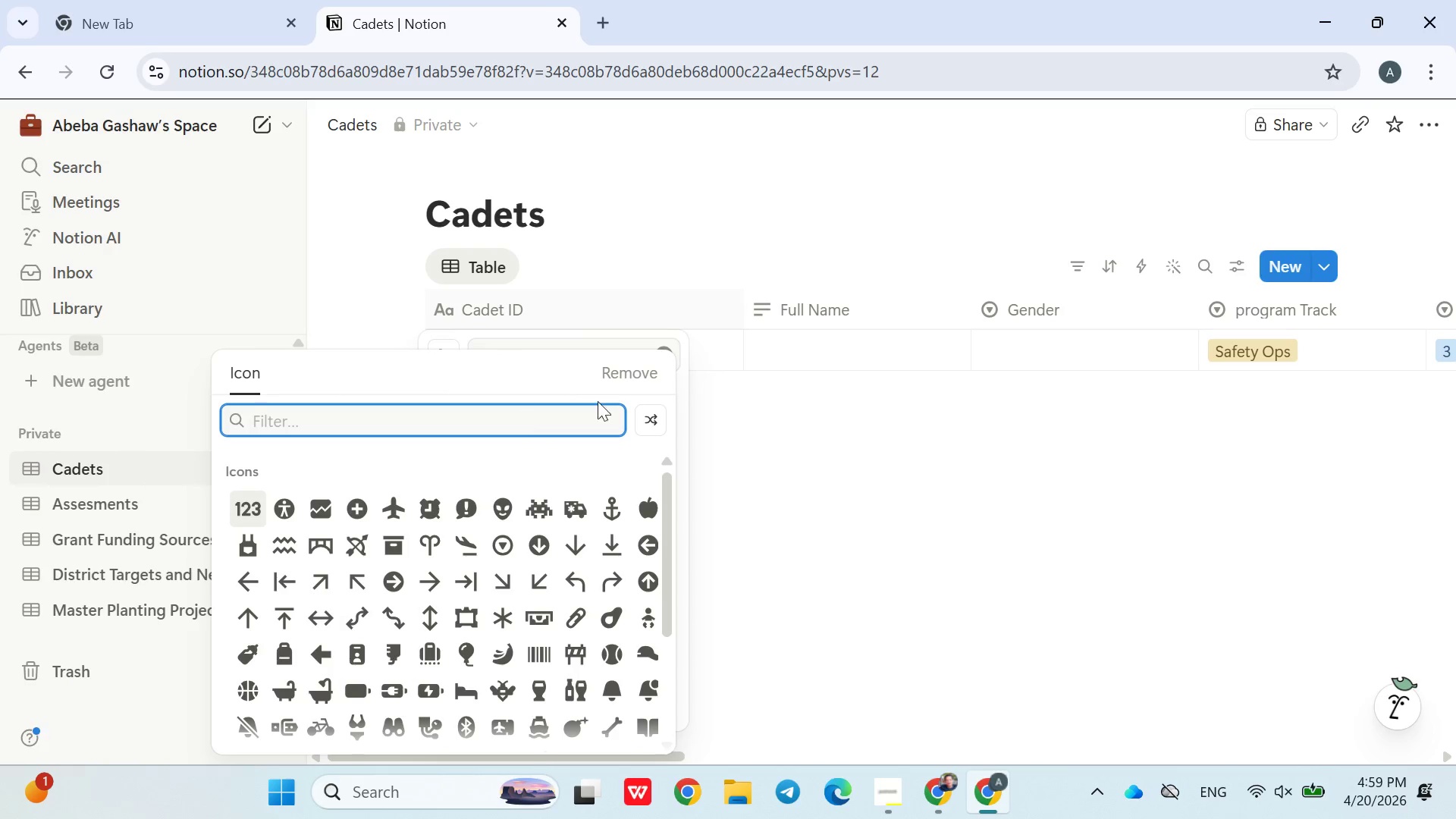 
left_click([808, 449])
 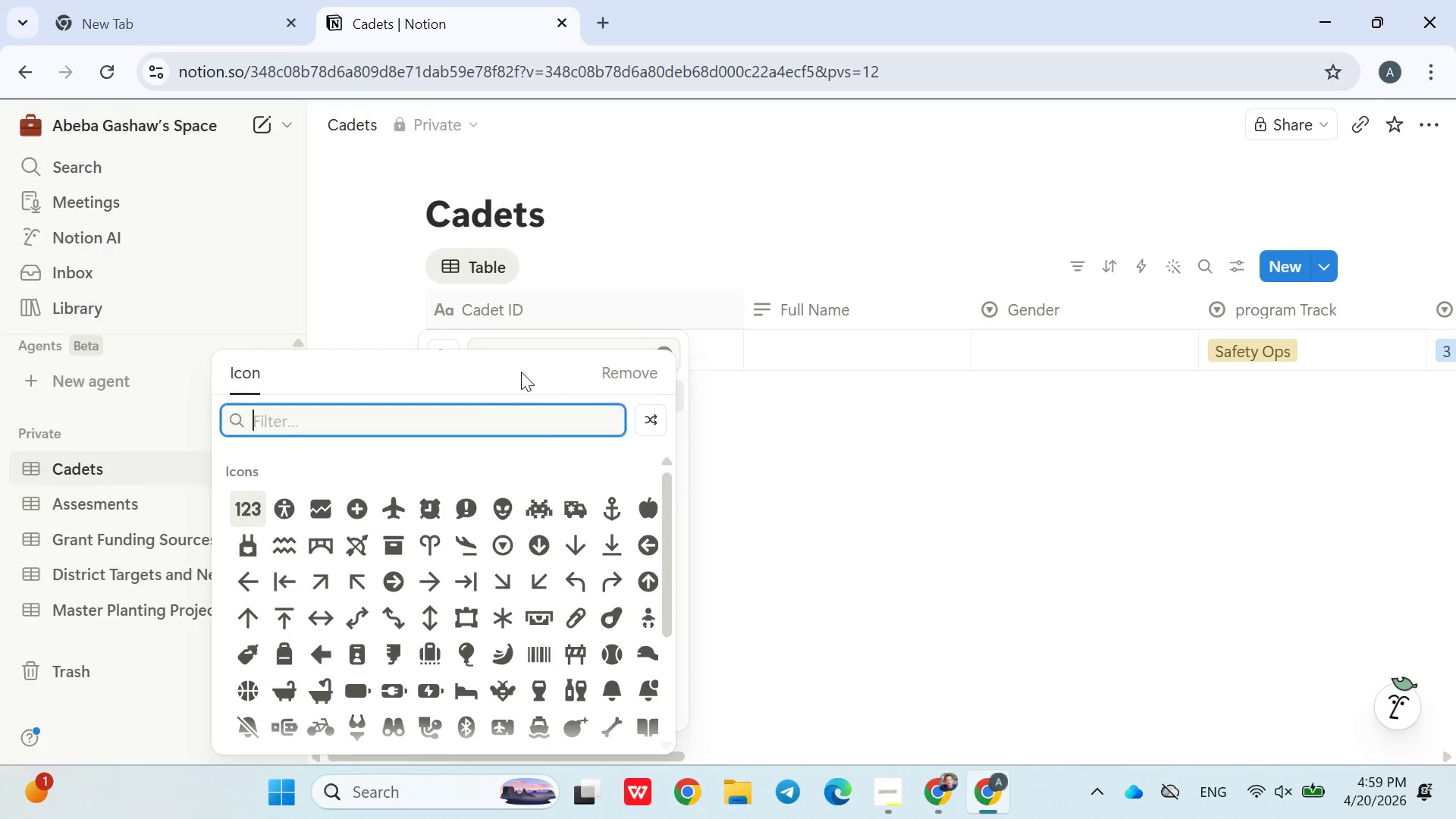 
left_click([598, 366])
 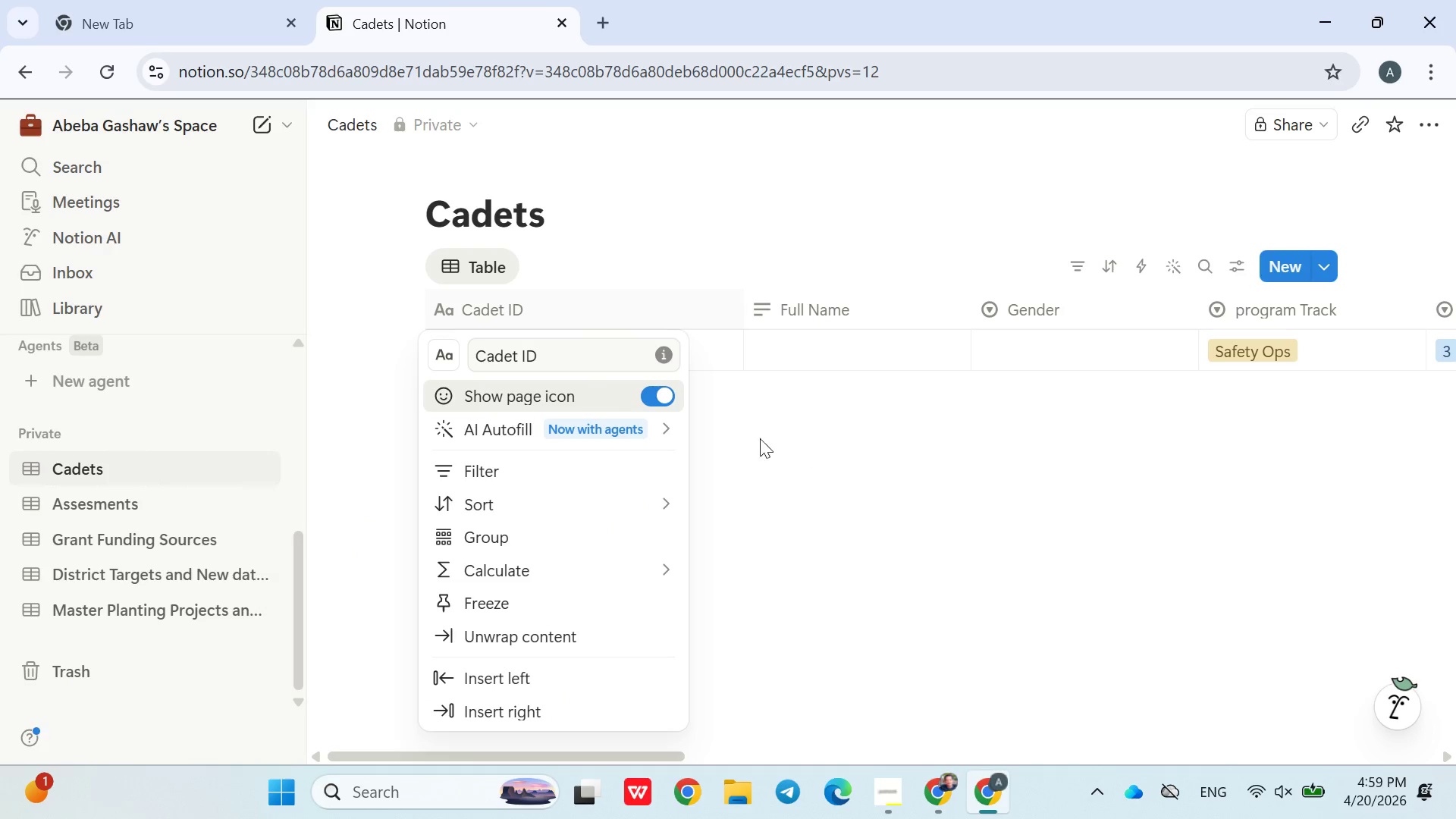 
left_click([773, 447])
 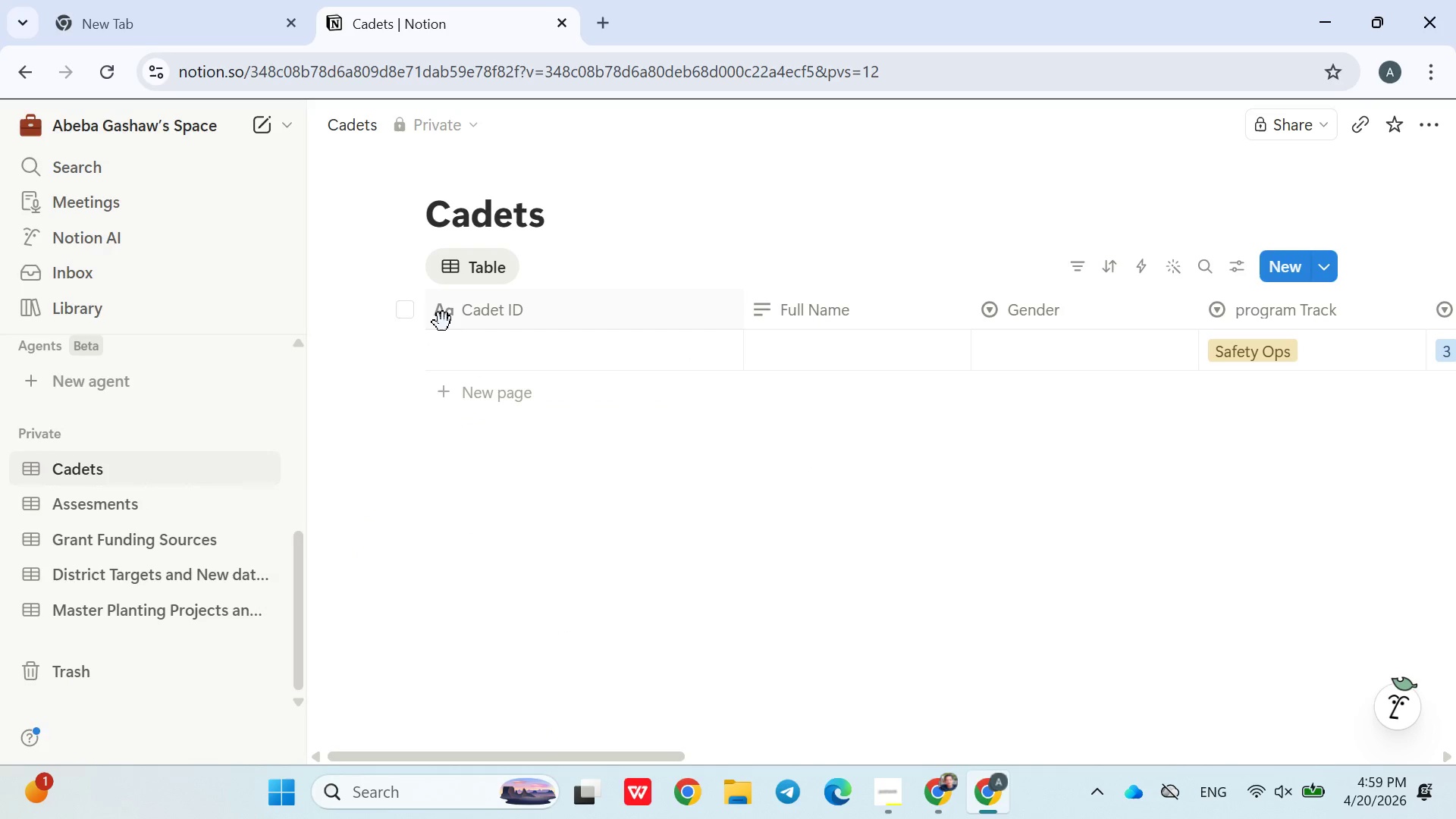 
left_click([442, 322])
 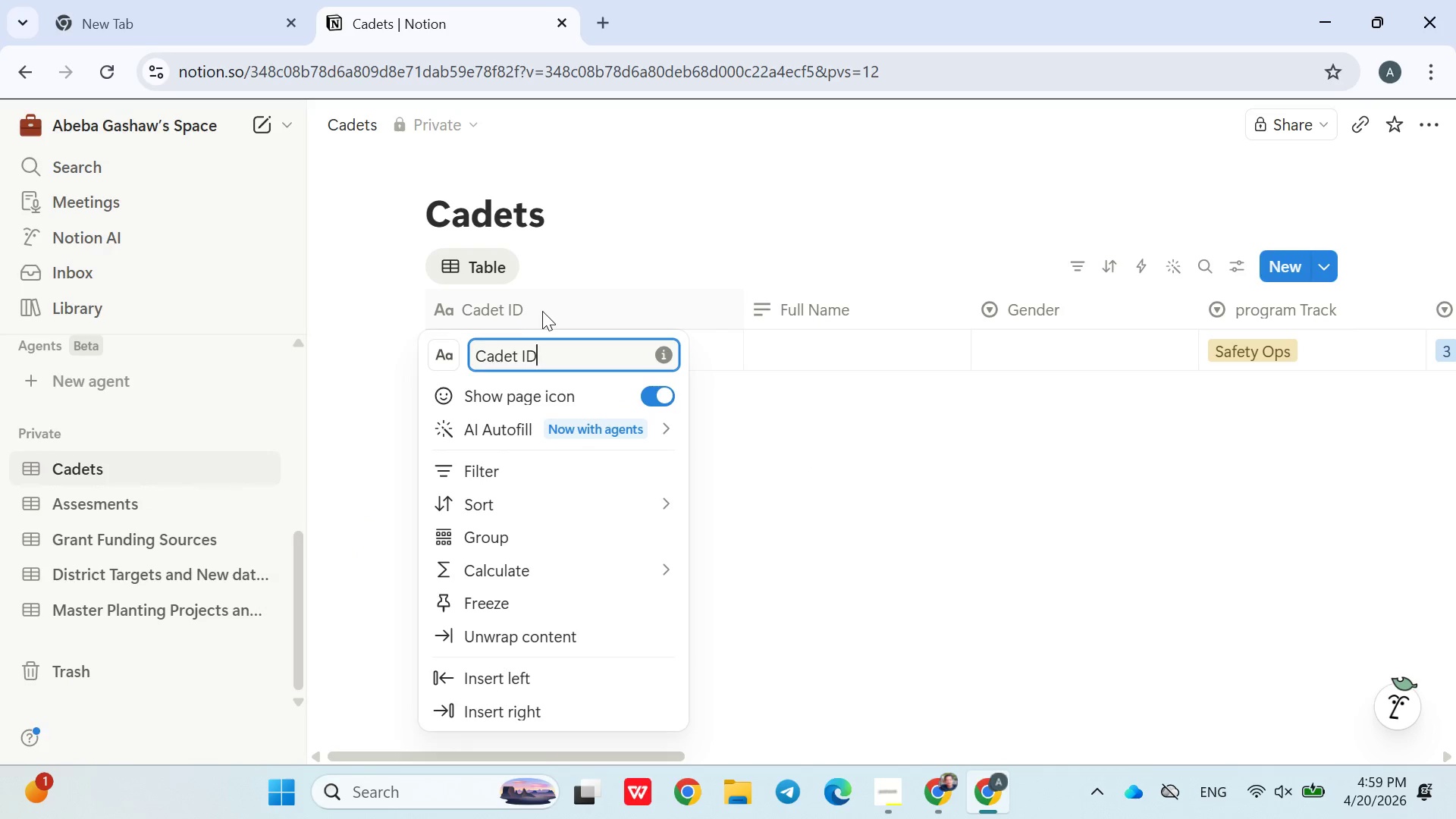 
left_click([528, 300])
 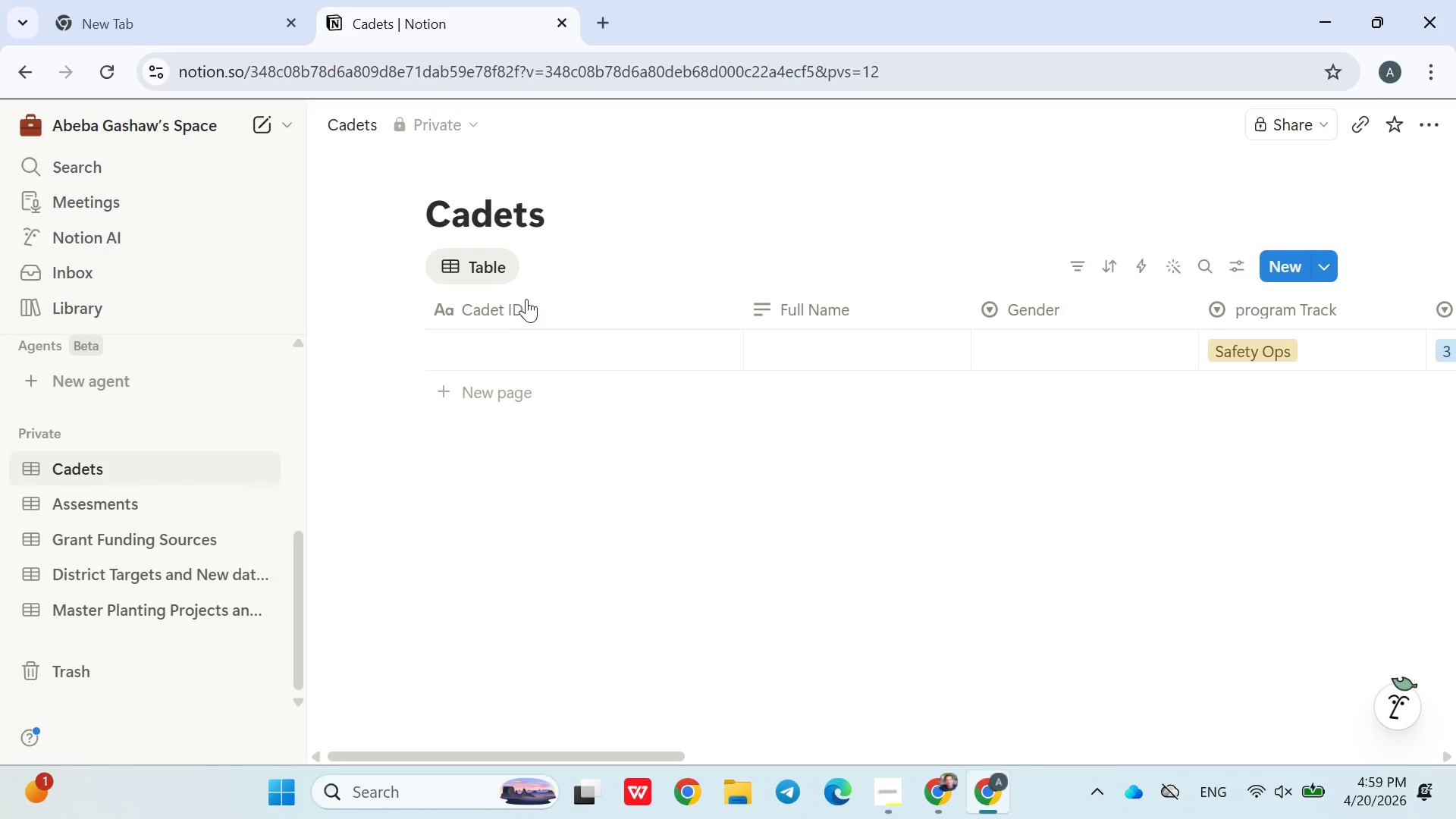 
left_click([526, 299])
 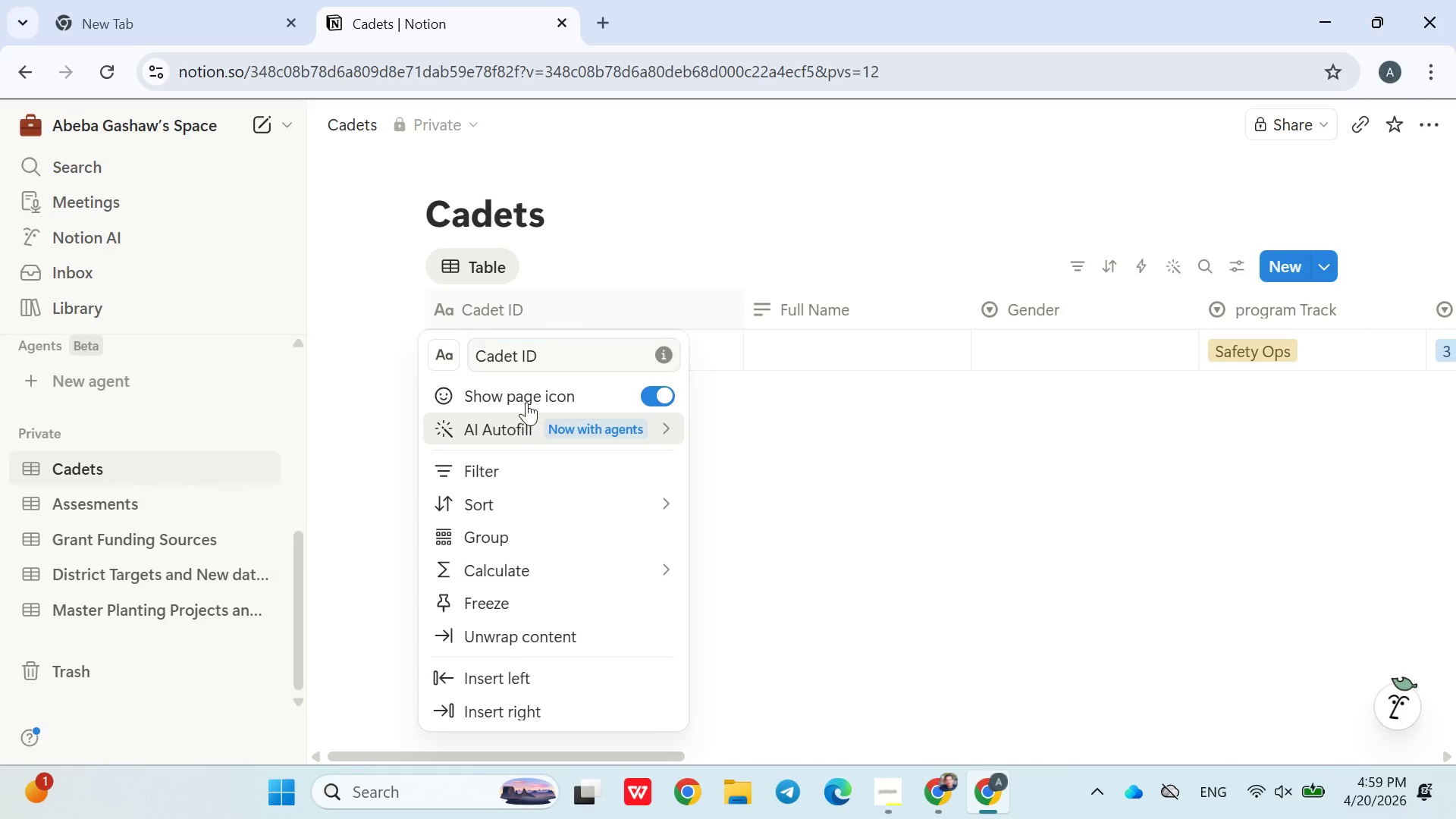 
left_click([862, 504])
 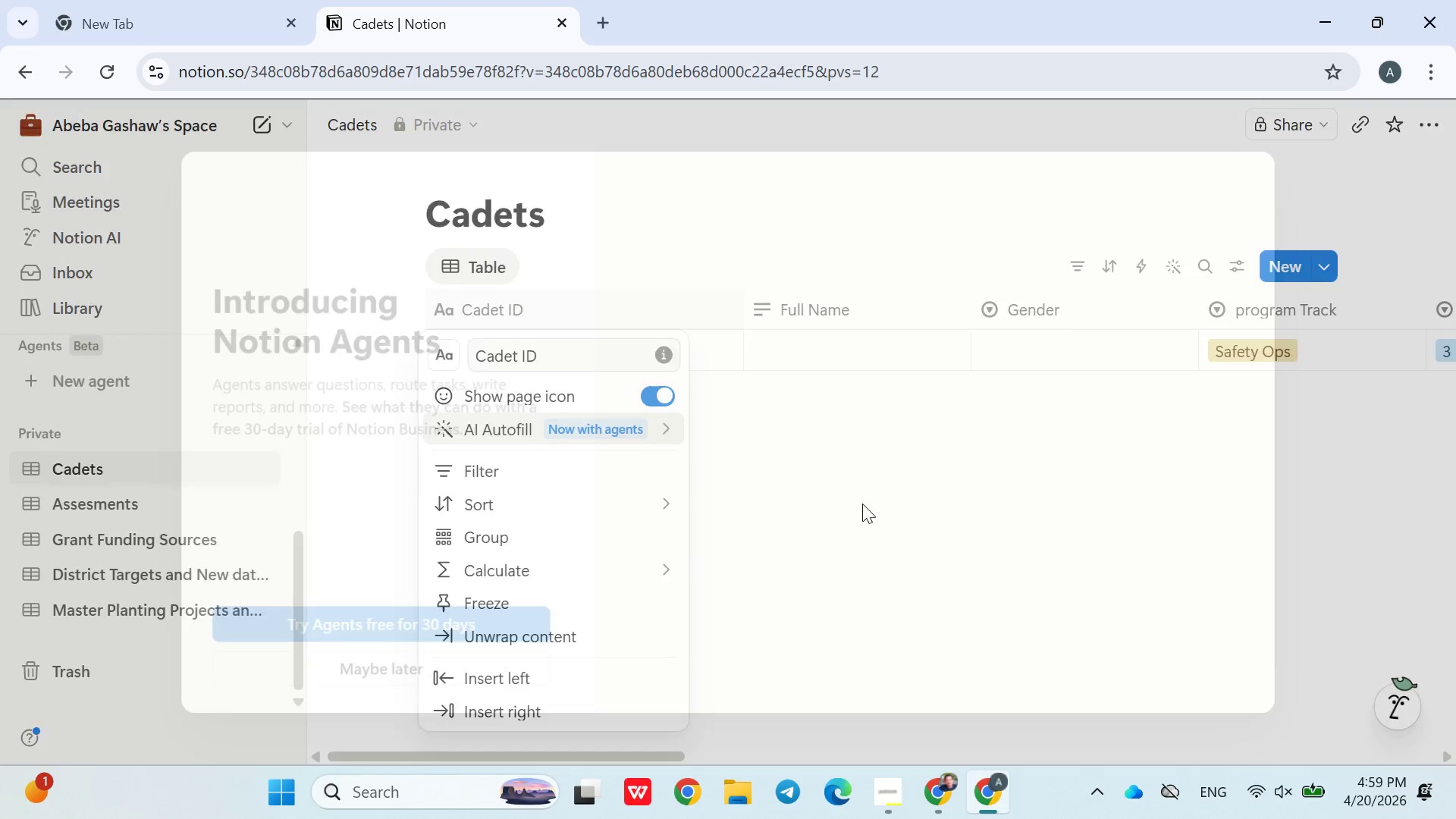 
left_click([780, 472])
 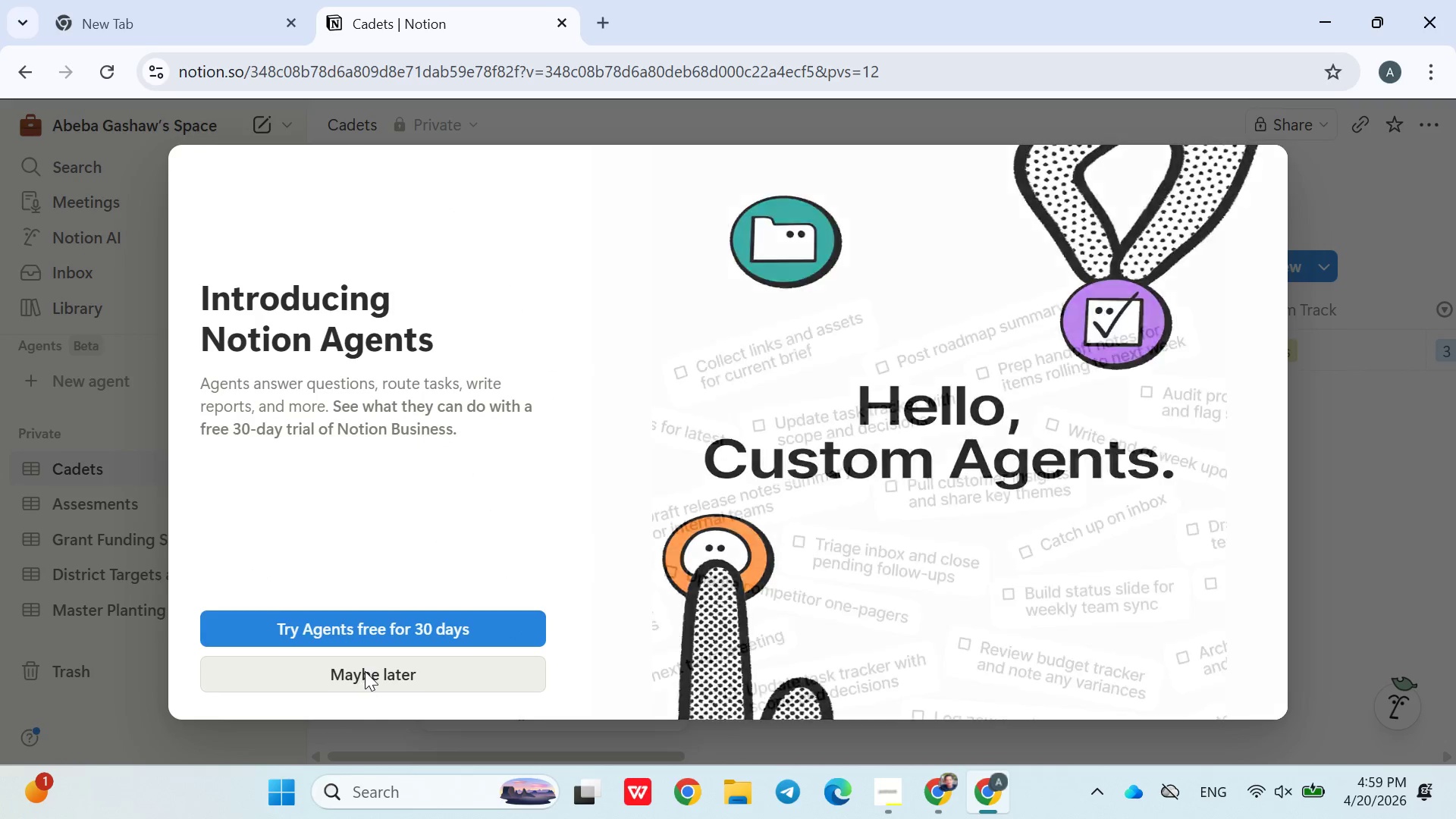 
wait(5.34)
 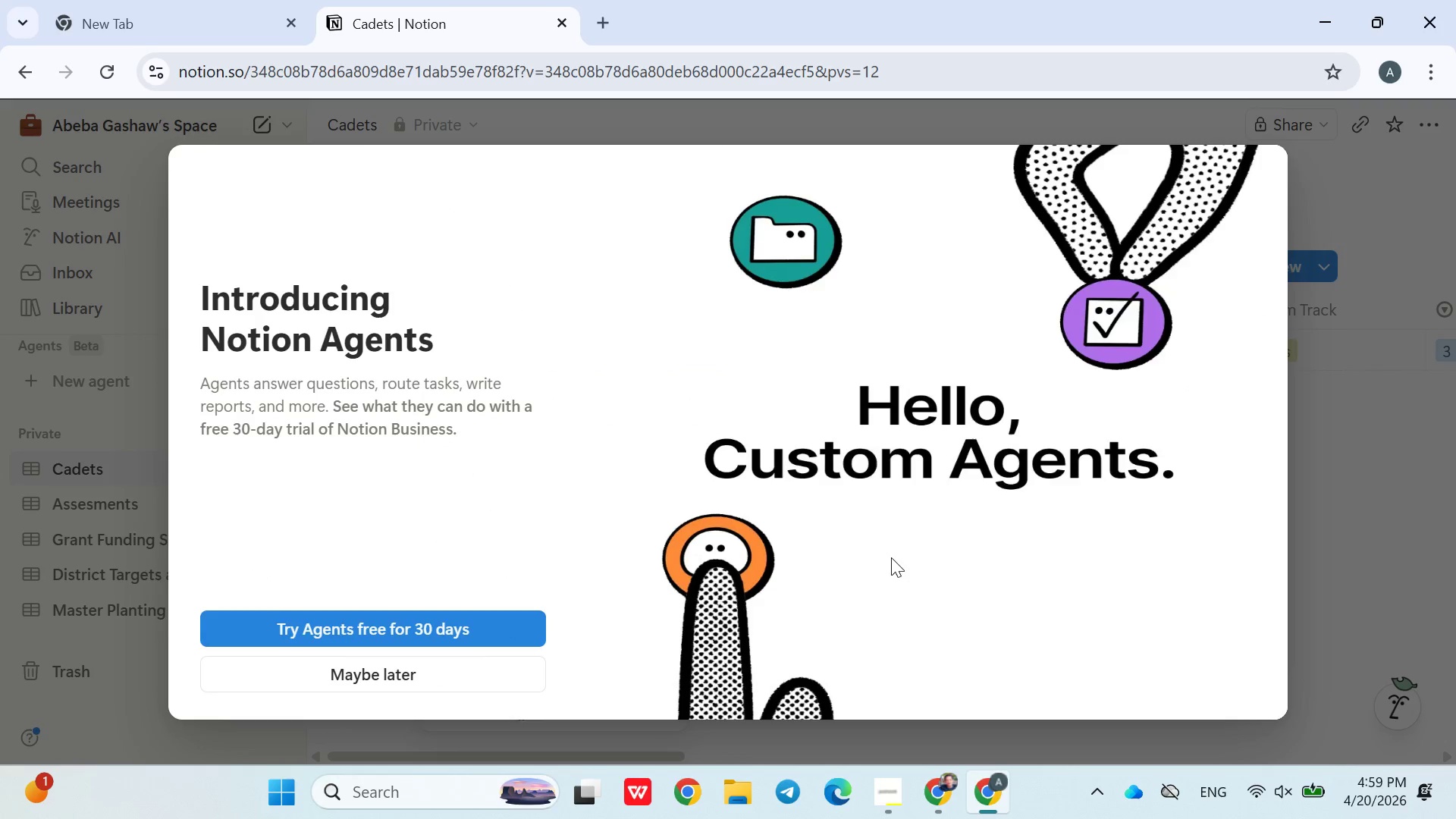 
left_click([363, 671])
 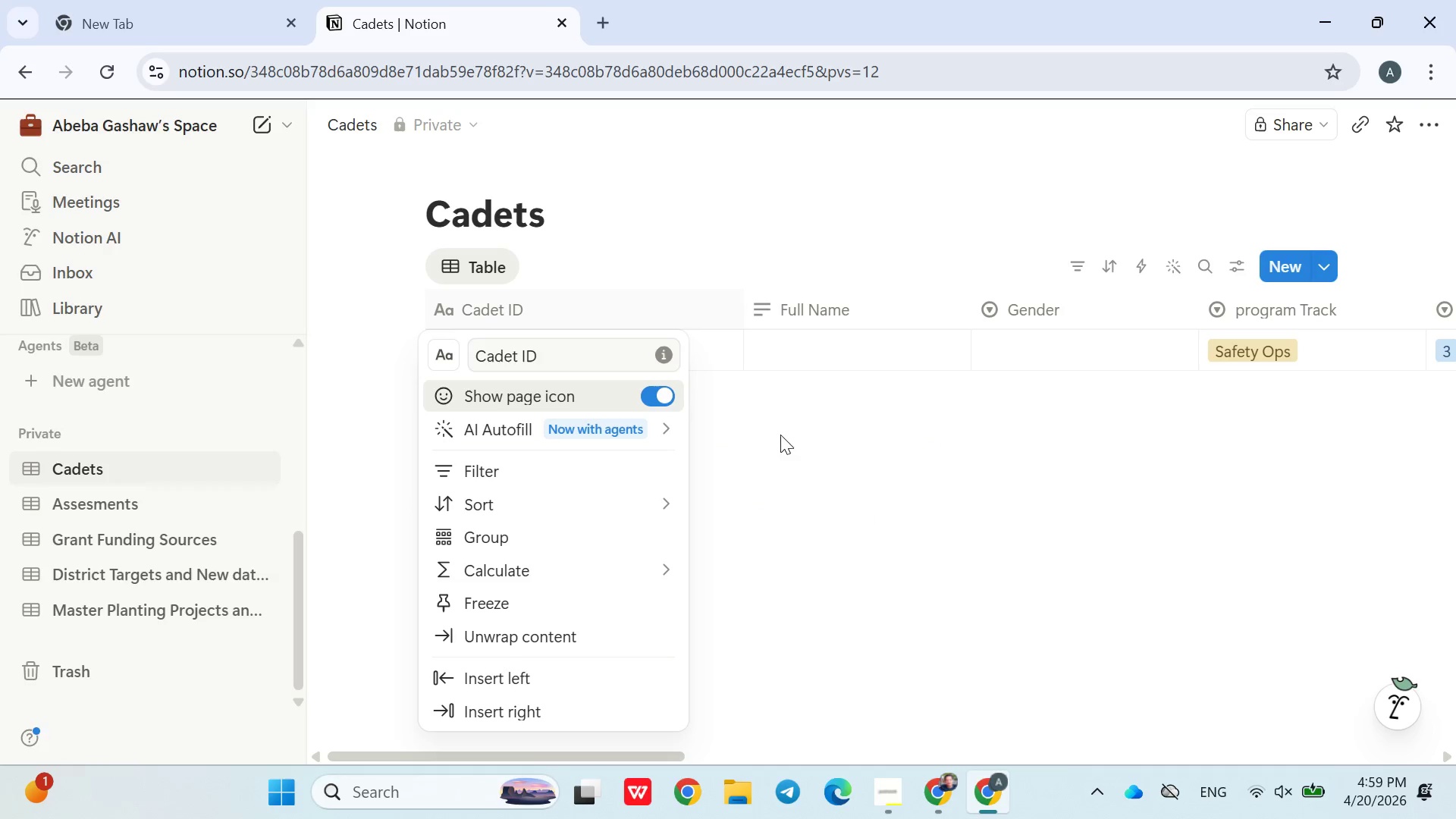 
left_click([870, 418])
 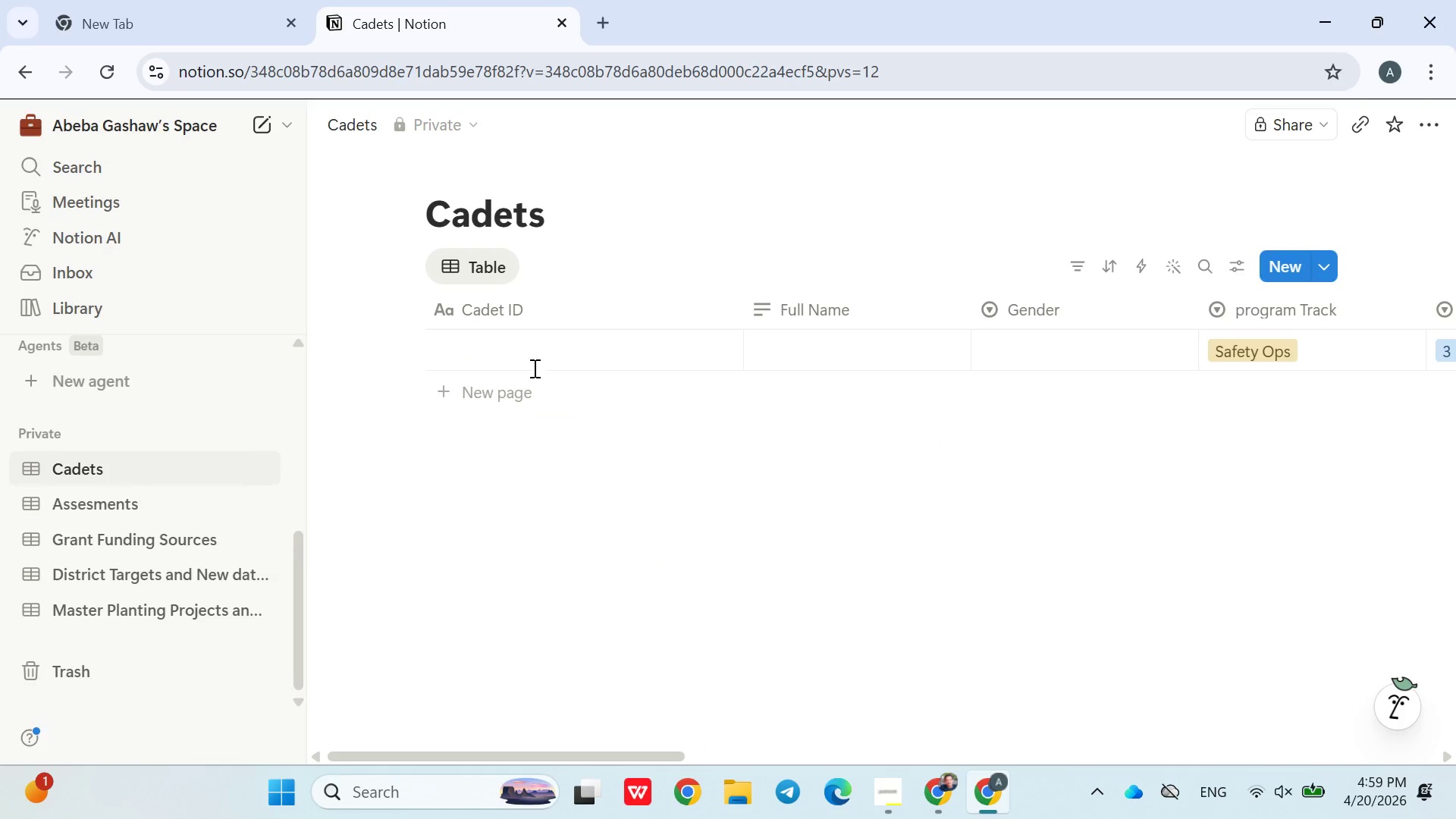 
left_click([526, 362])
 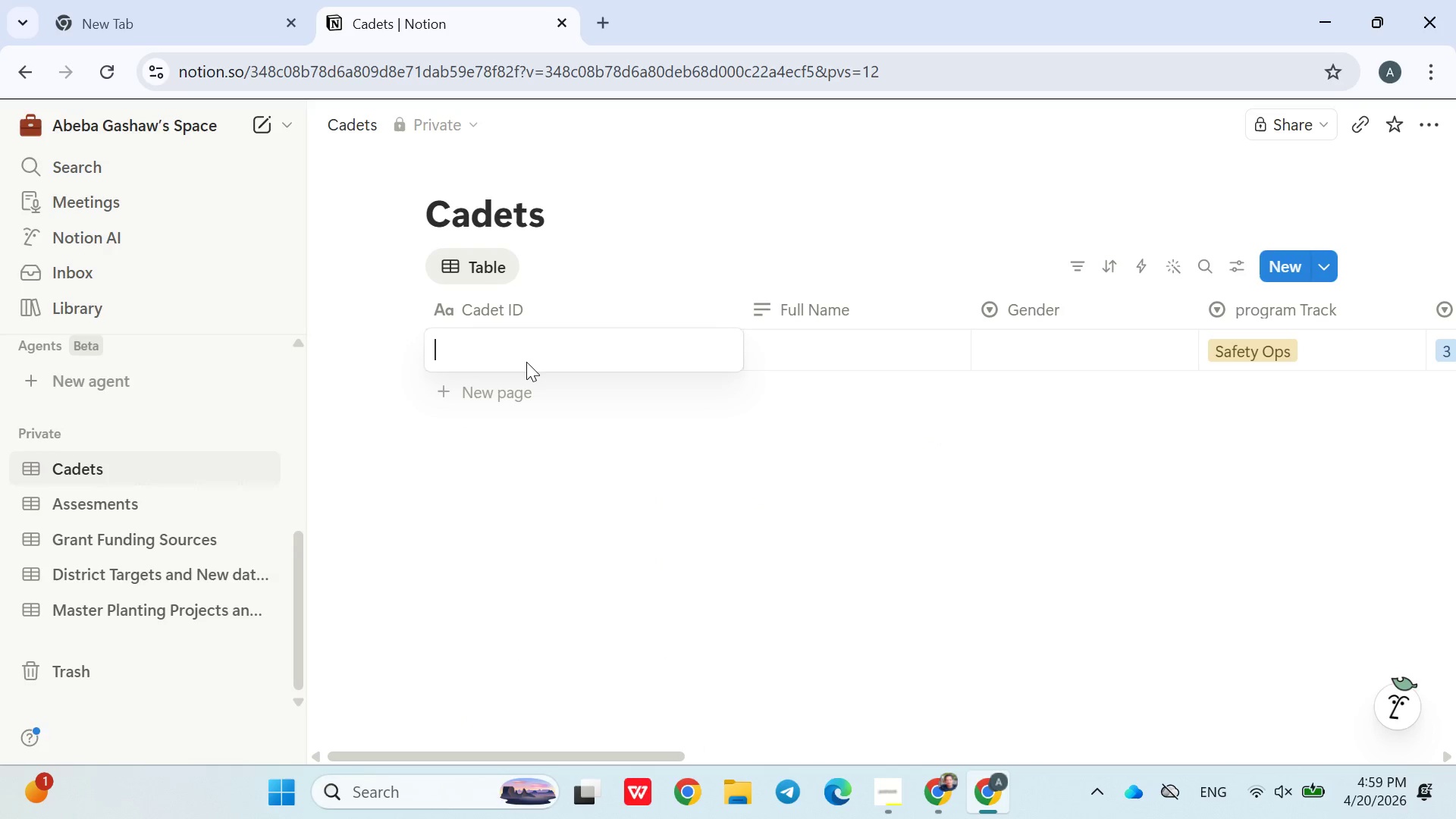 
type(C001)
 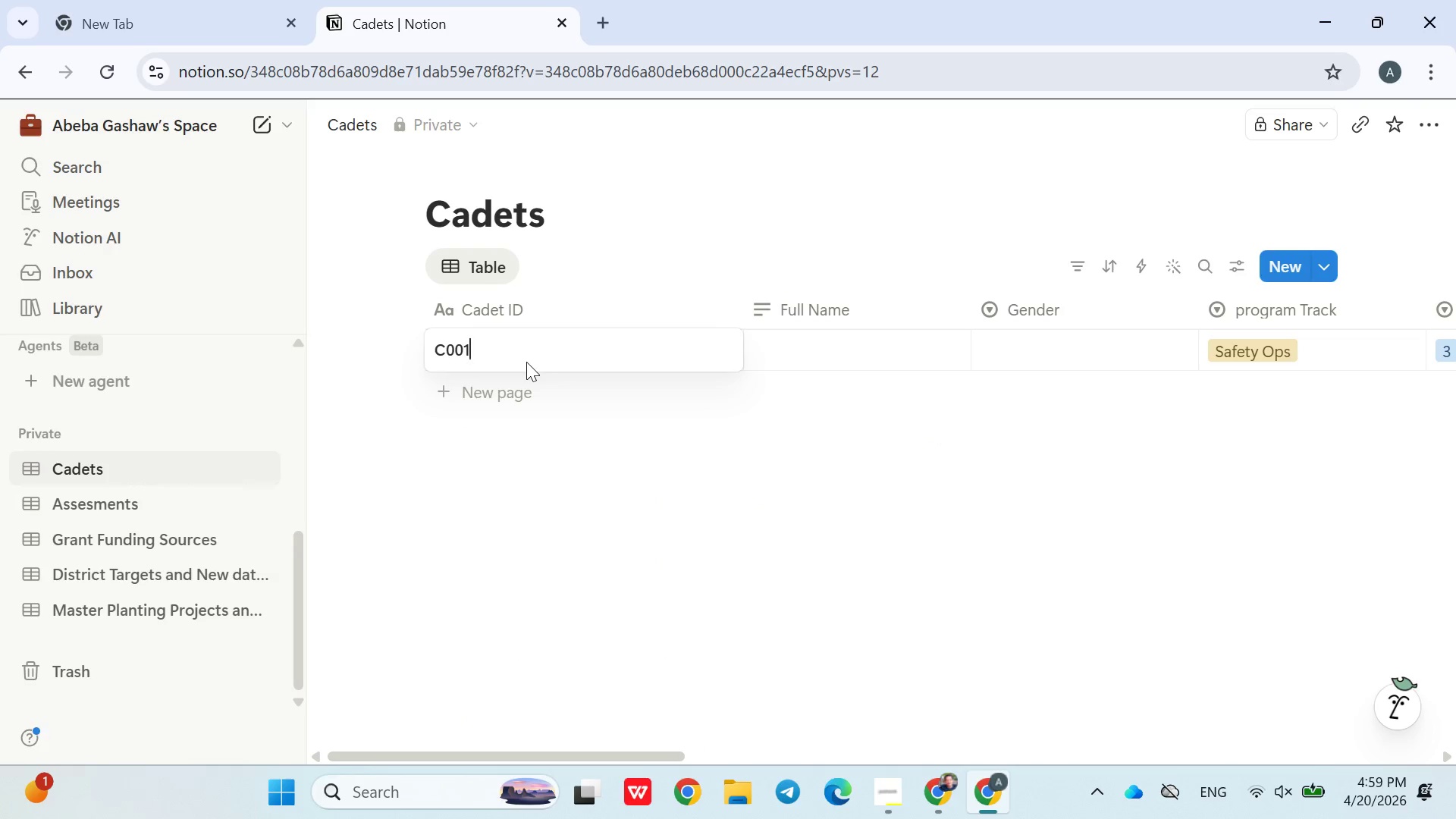 
left_click([648, 227])
 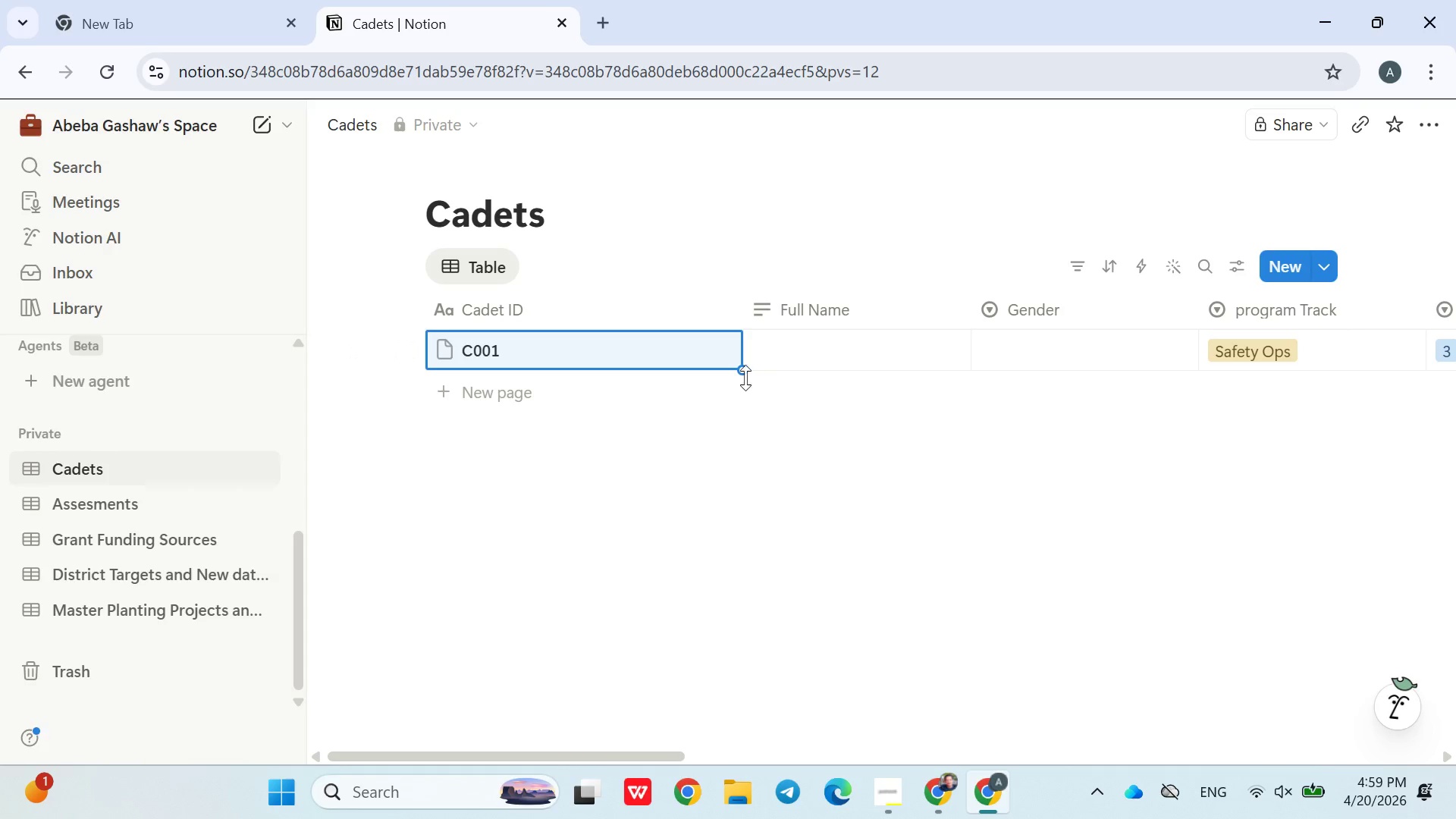 
left_click_drag(start_coordinate=[742, 376], to_coordinate=[740, 392])
 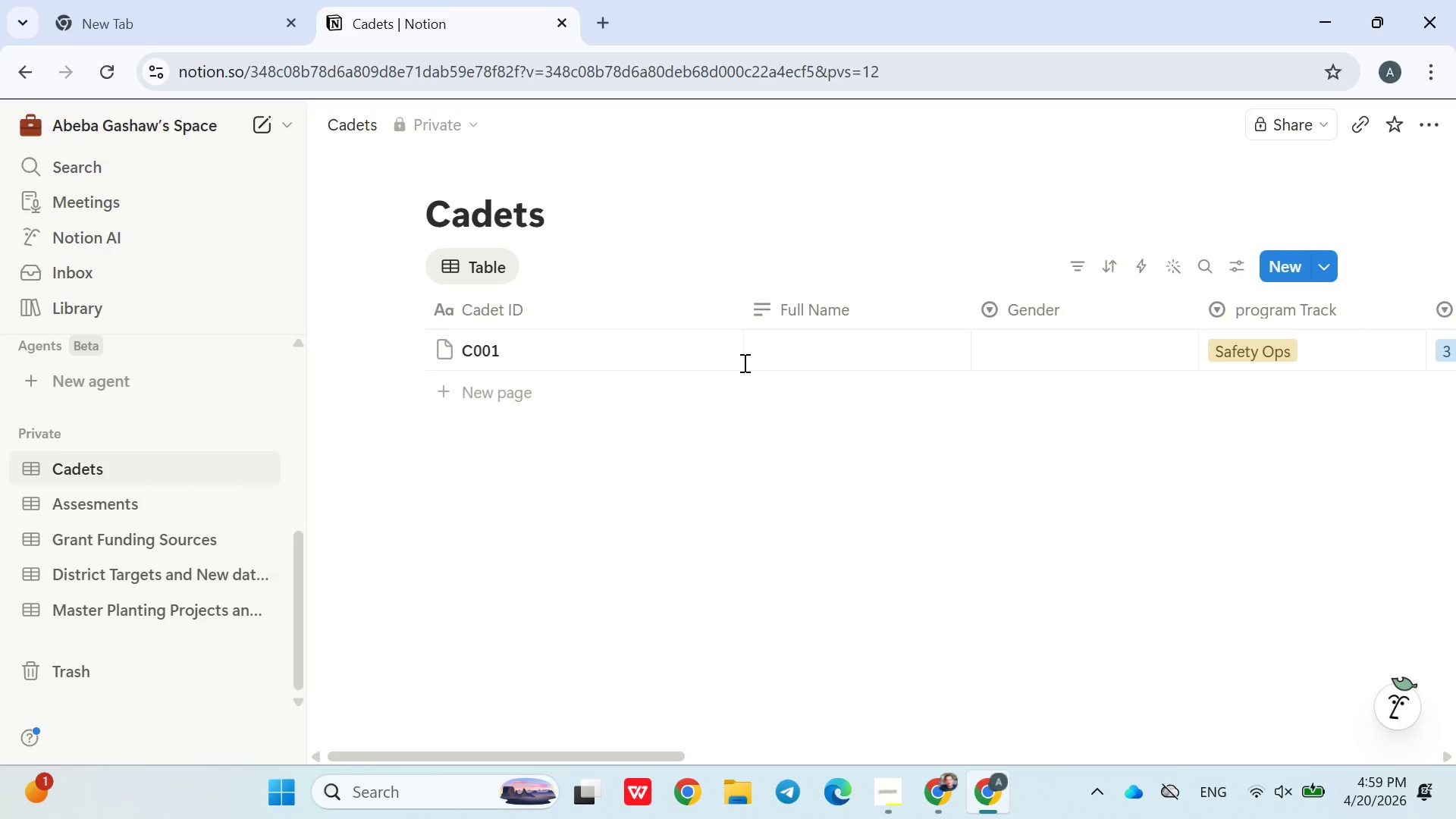 
mouse_move([726, 375])
 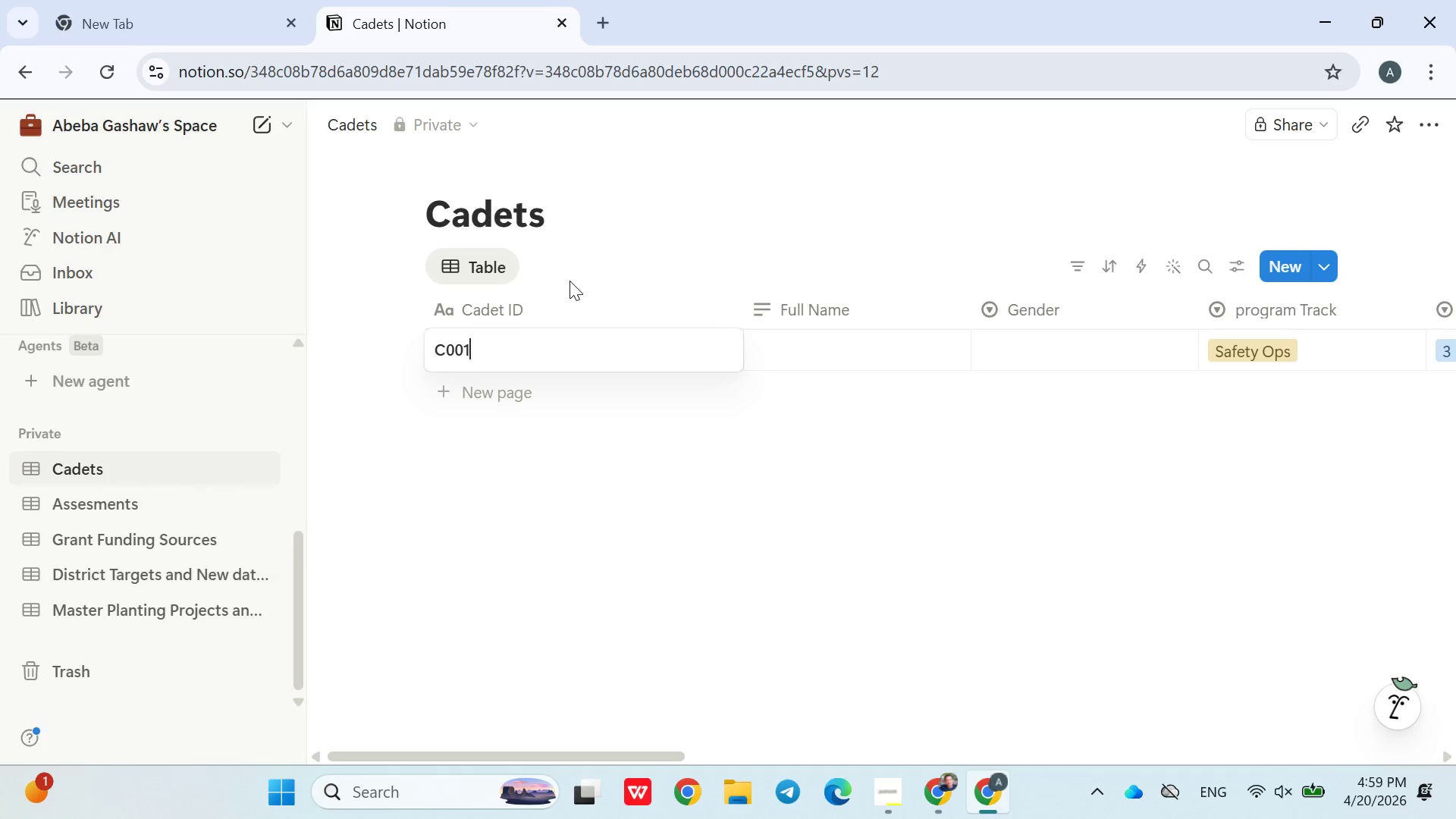 
left_click([317, 294])
 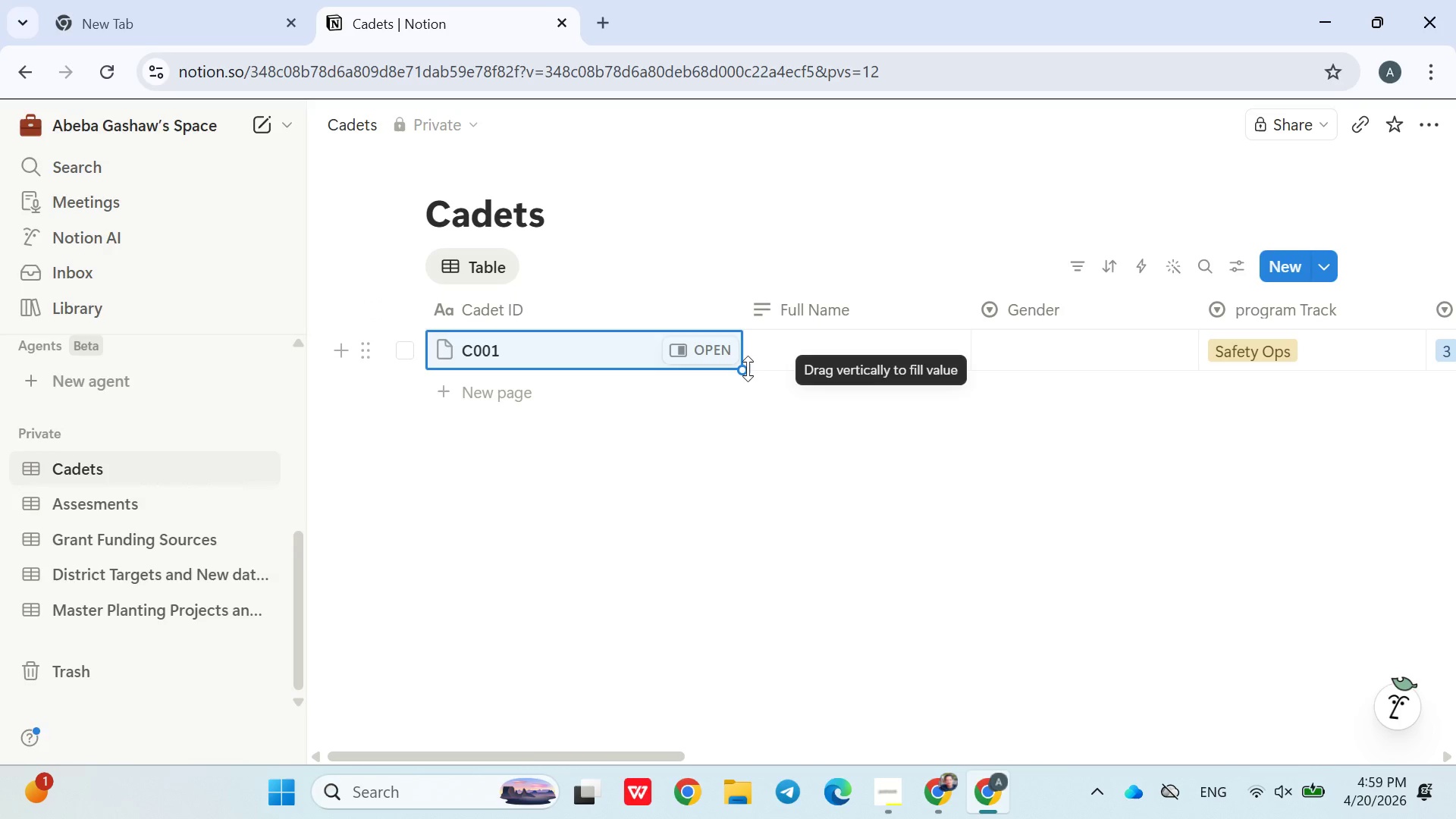 
left_click([748, 369])
 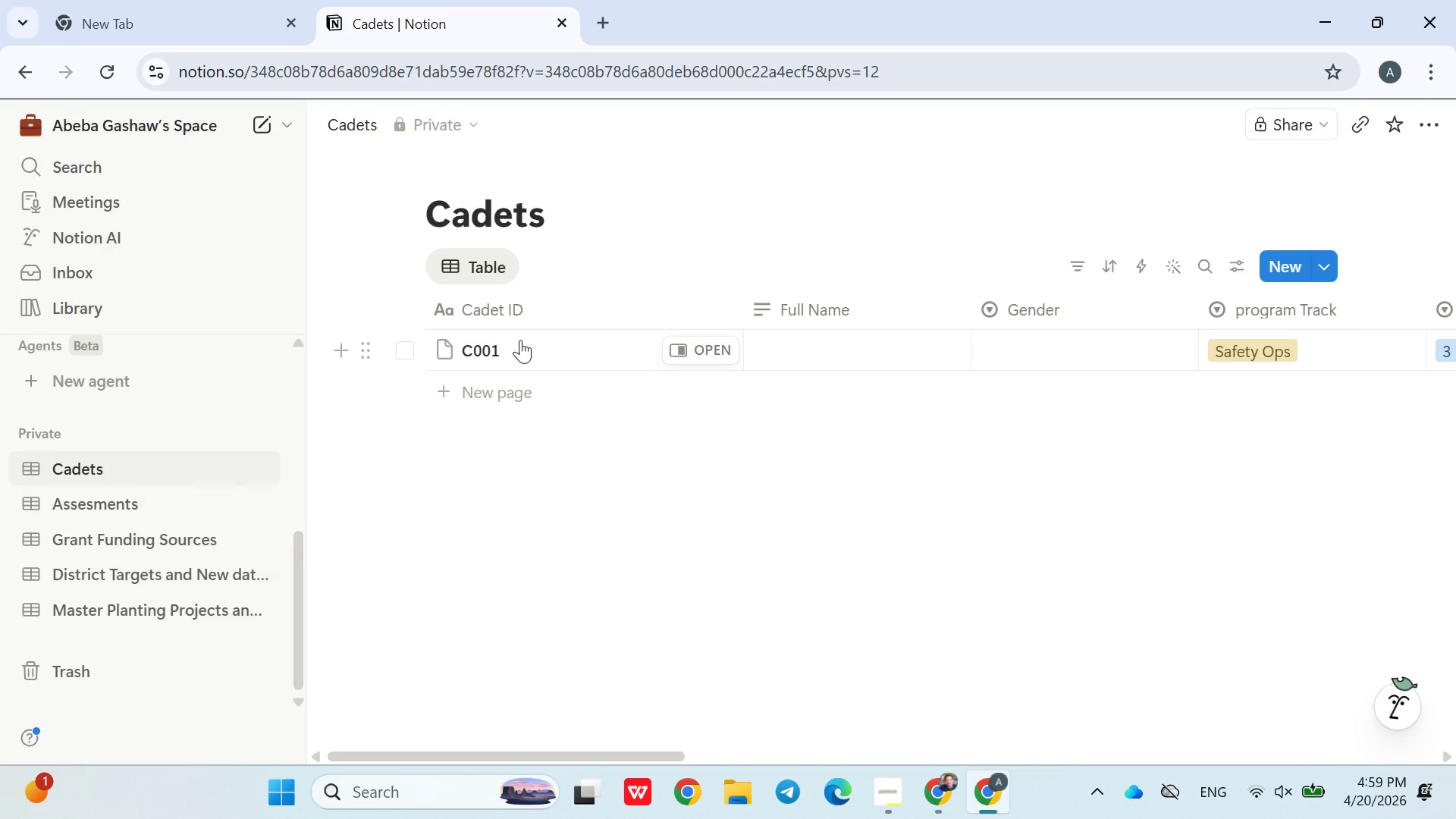 
left_click([494, 355])
 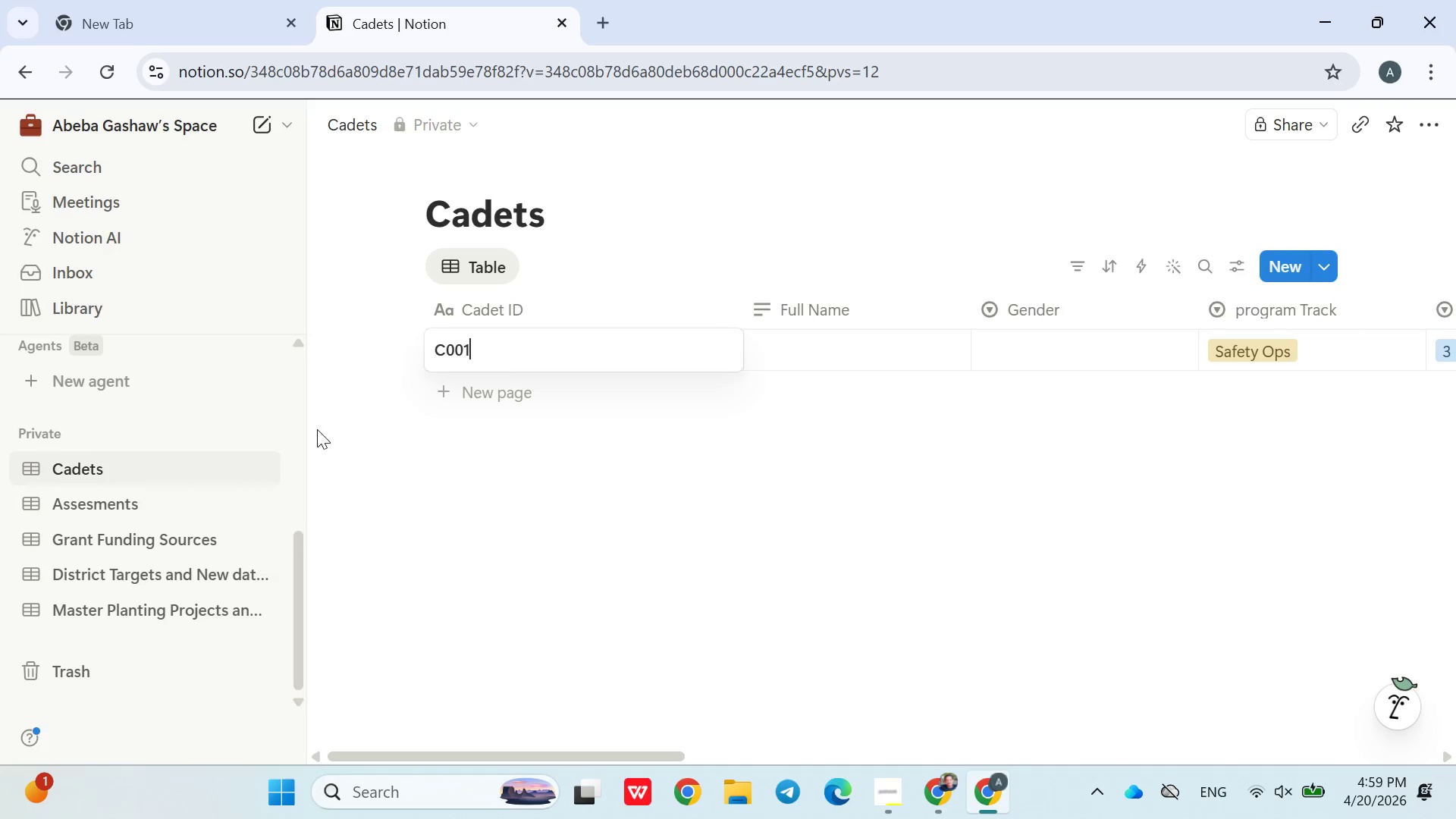 
left_click([315, 430])
 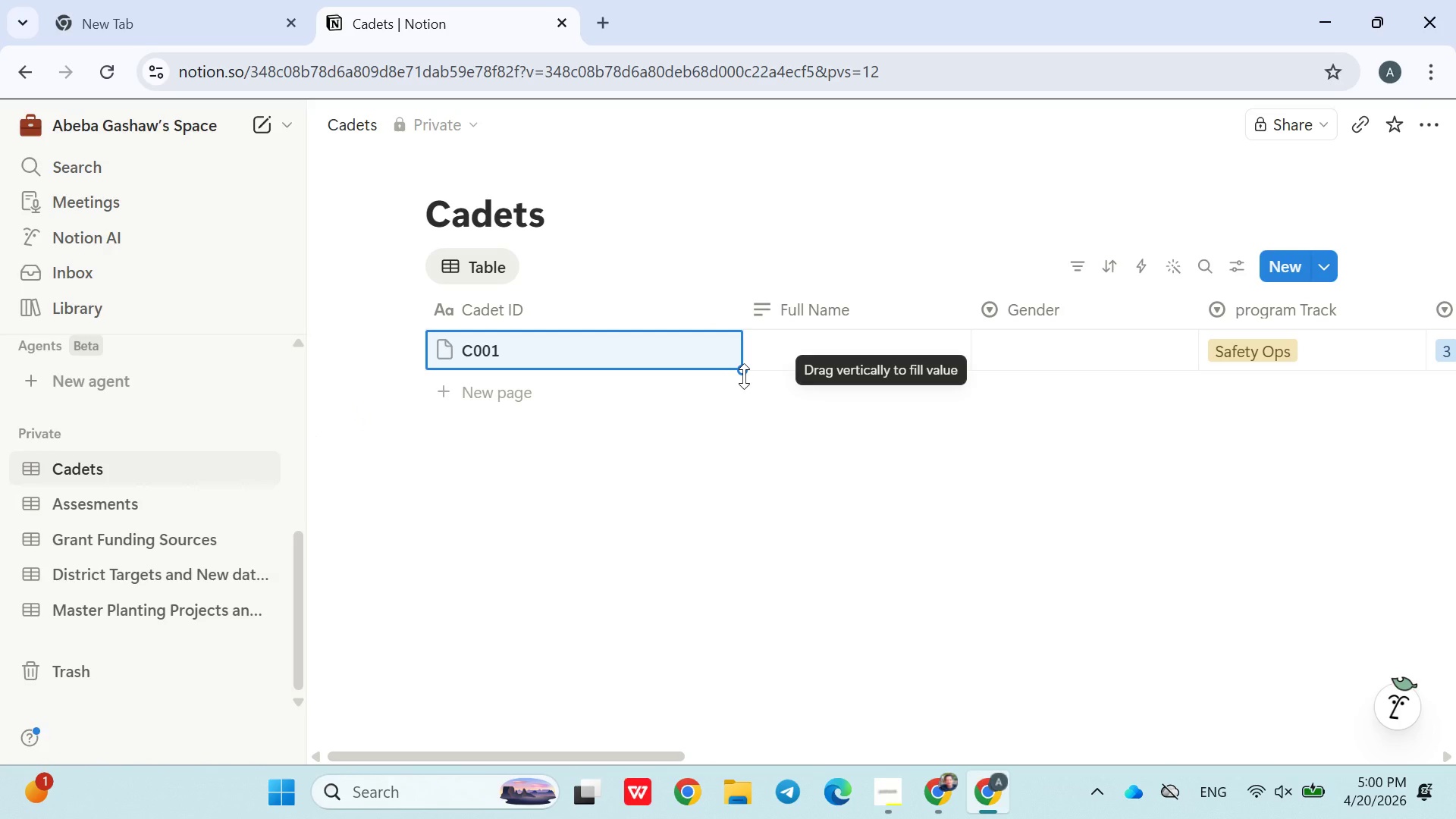 
wait(5.26)
 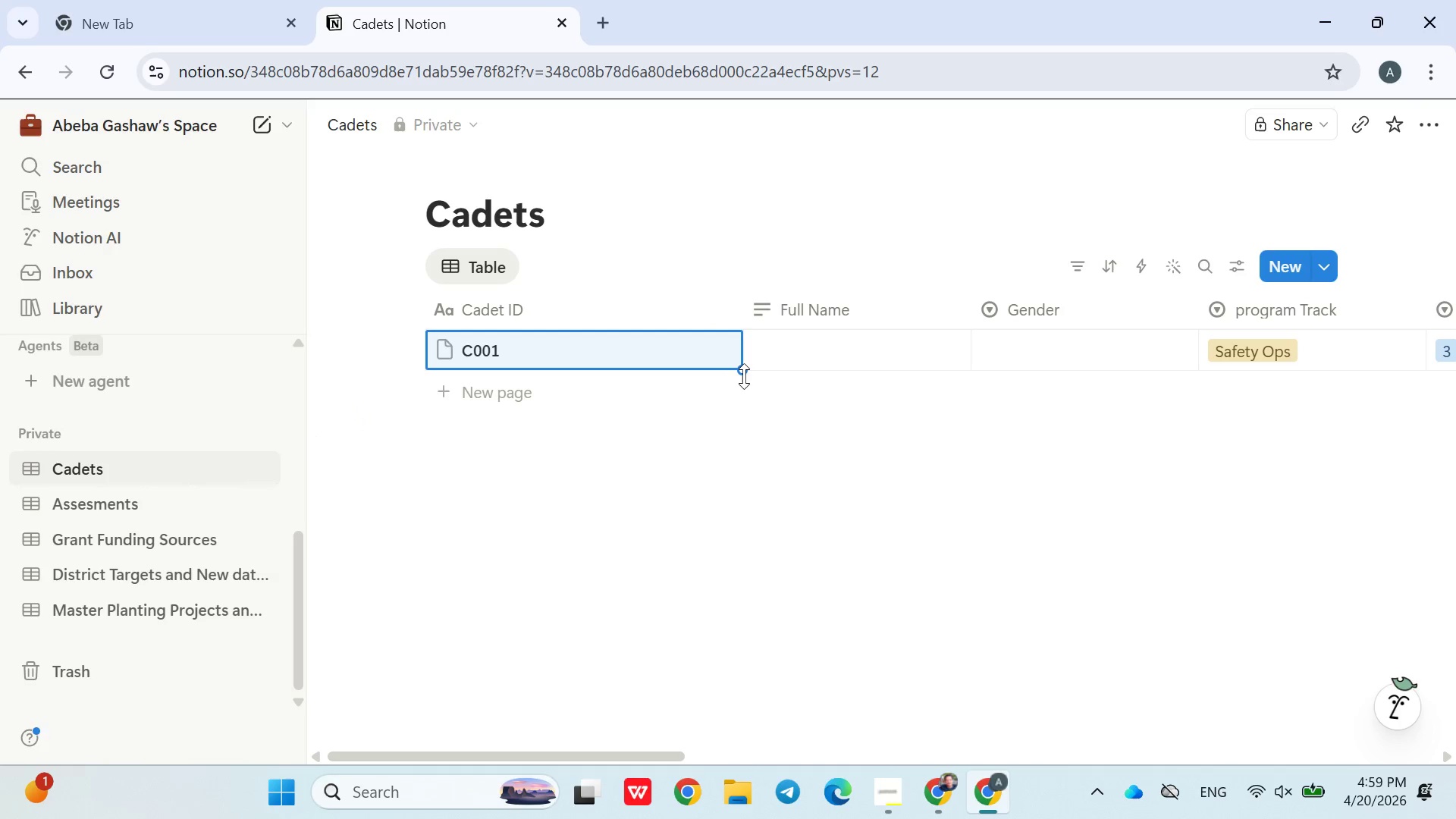 
left_click_drag(start_coordinate=[744, 376], to_coordinate=[748, 388])
 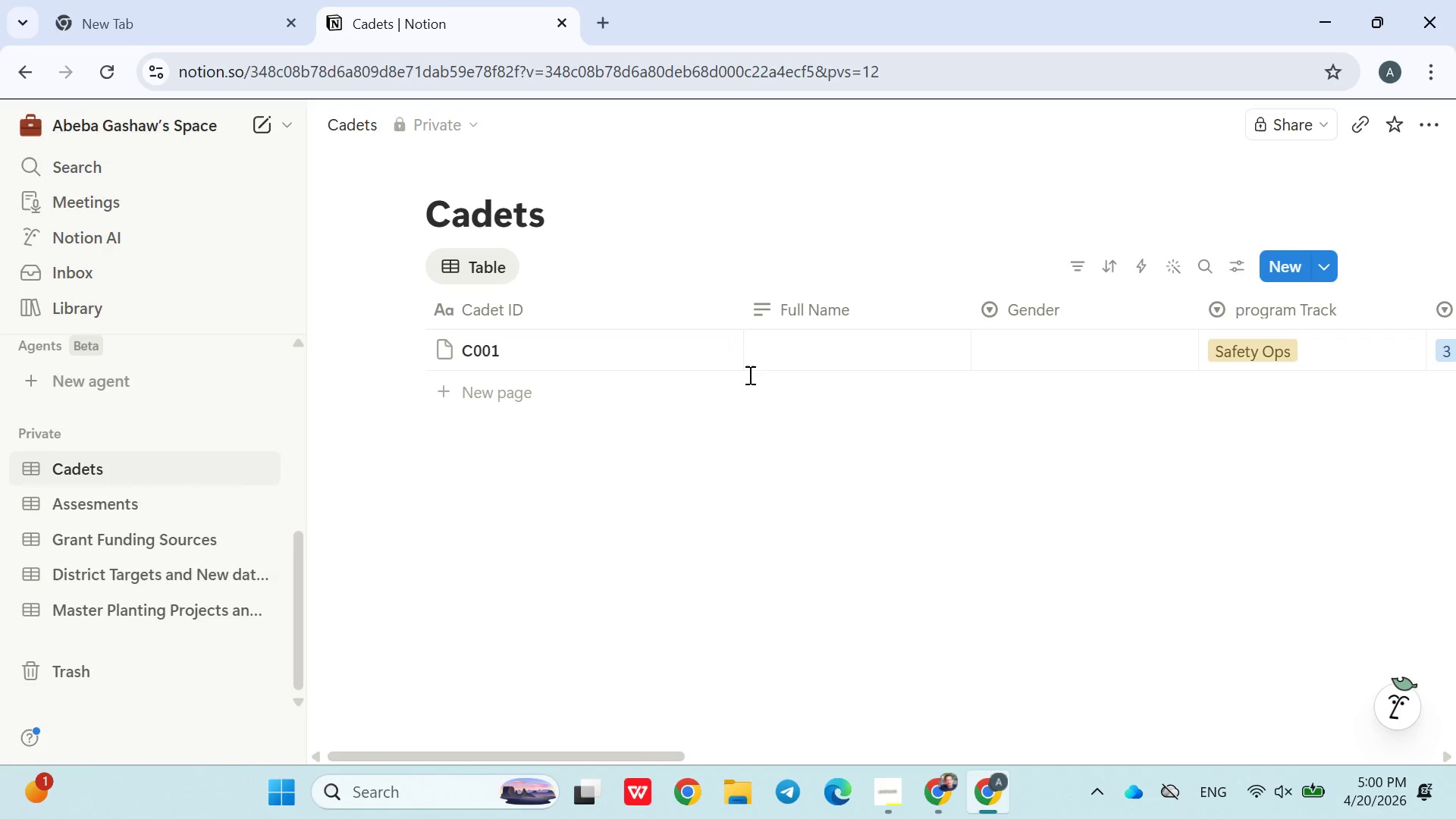 
left_click([727, 367])
 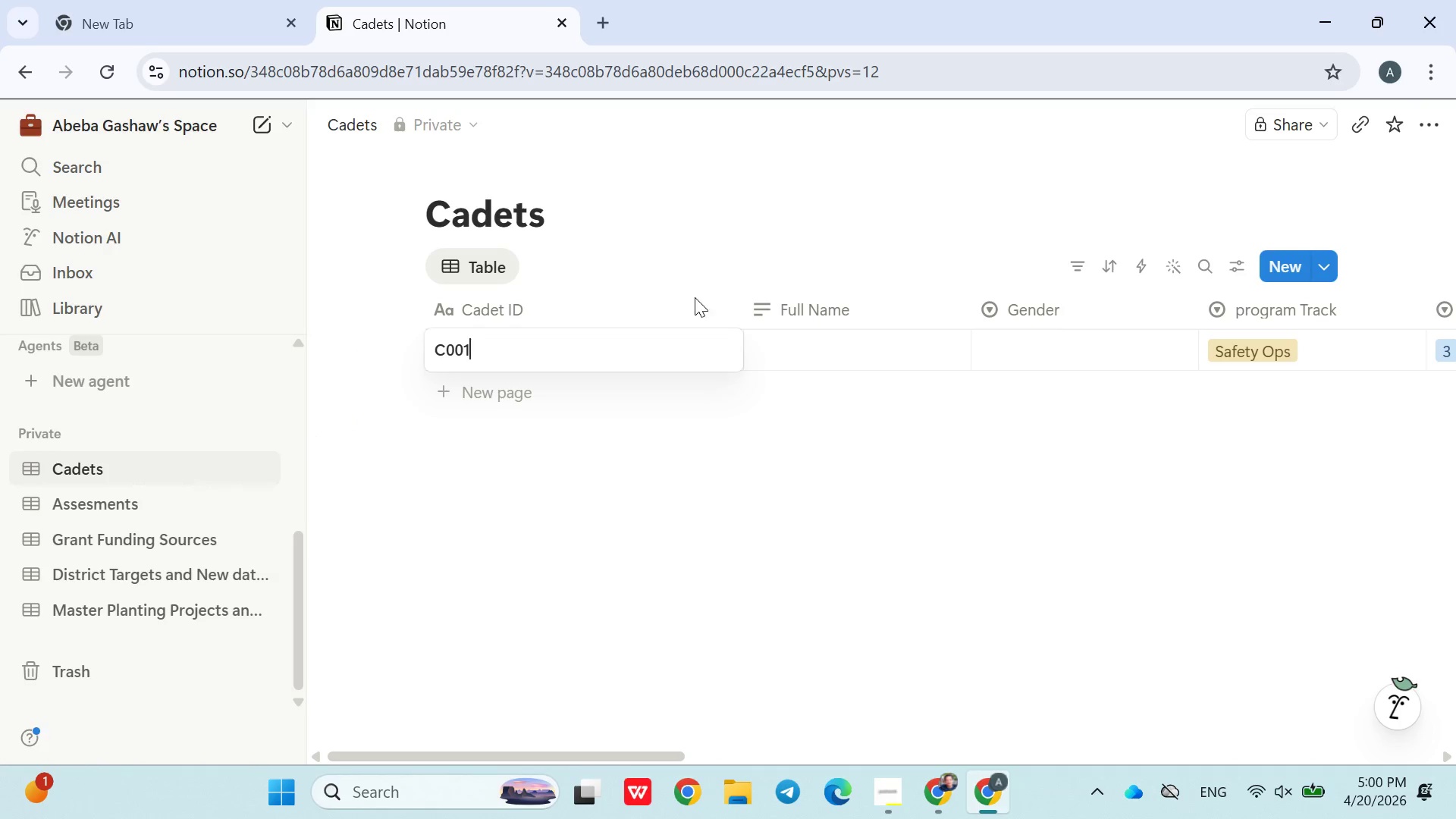 
left_click([661, 237])
 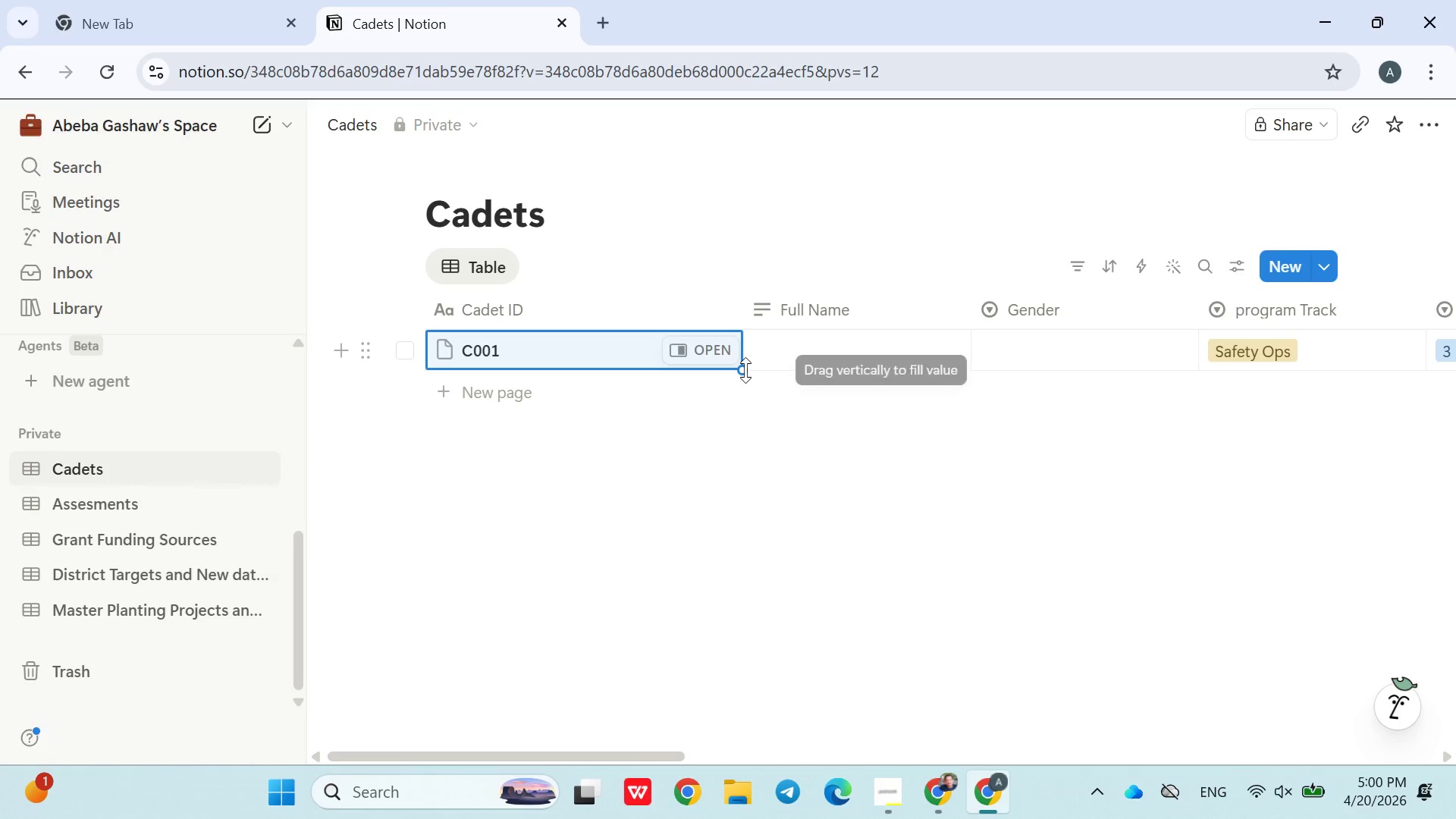 
left_click_drag(start_coordinate=[745, 370], to_coordinate=[733, 696])
 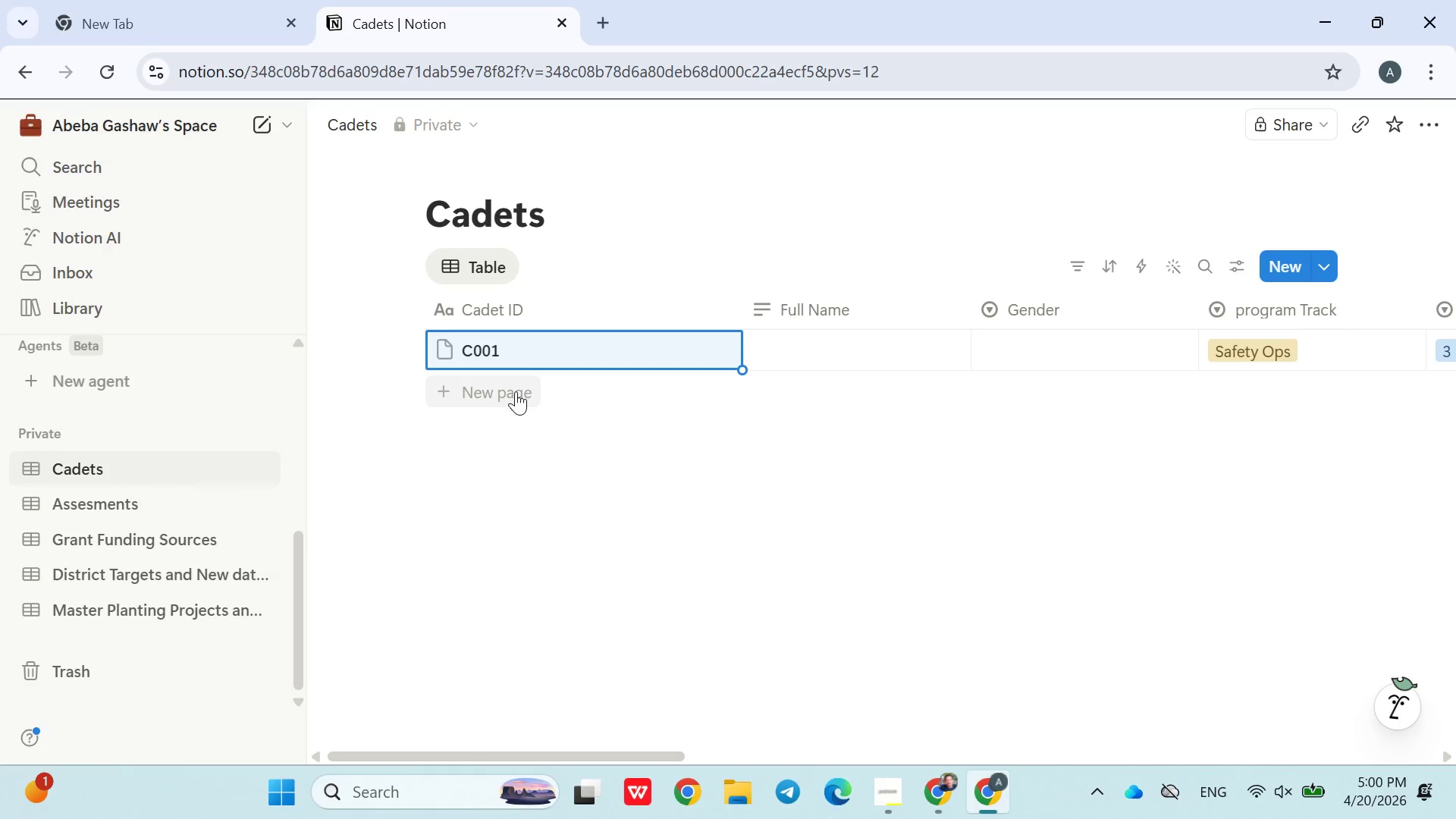 
left_click([516, 391])
 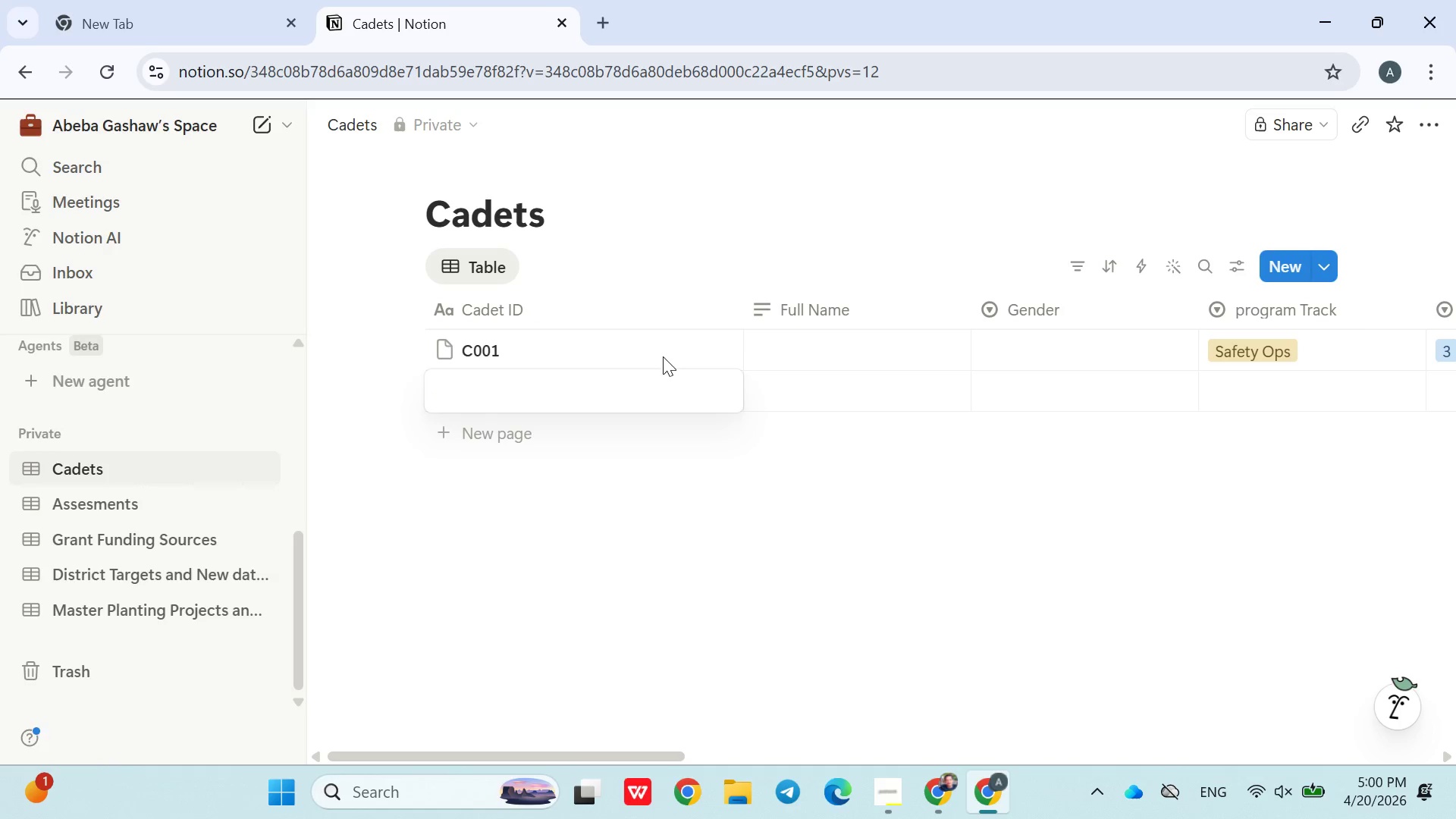 
left_click([666, 348])
 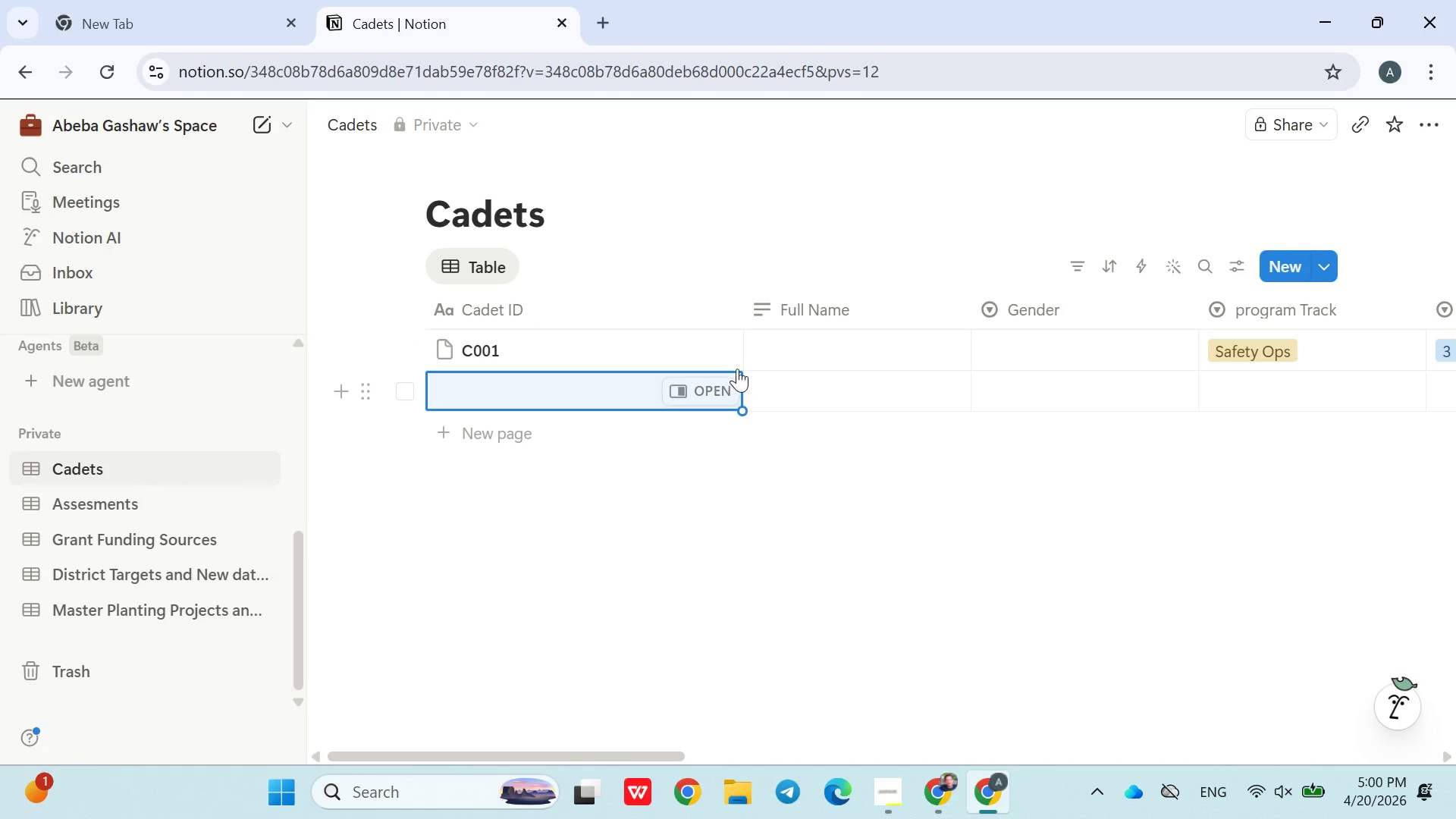 
left_click([728, 353])
 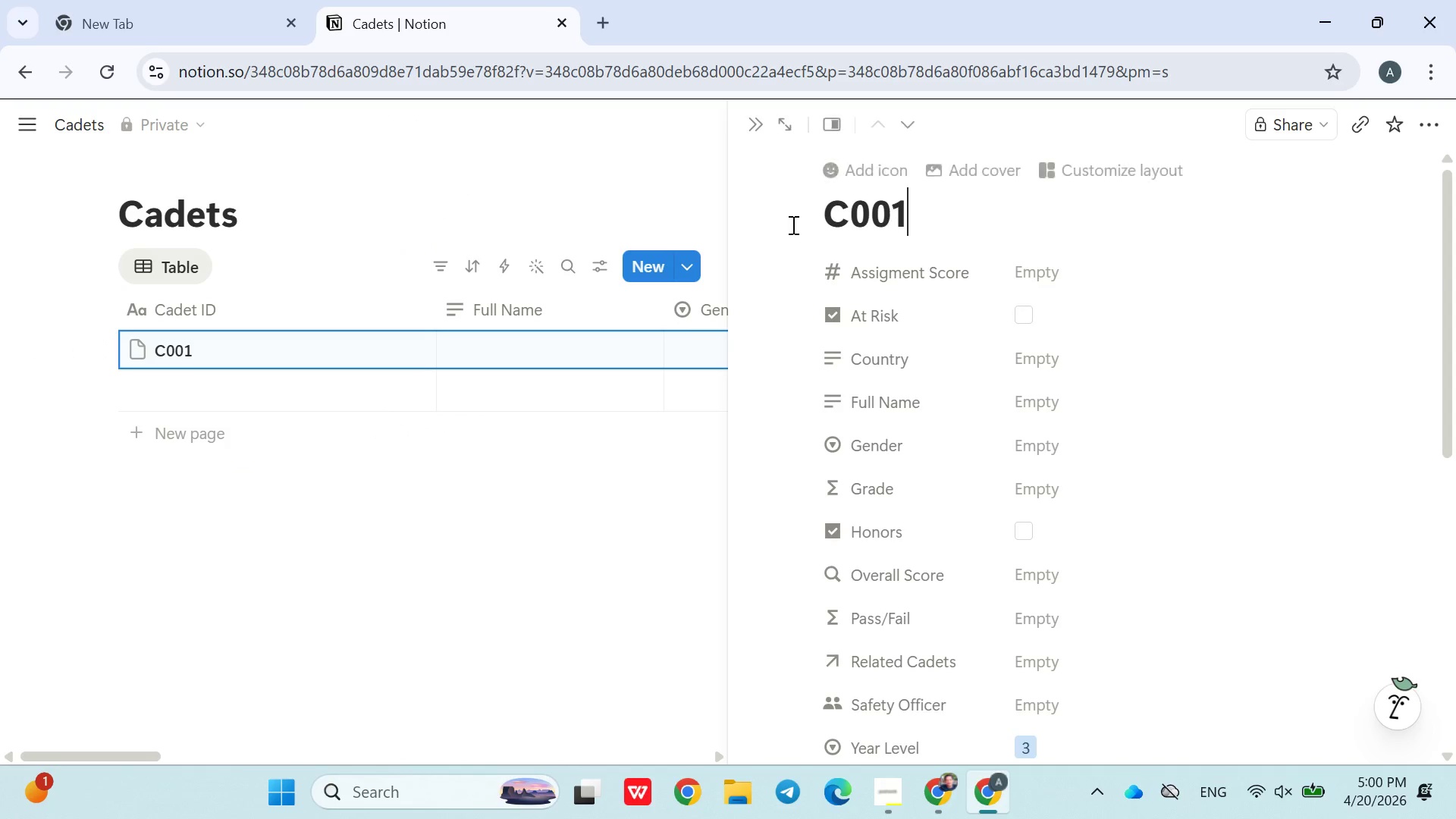 
left_click([757, 133])
 